 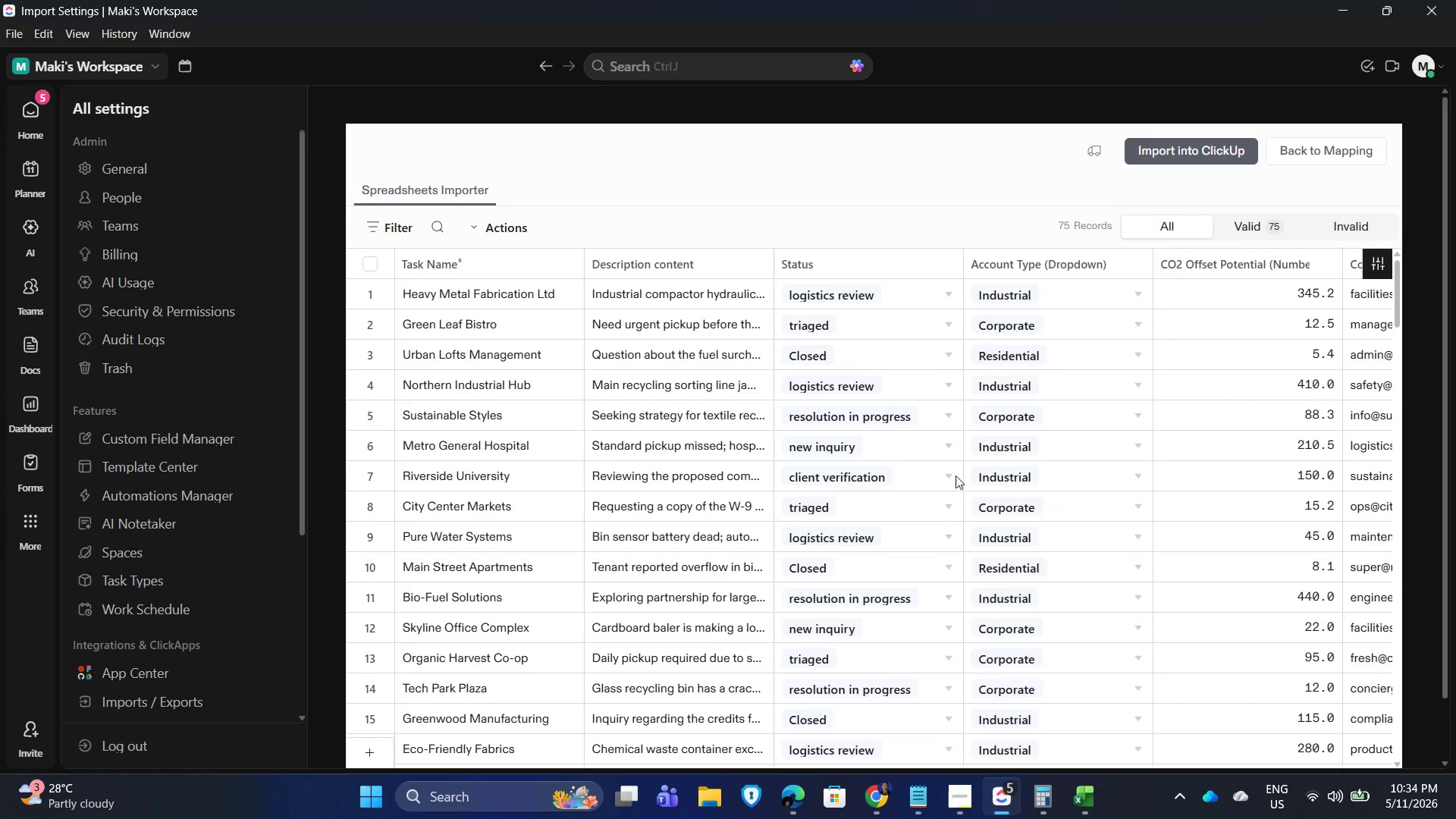 
scroll: coordinate [780, 617], scroll_direction: down, amount: 6.0
 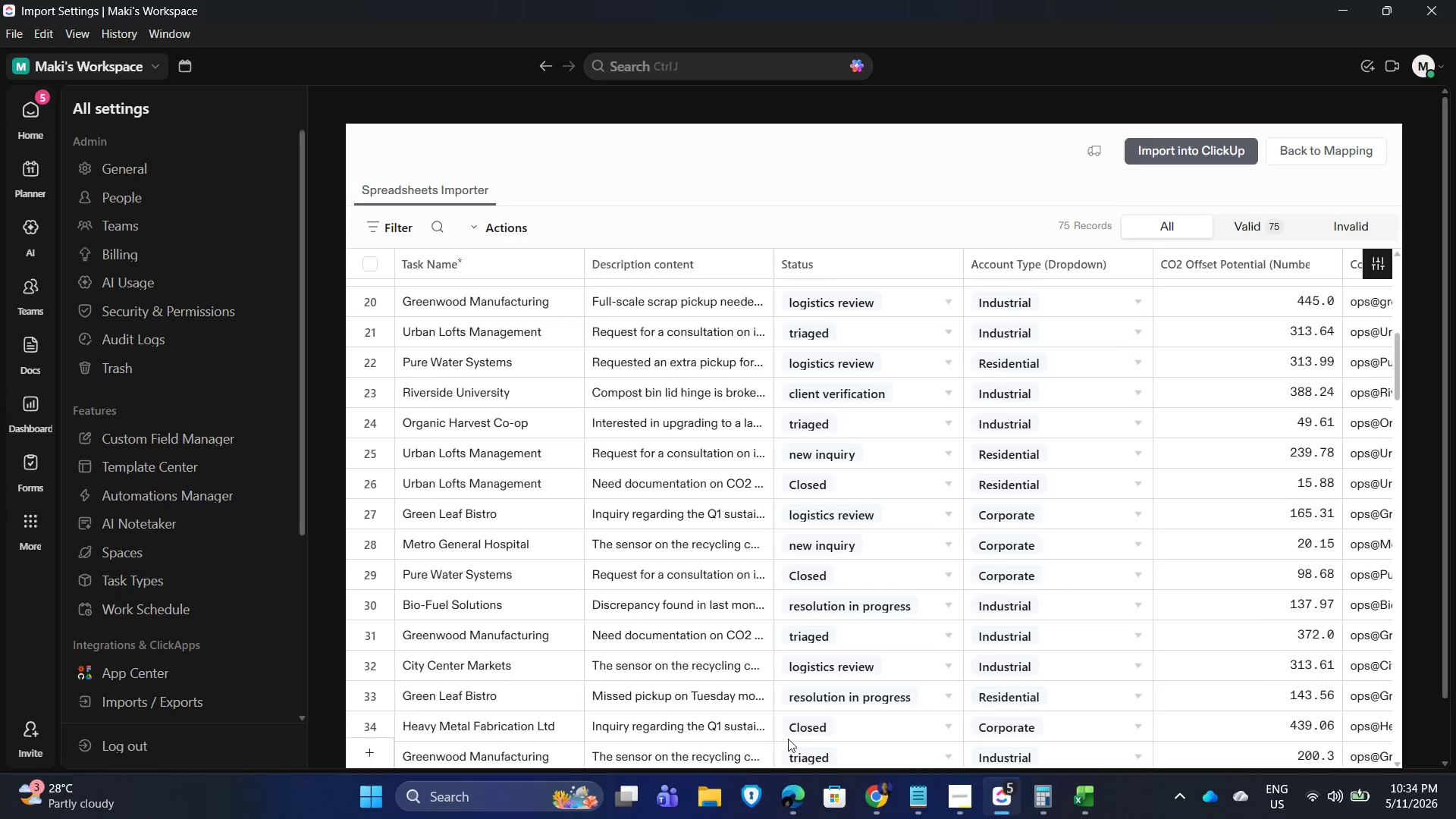 
scroll: coordinate [707, 425], scroll_direction: up, amount: 15.0
 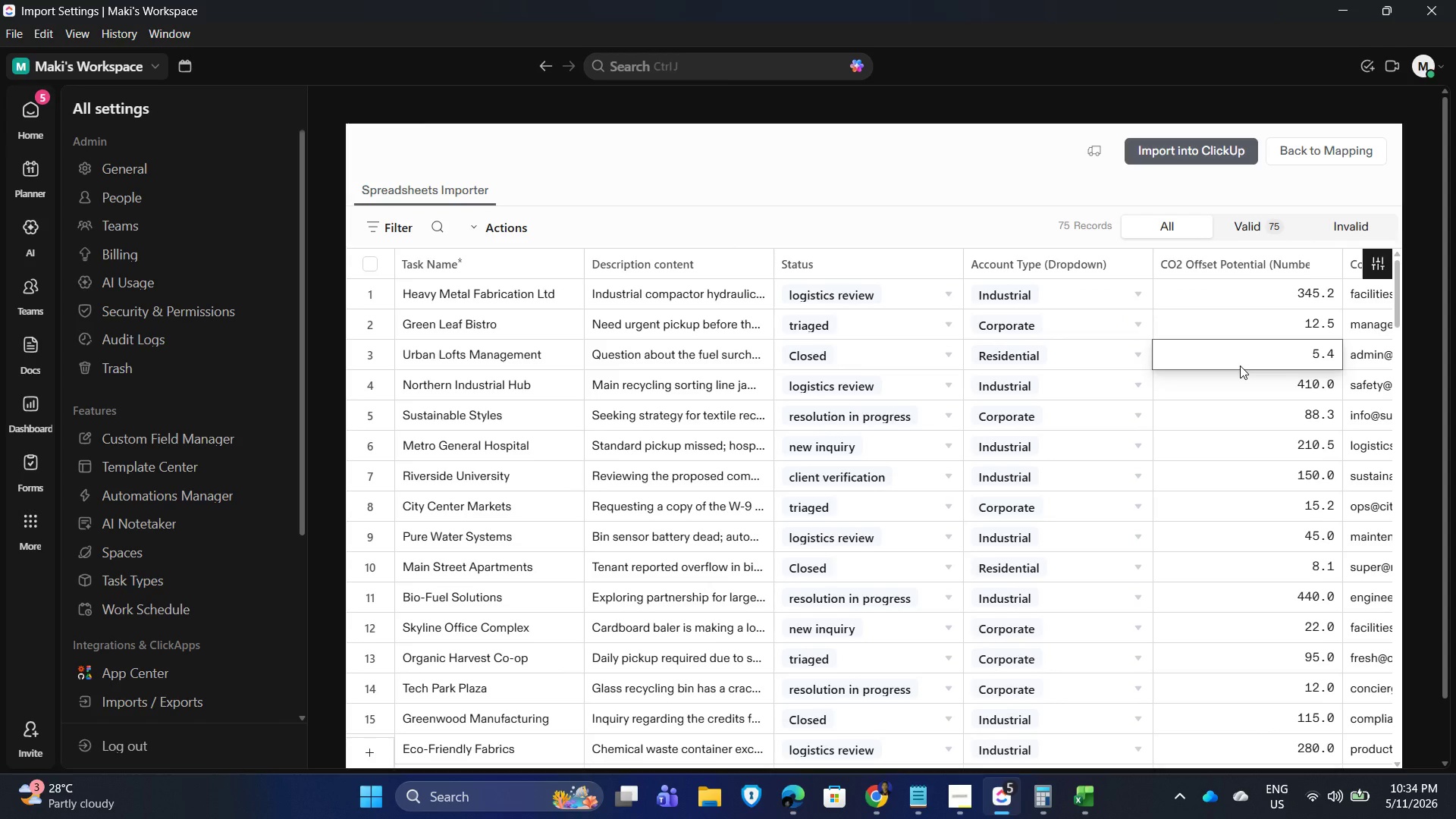 
key(ArrowRight)
 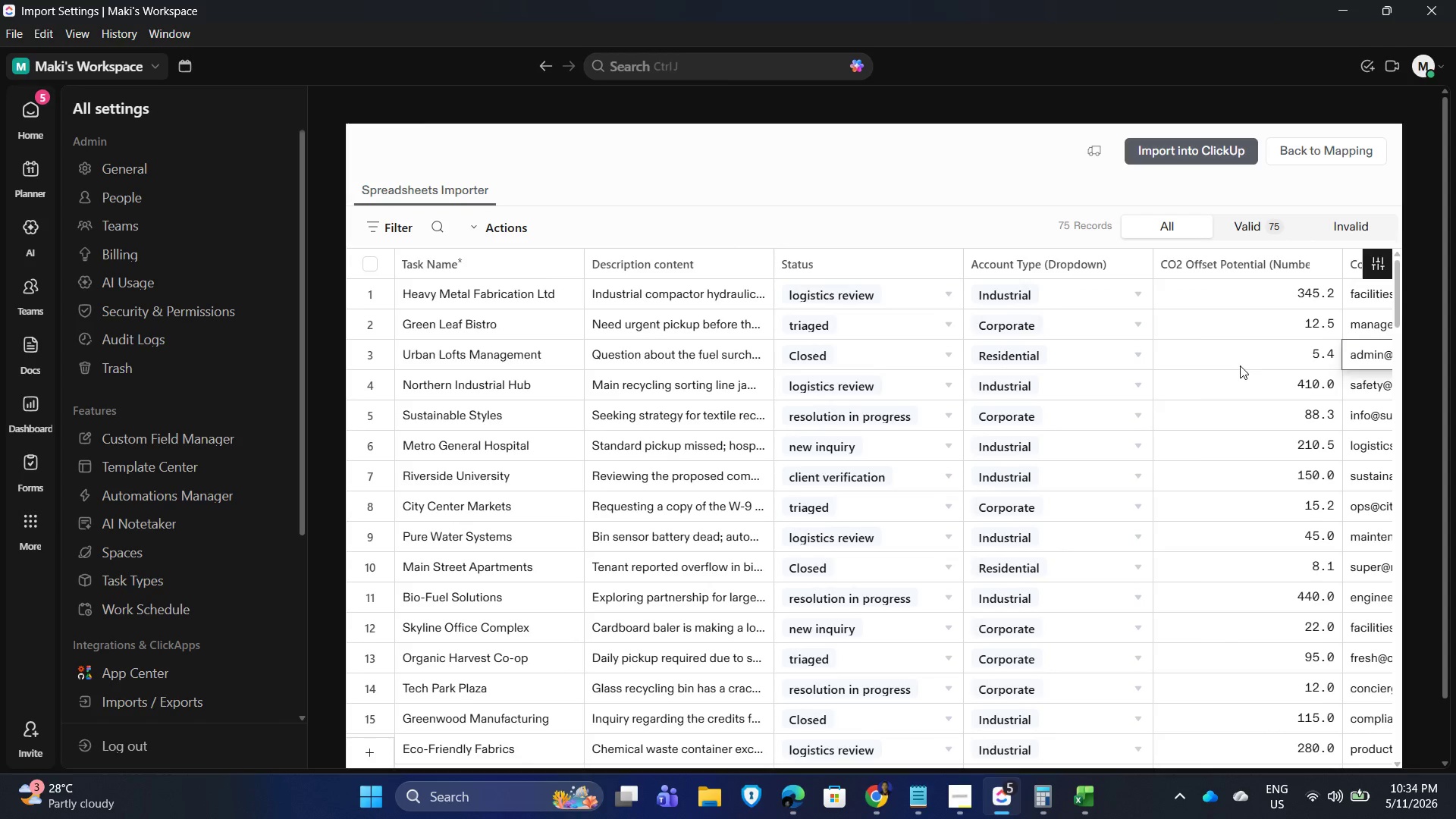 
key(ArrowRight)
 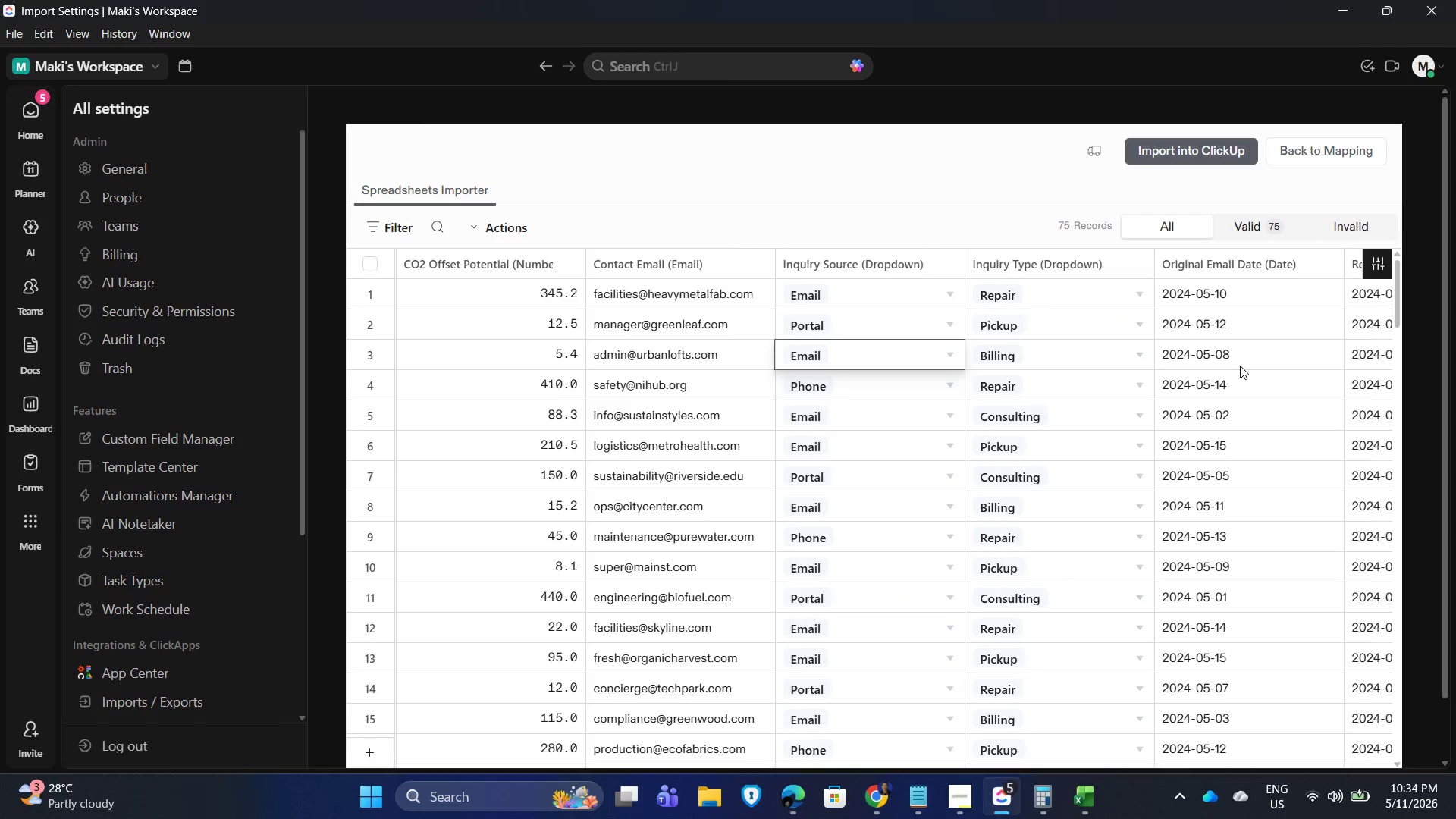 
key(ArrowRight)
 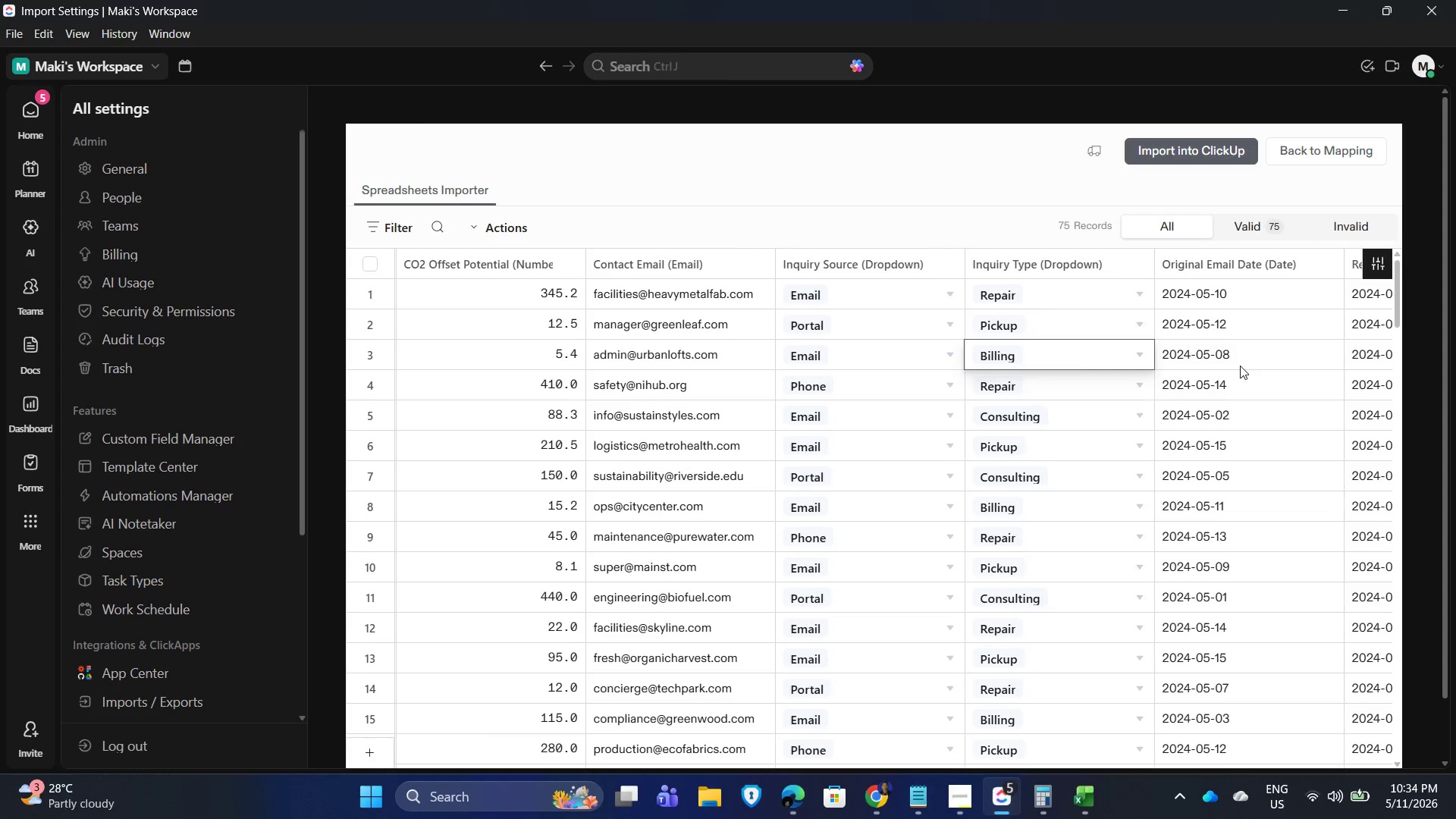 
key(ArrowRight)
 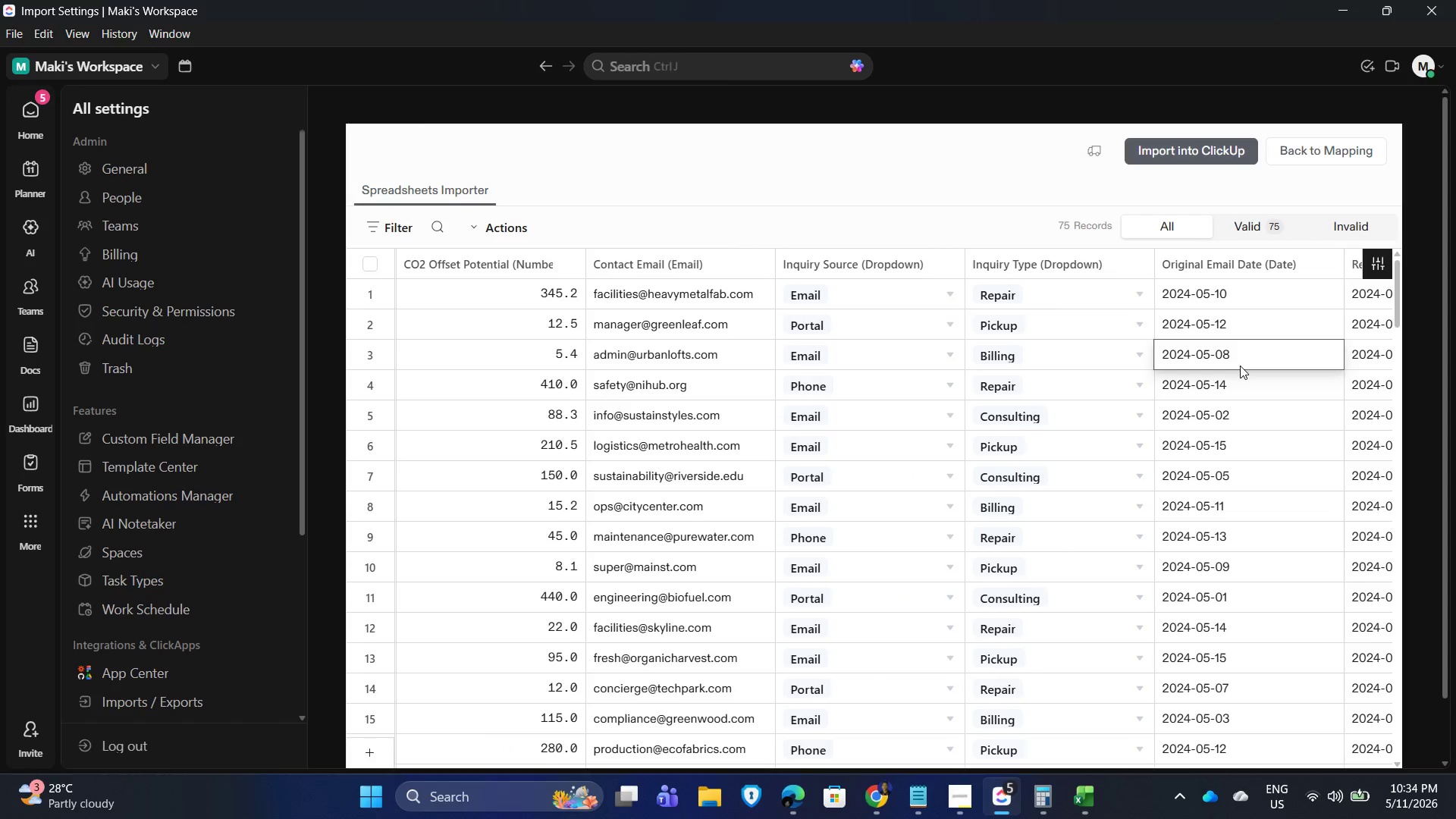 
key(ArrowRight)
 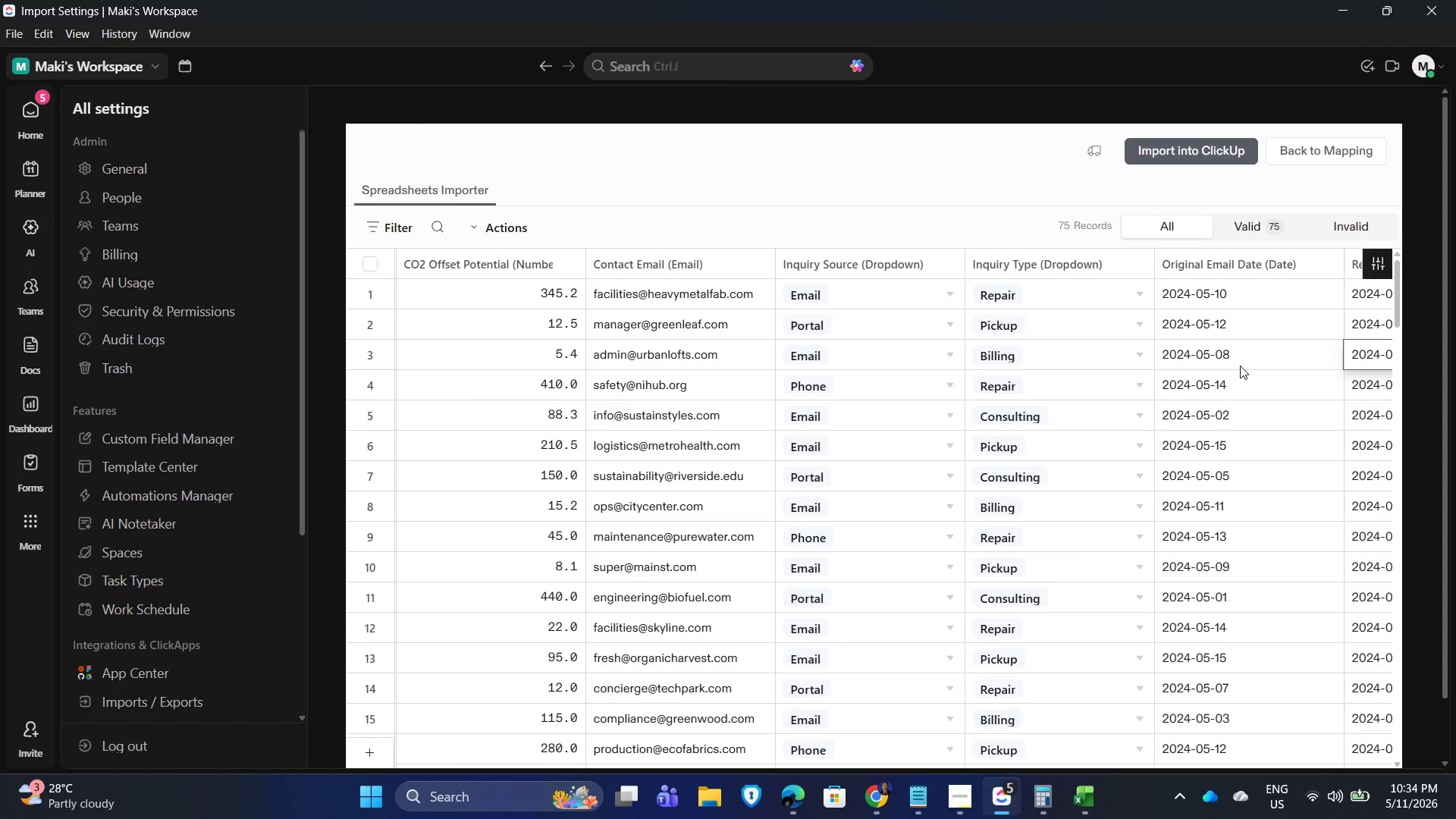 
key(ArrowRight)
 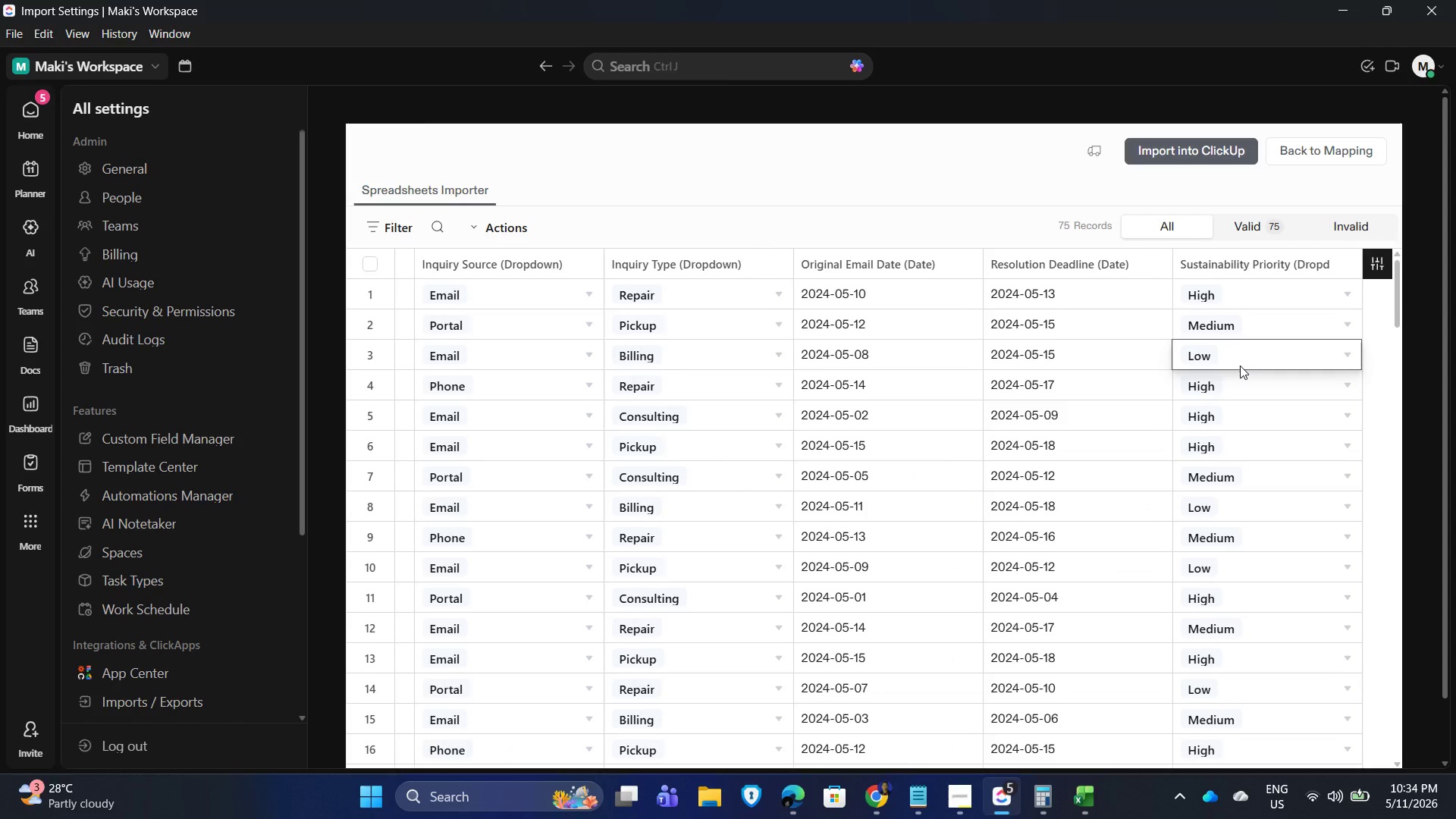 
key(ArrowLeft)
 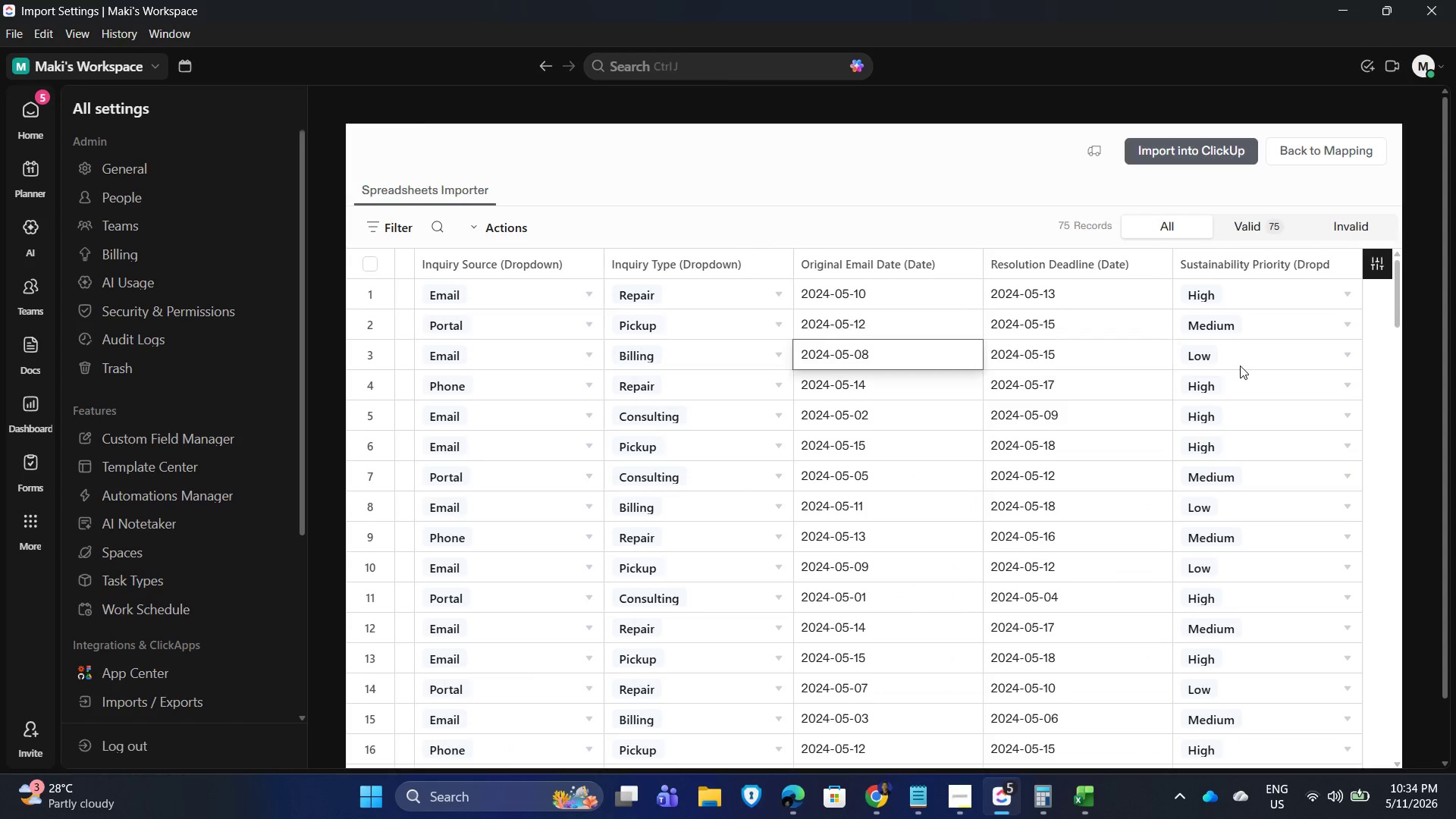 
key(ArrowLeft)
 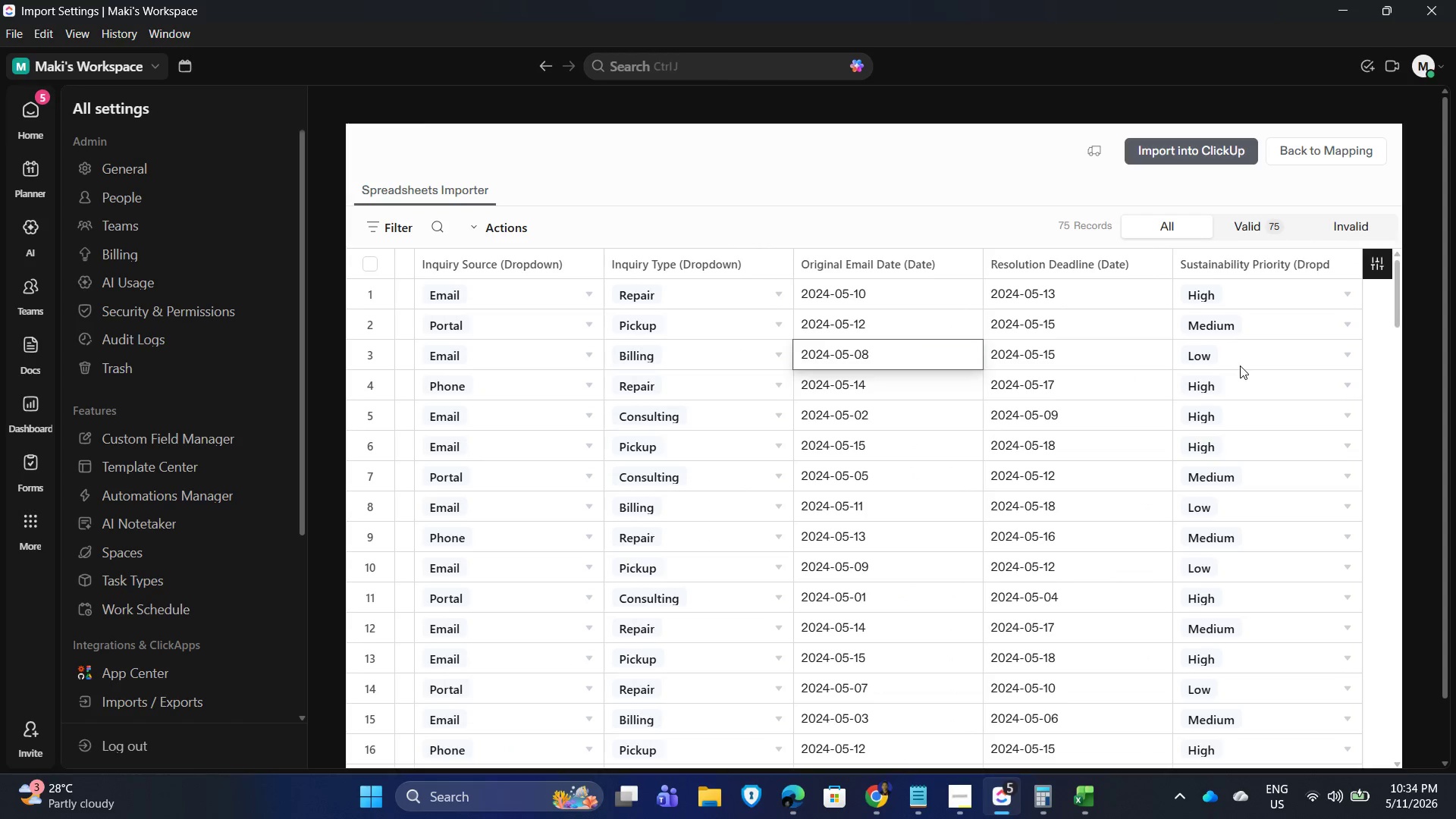 
key(ArrowLeft)
 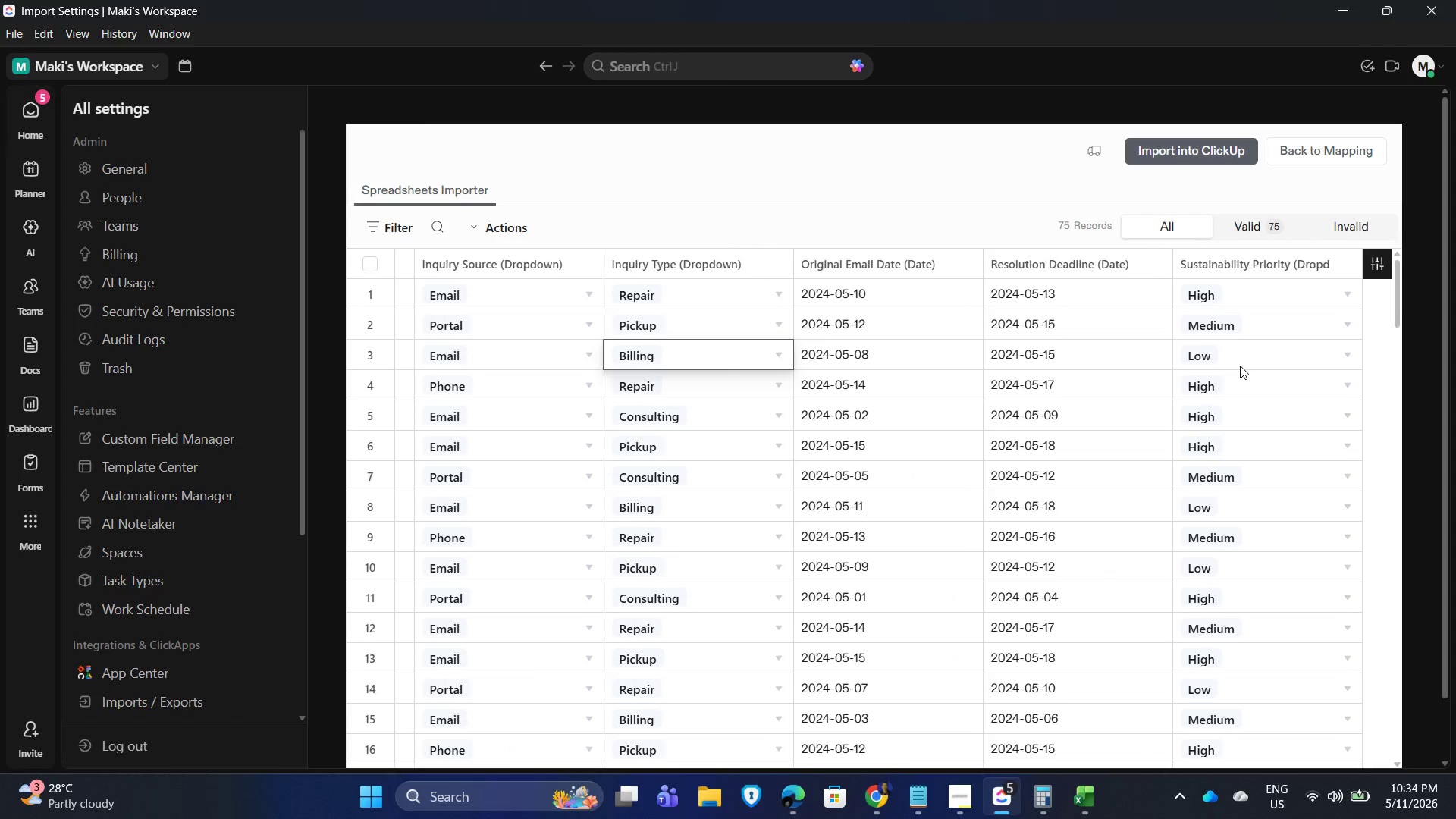 
key(ArrowLeft)
 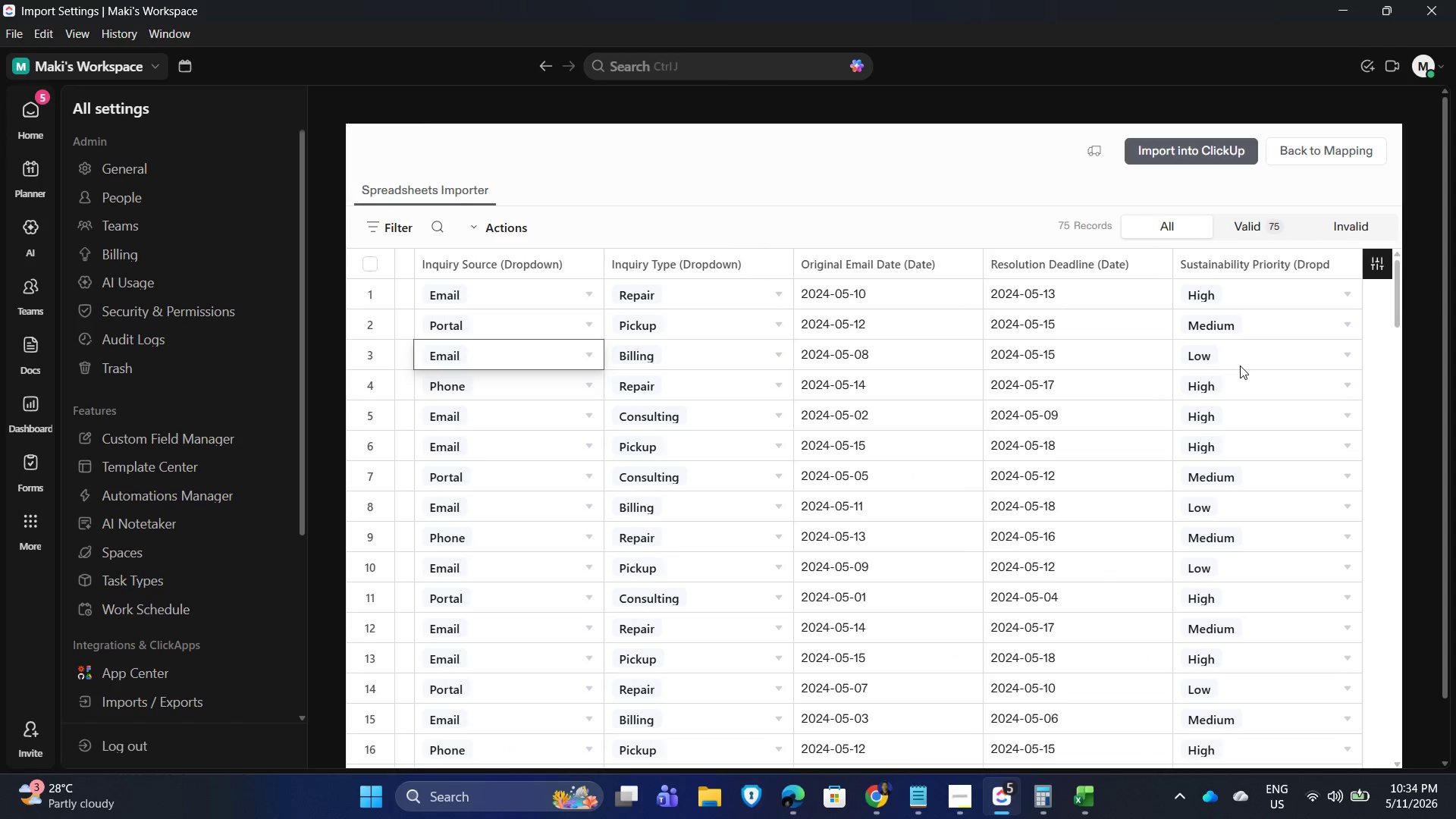 
key(ArrowLeft)
 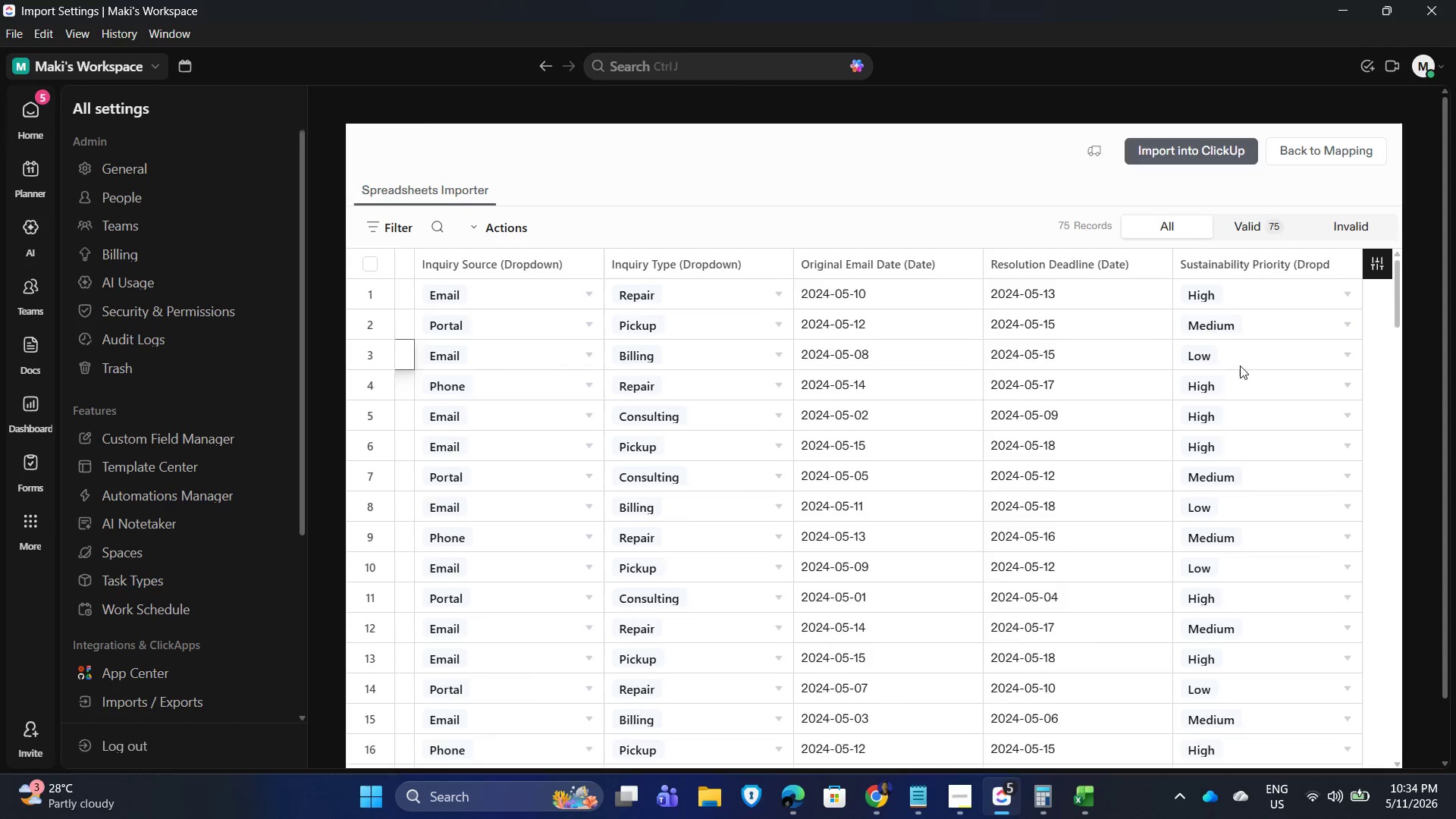 
key(ArrowLeft)
 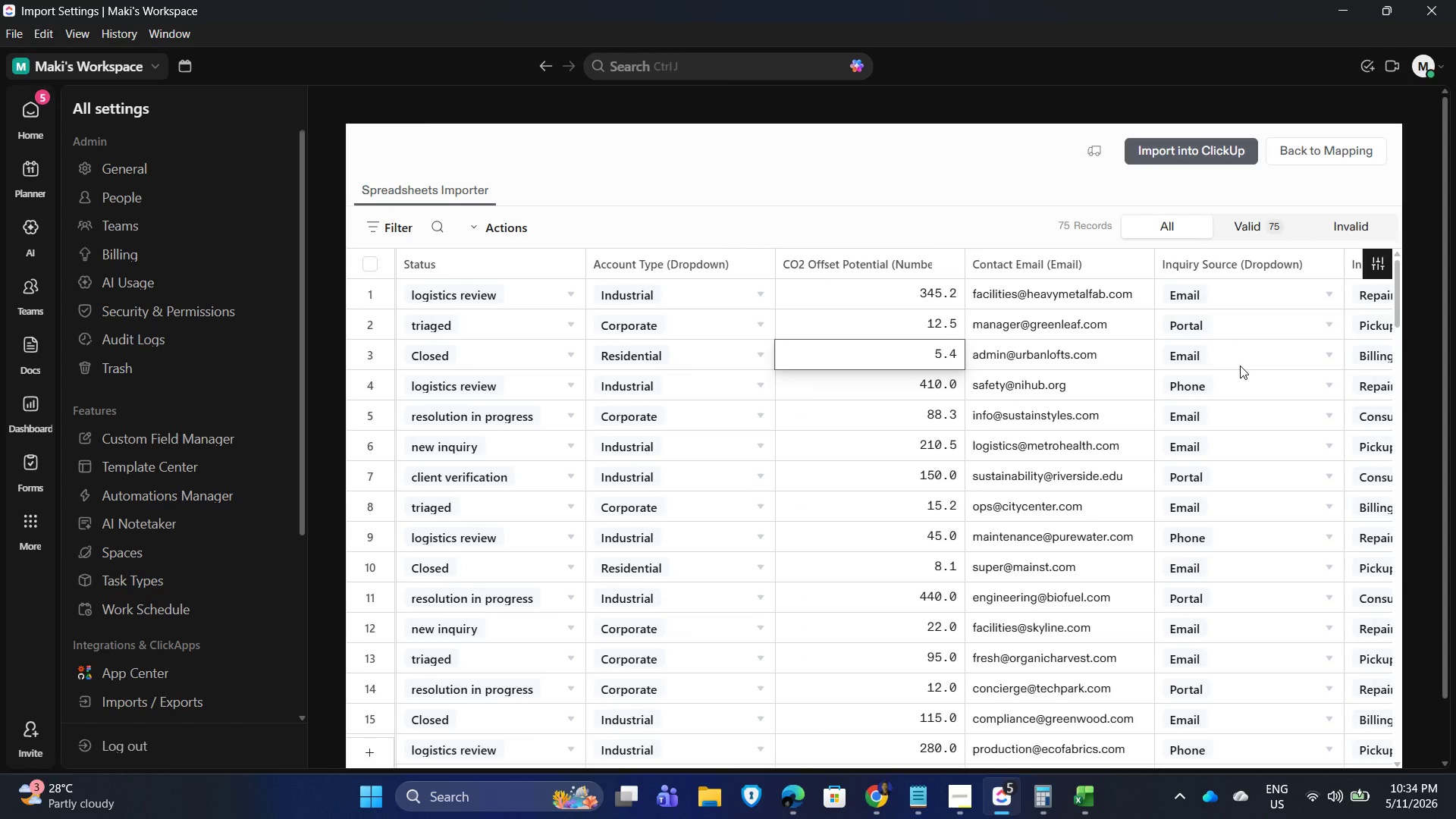 
key(ArrowRight)
 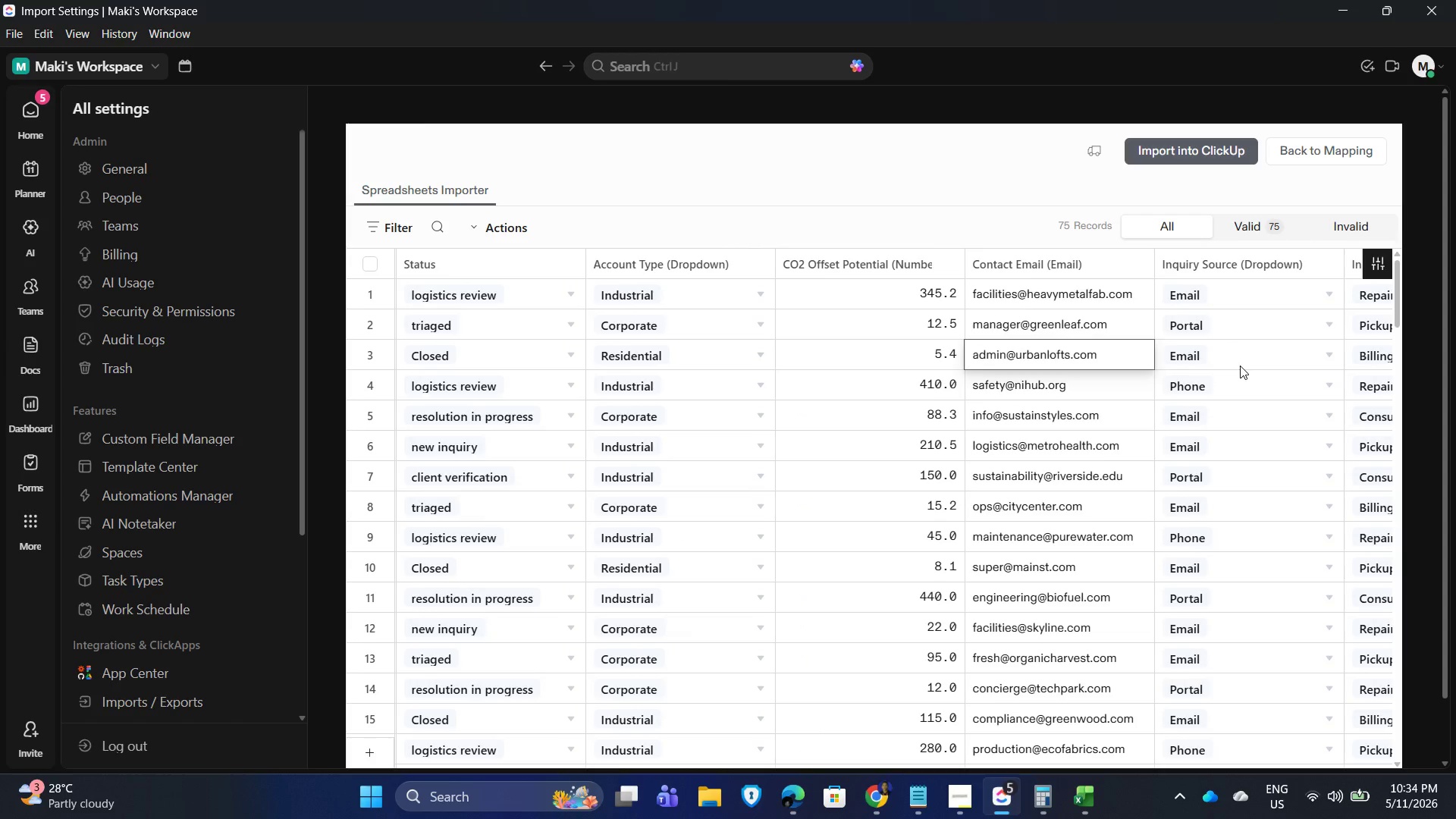 
key(ArrowUp)
 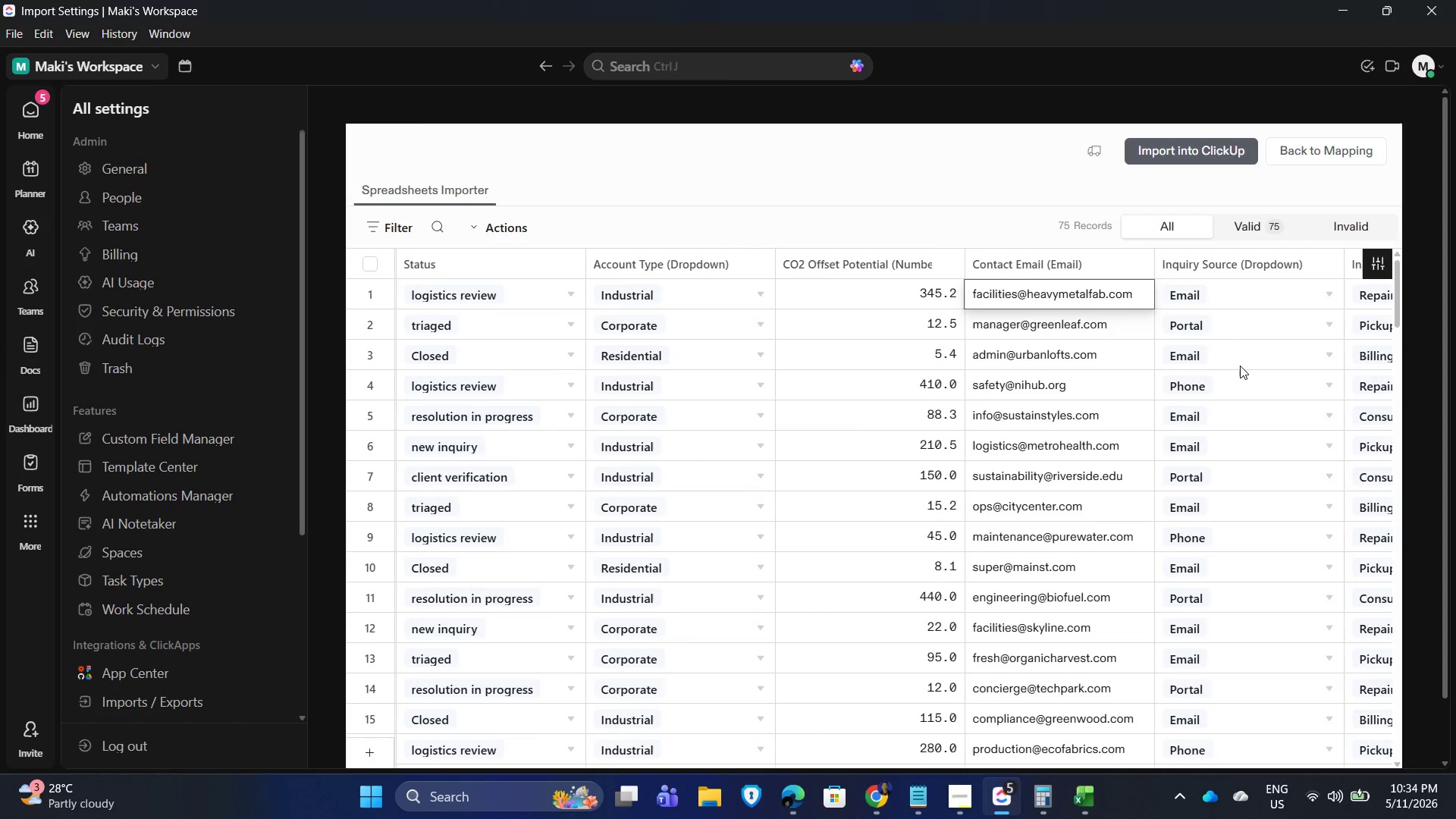 
key(ArrowUp)
 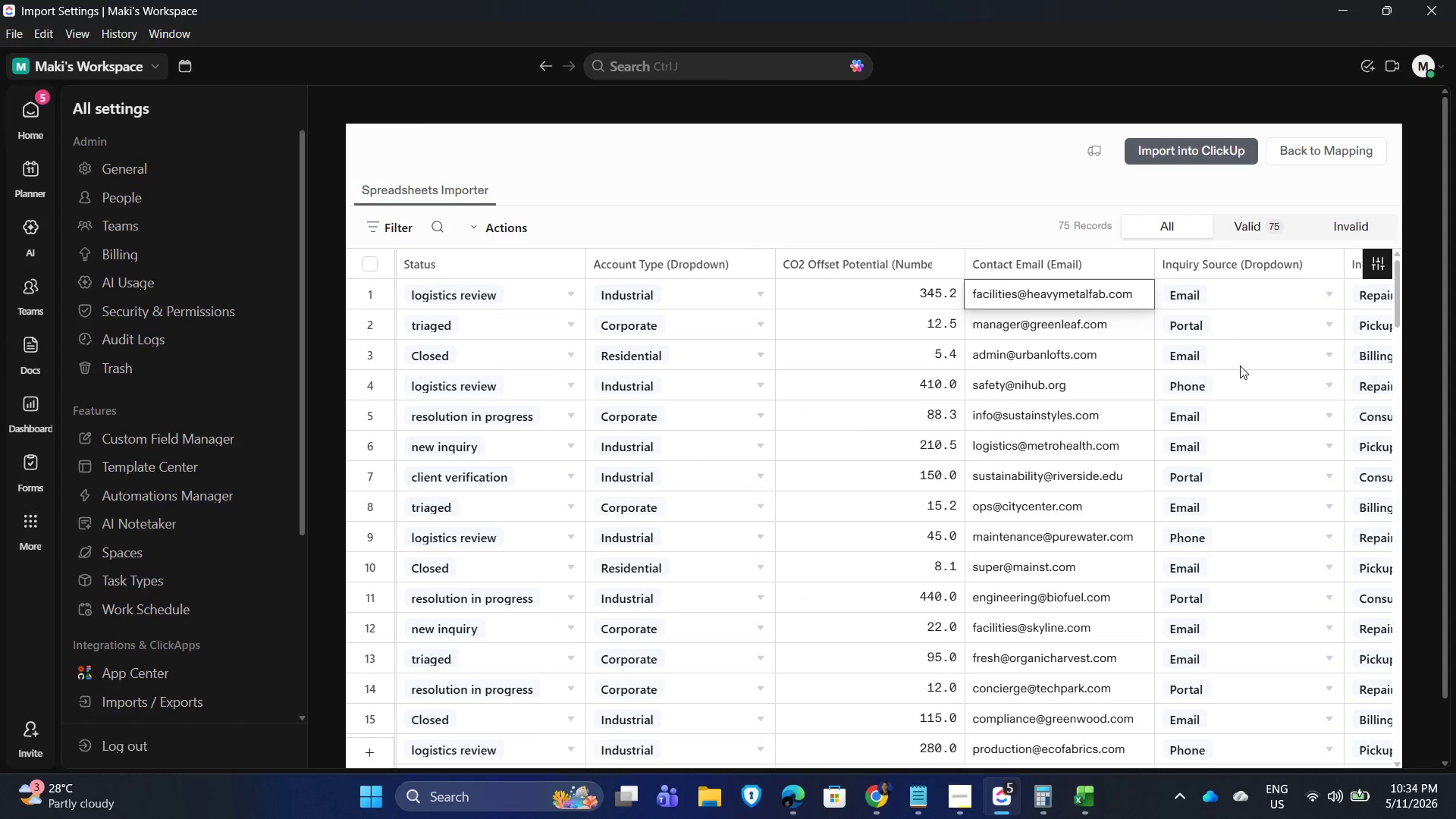 
key(ArrowUp)
 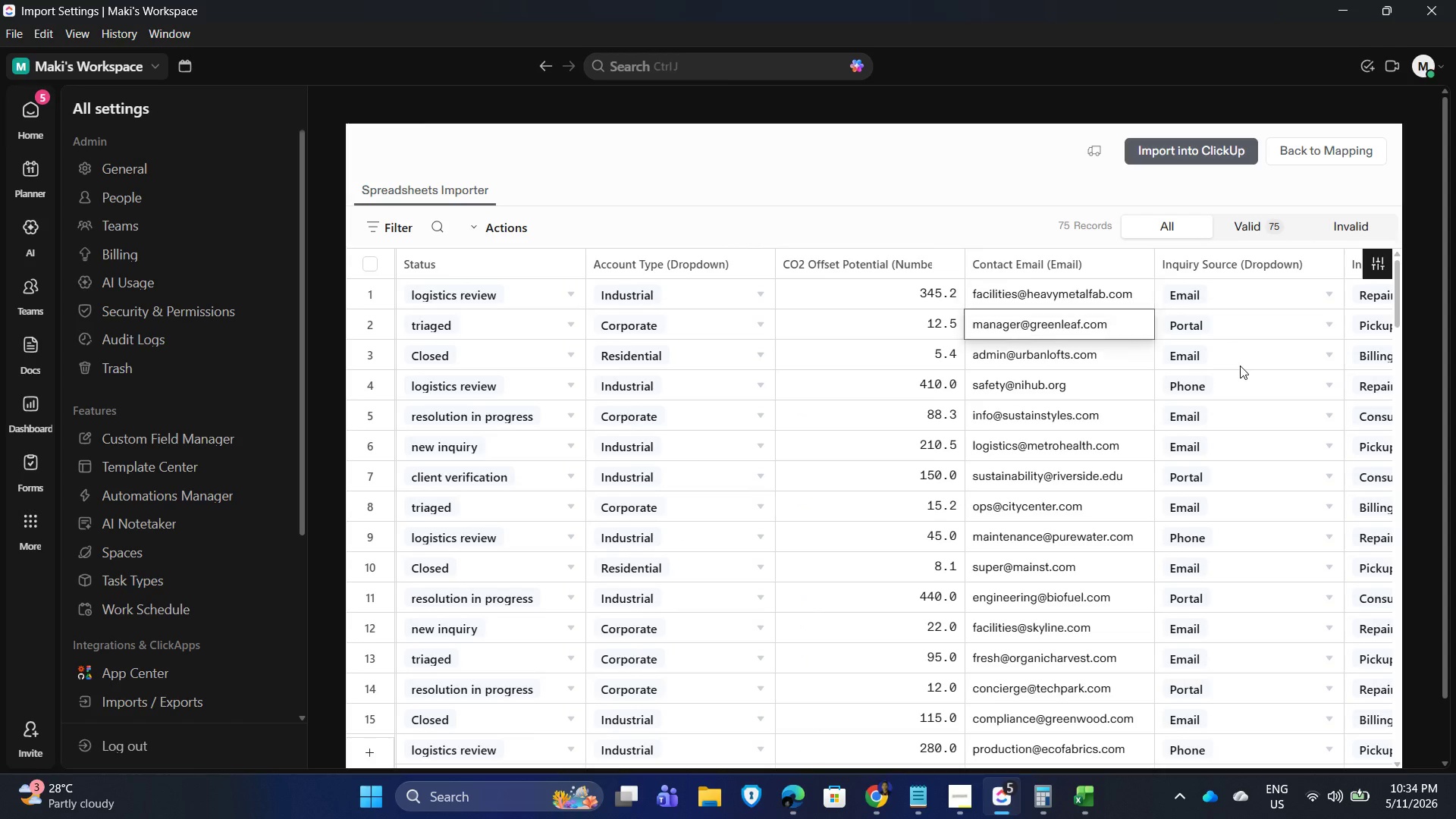 
key(ArrowDown)
 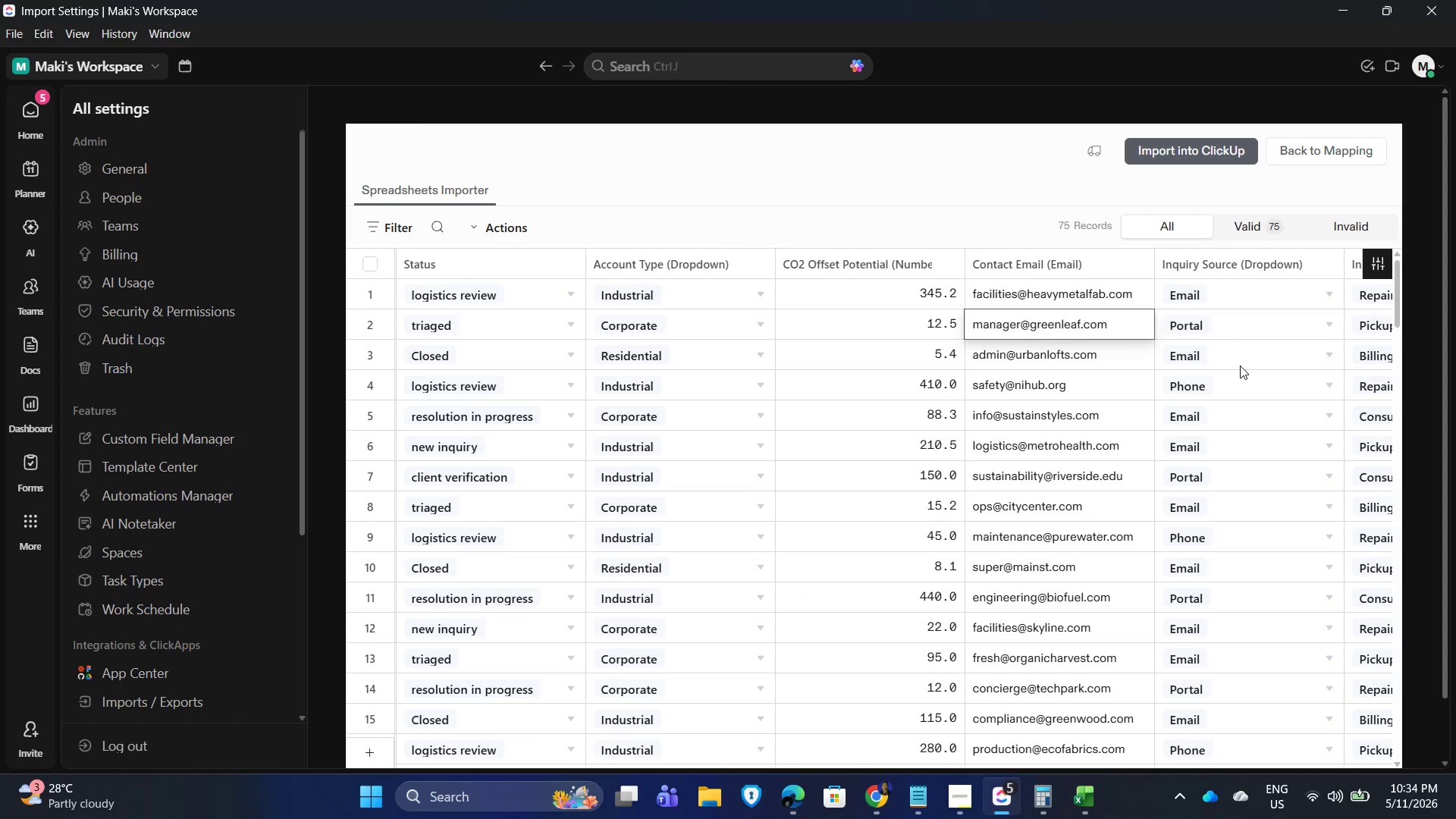 
key(ArrowDown)
 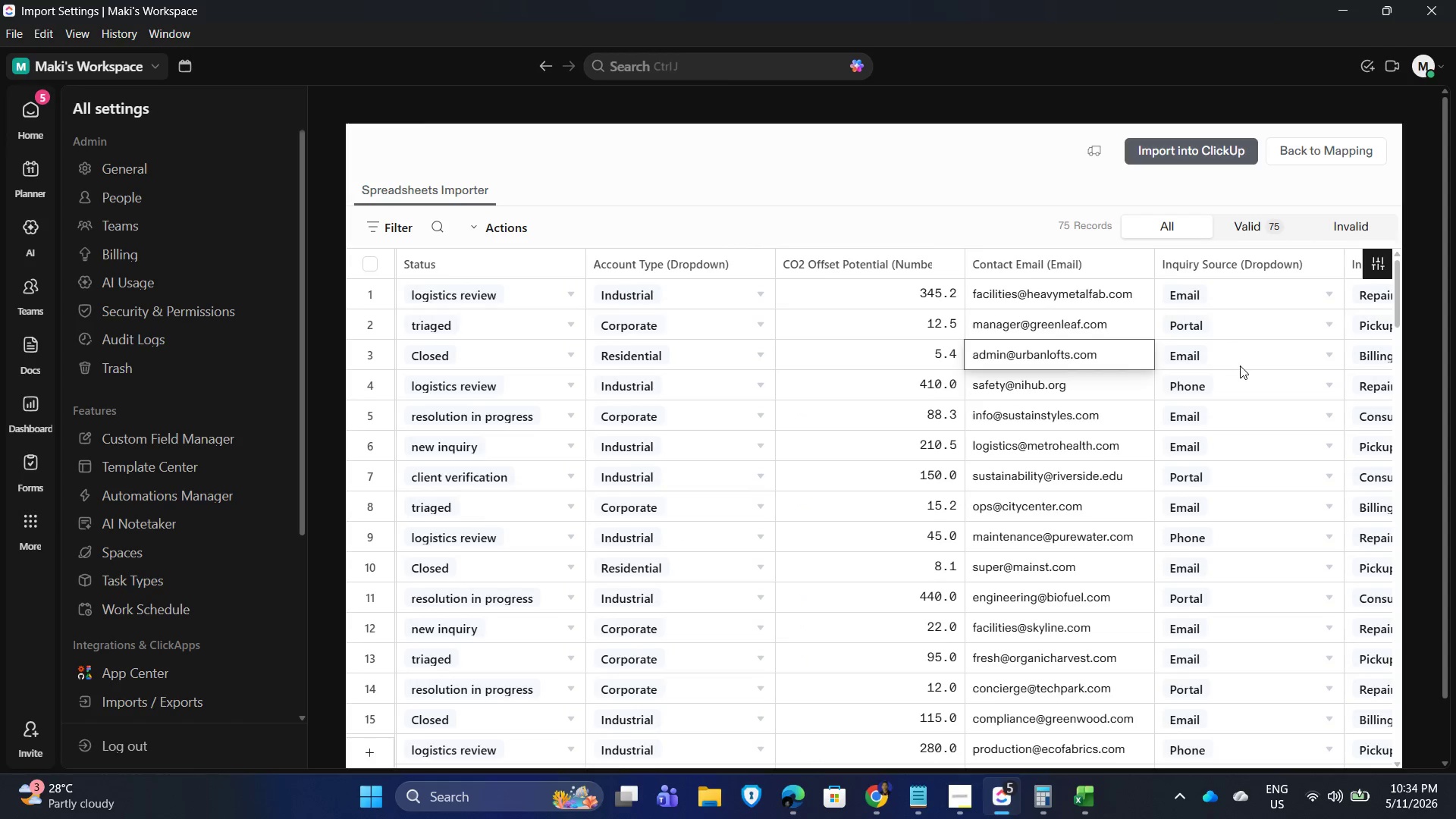 
key(ArrowDown)
 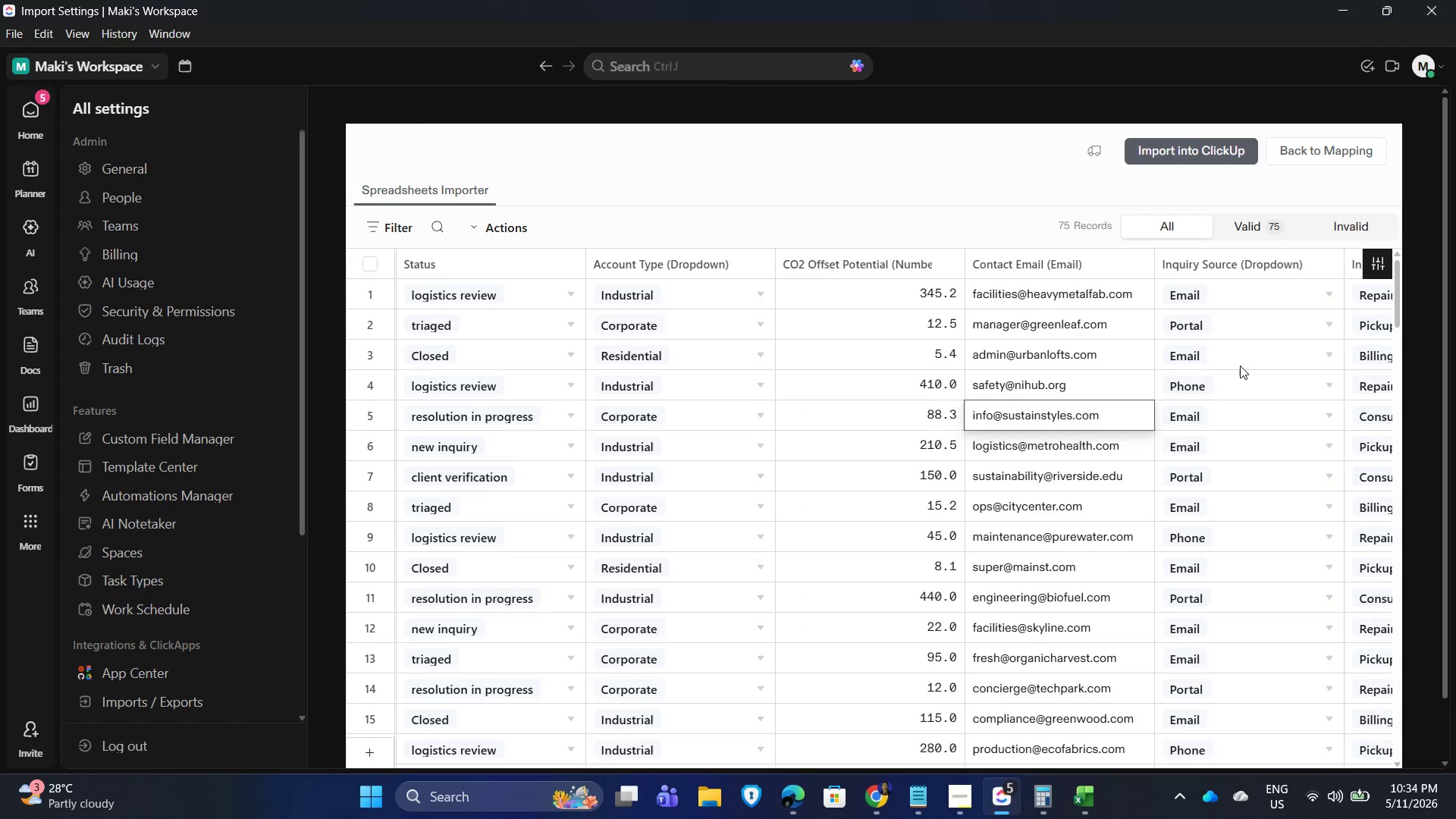 
key(ArrowDown)
 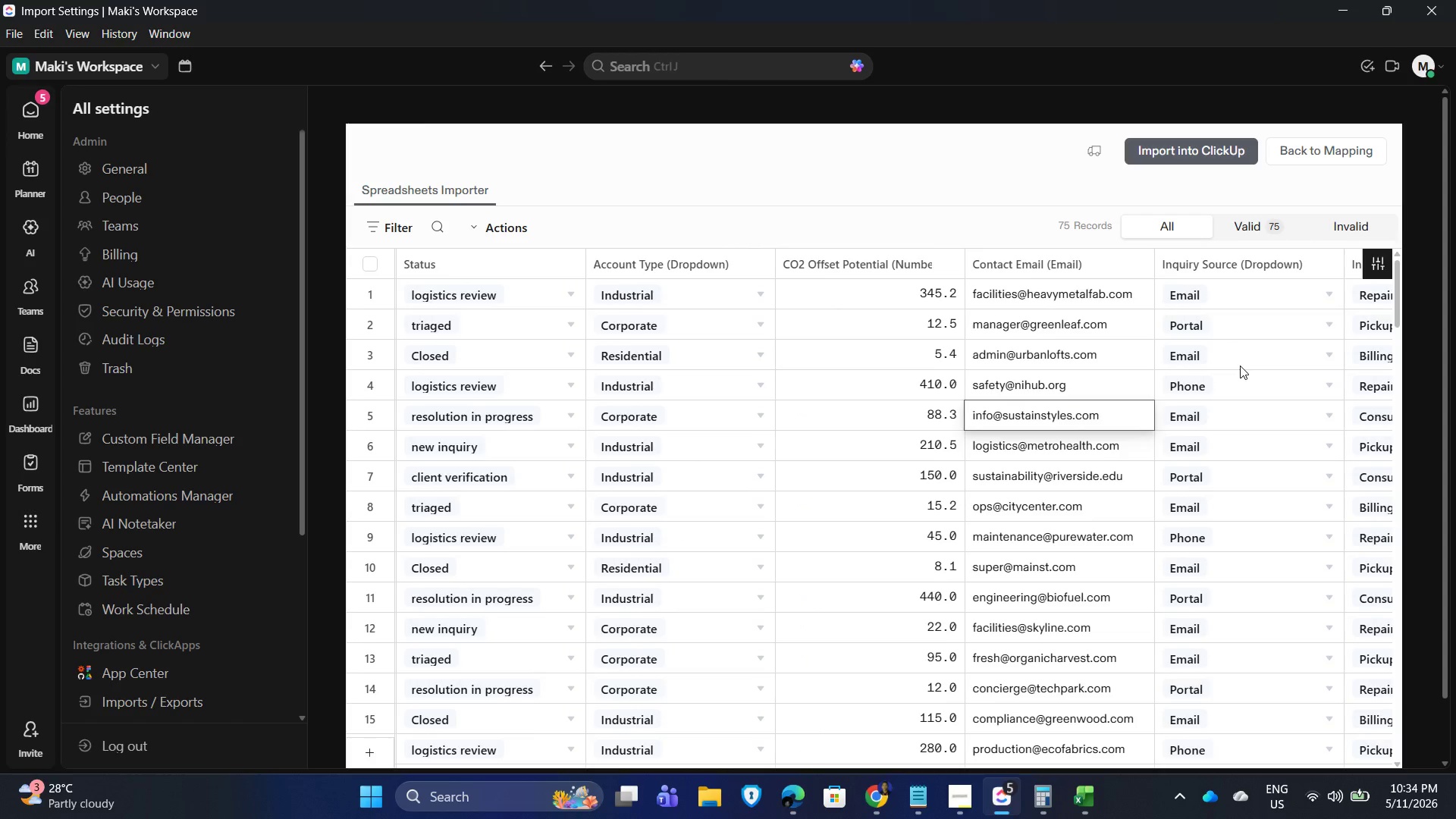 
key(ArrowDown)
 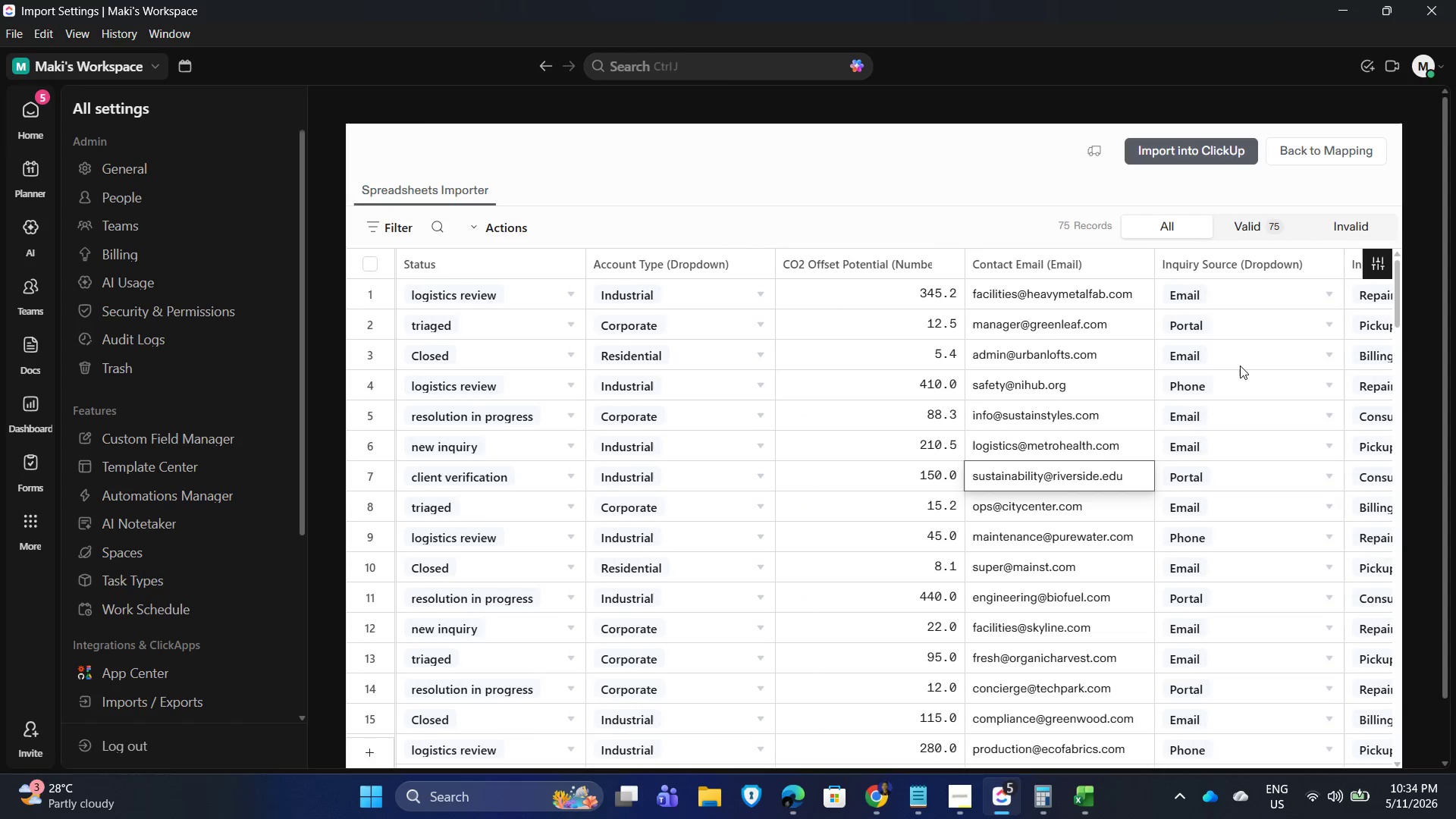 
key(ArrowDown)
 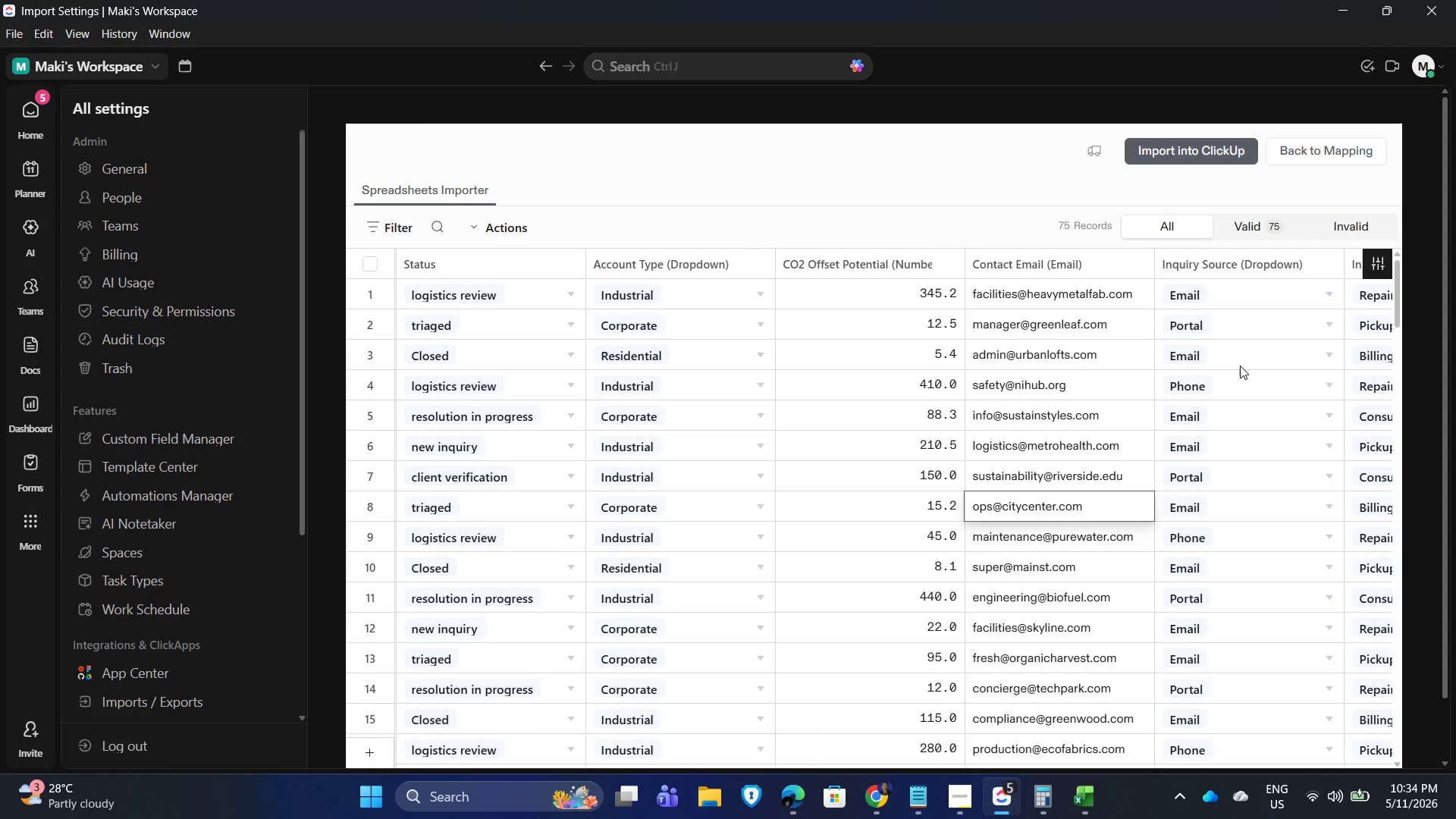 
key(ArrowDown)
 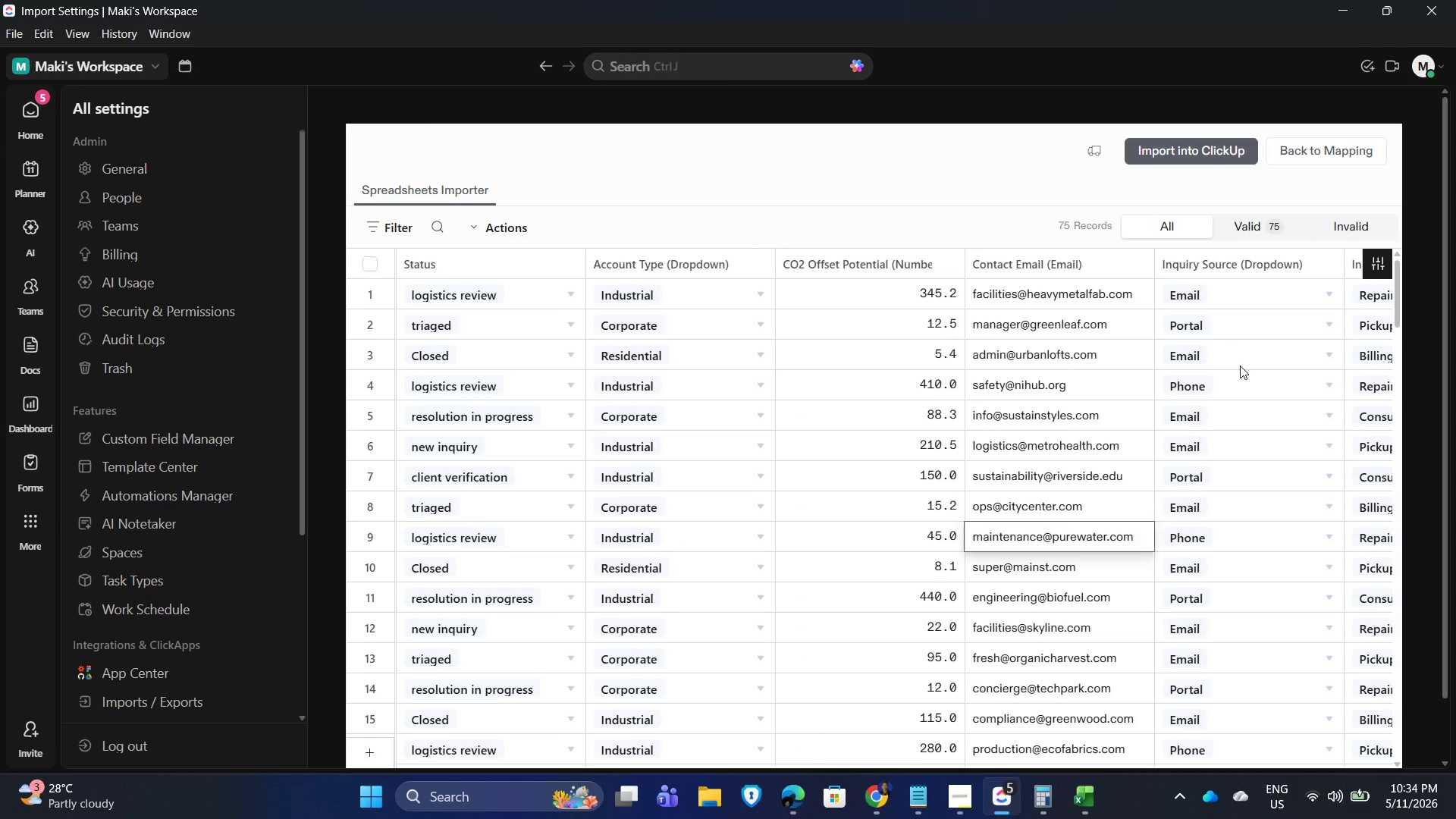 
key(ArrowDown)
 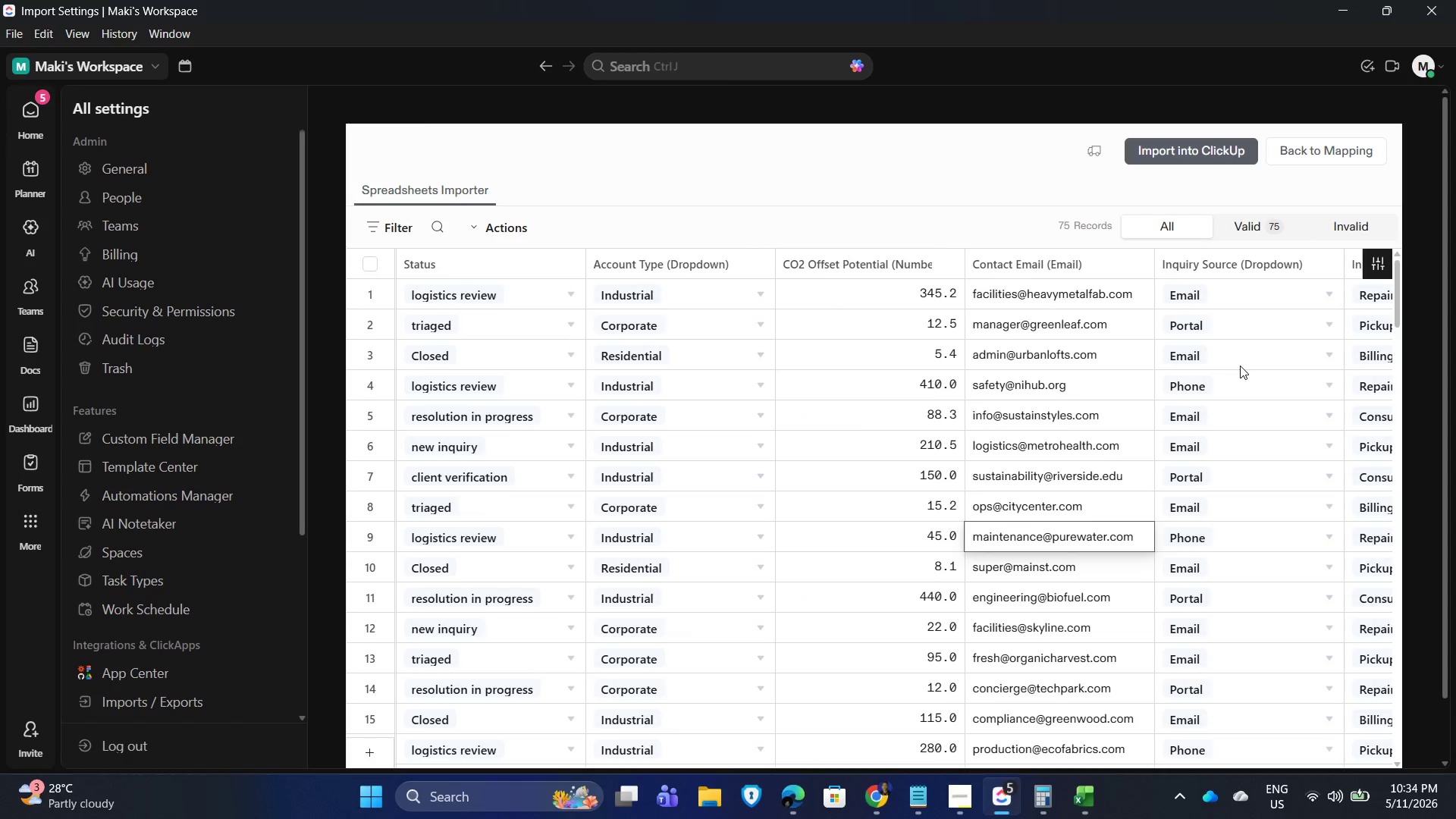 
key(ArrowDown)
 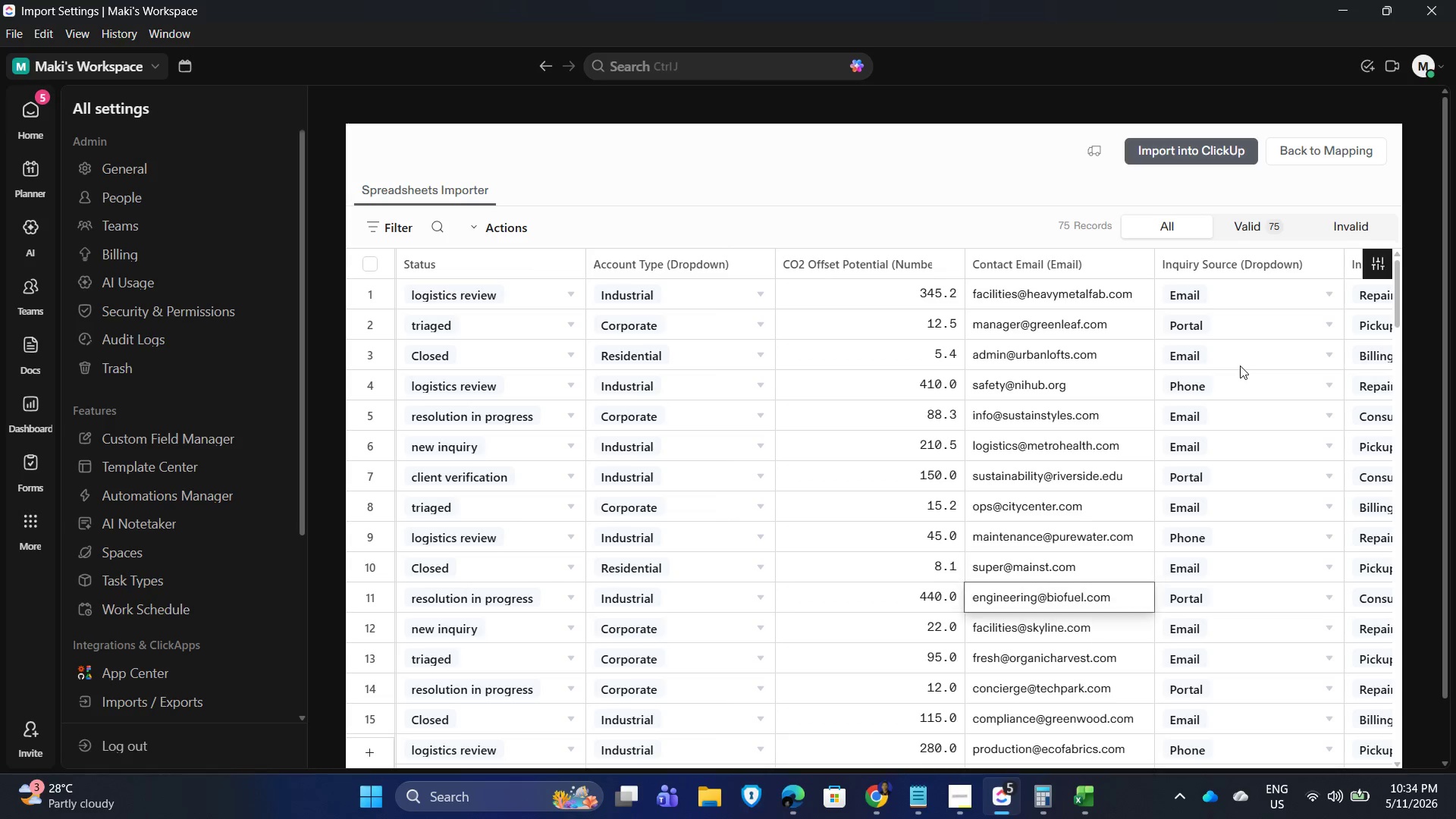 
key(ArrowDown)
 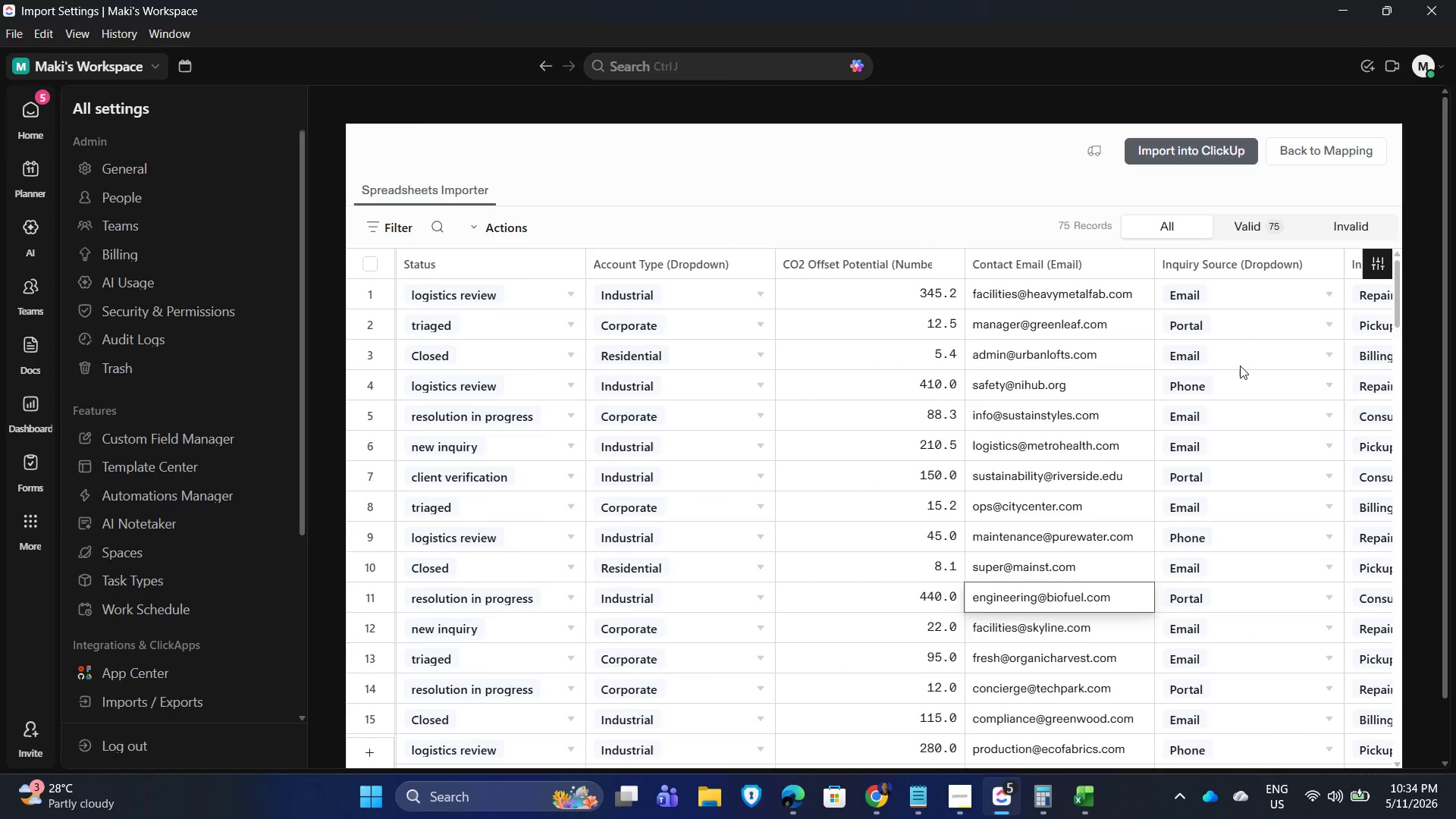 
key(ArrowDown)
 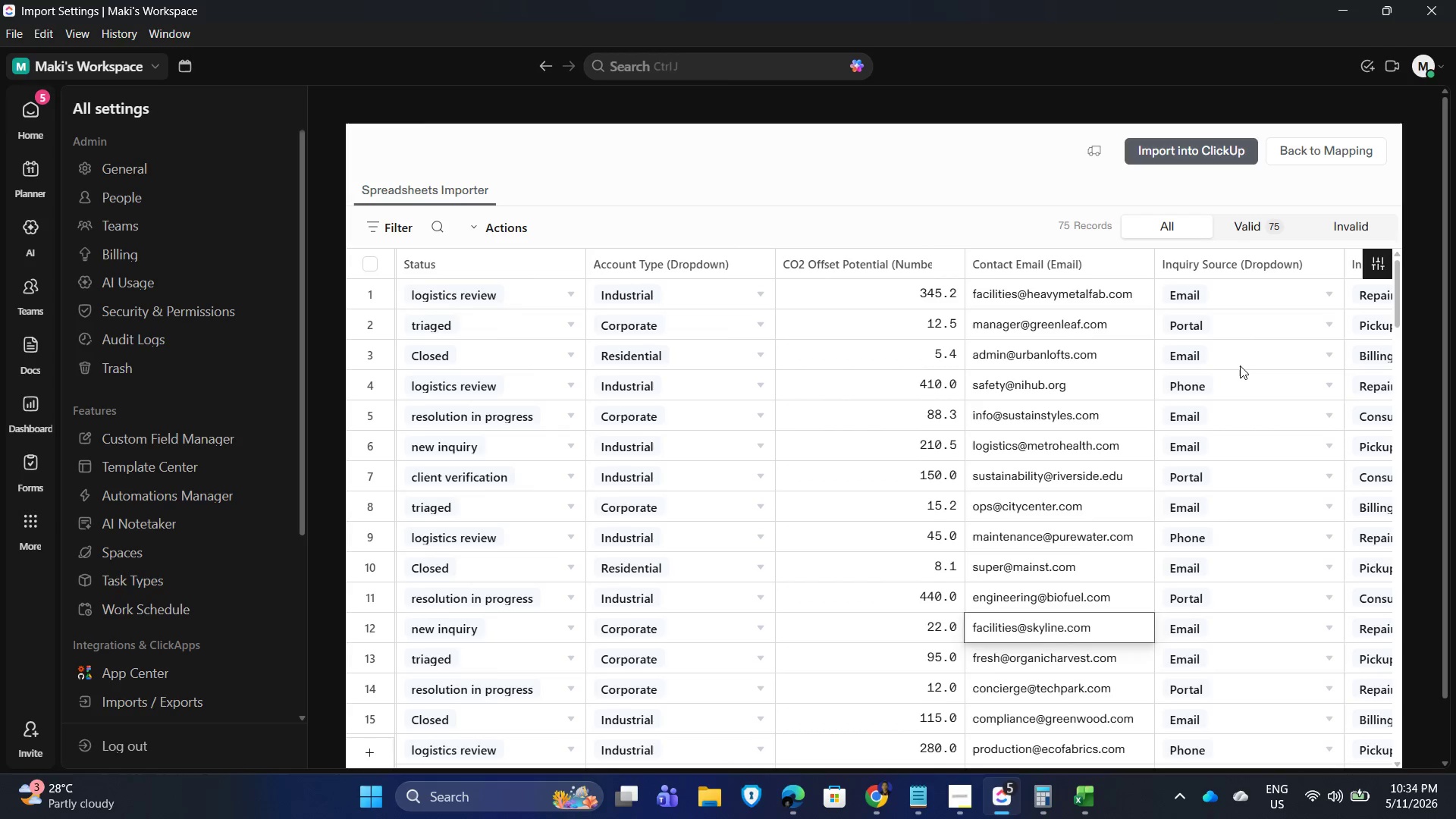 
key(ArrowDown)
 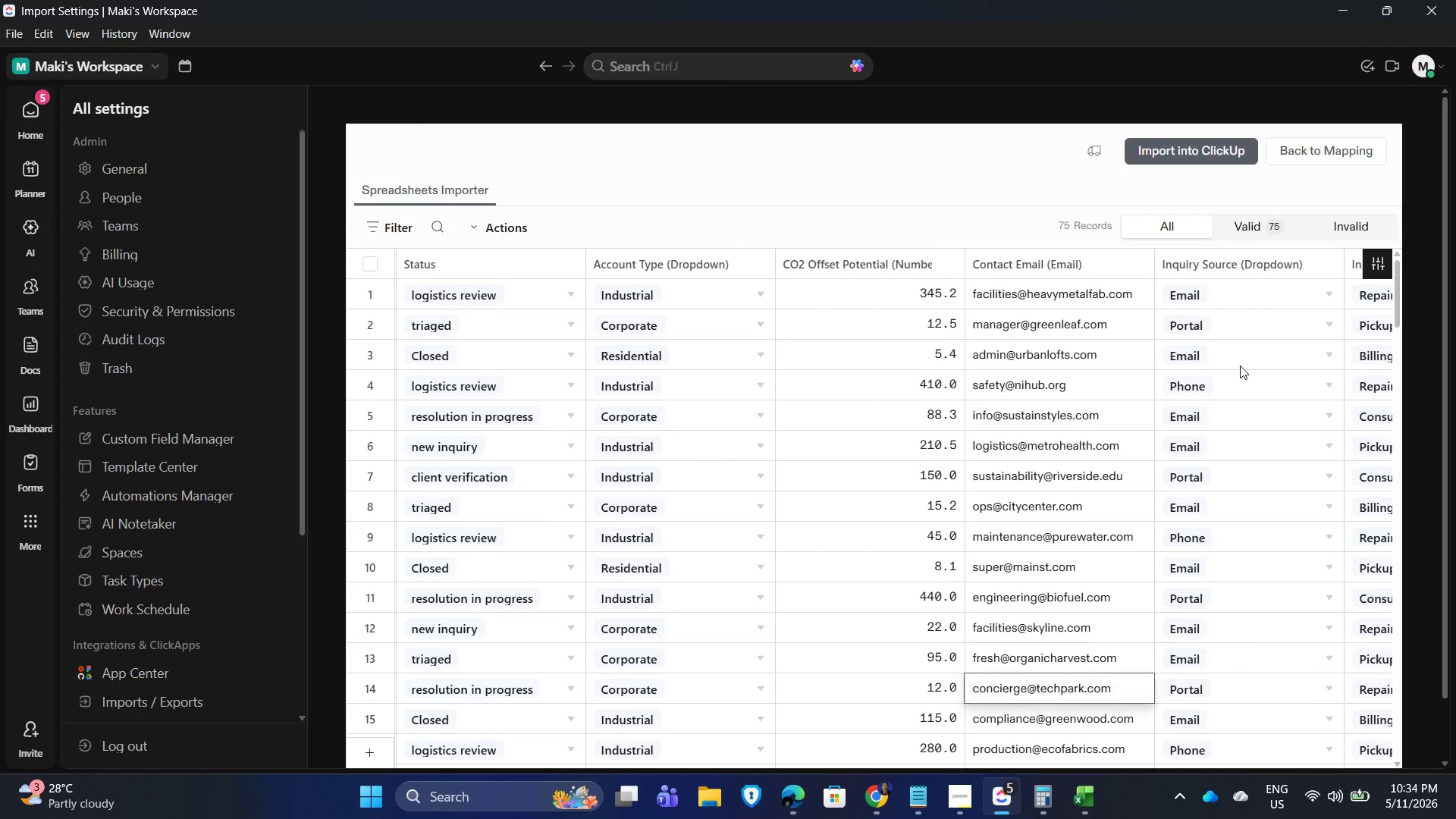 
key(ArrowDown)
 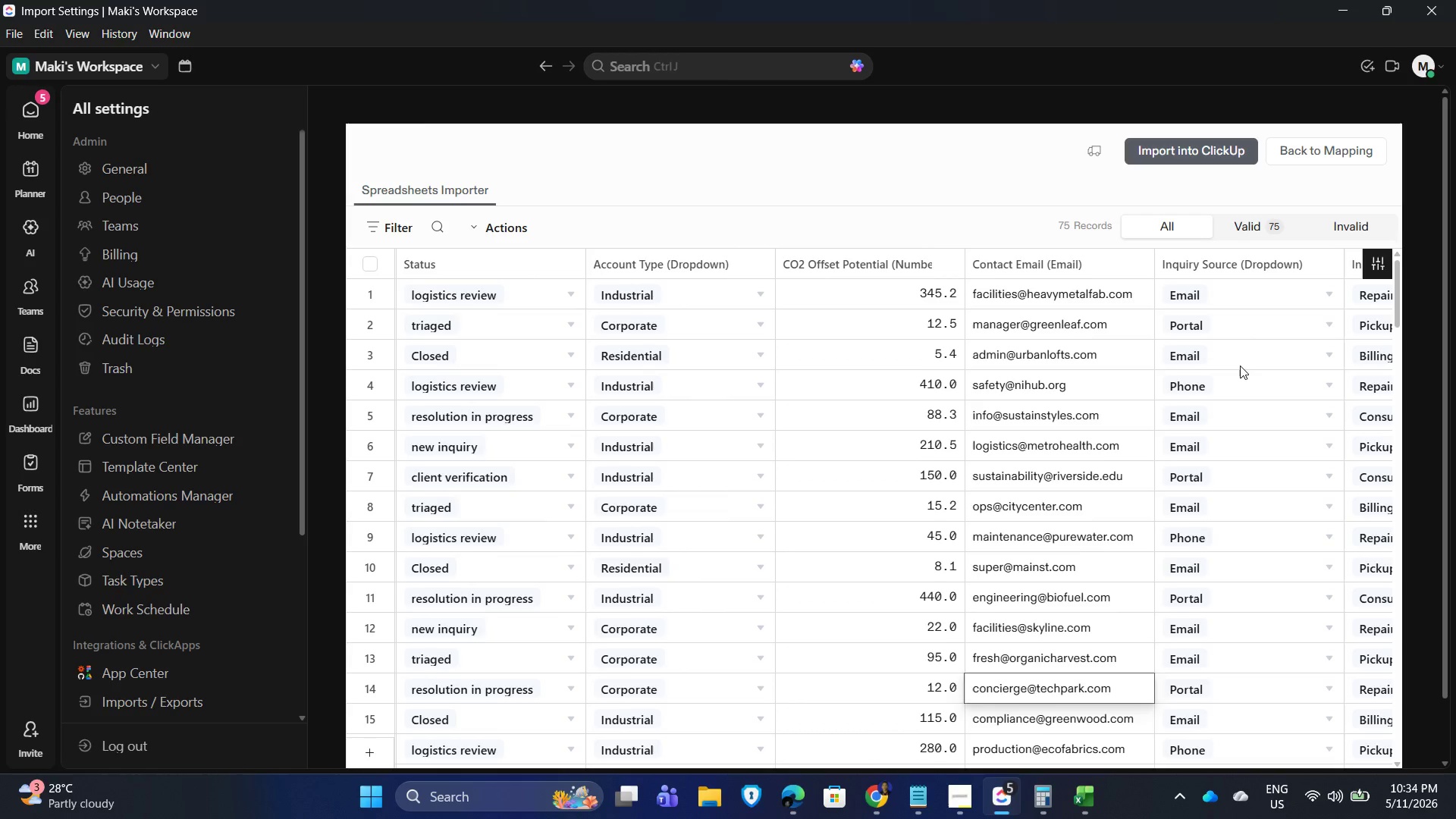 
key(ArrowDown)
 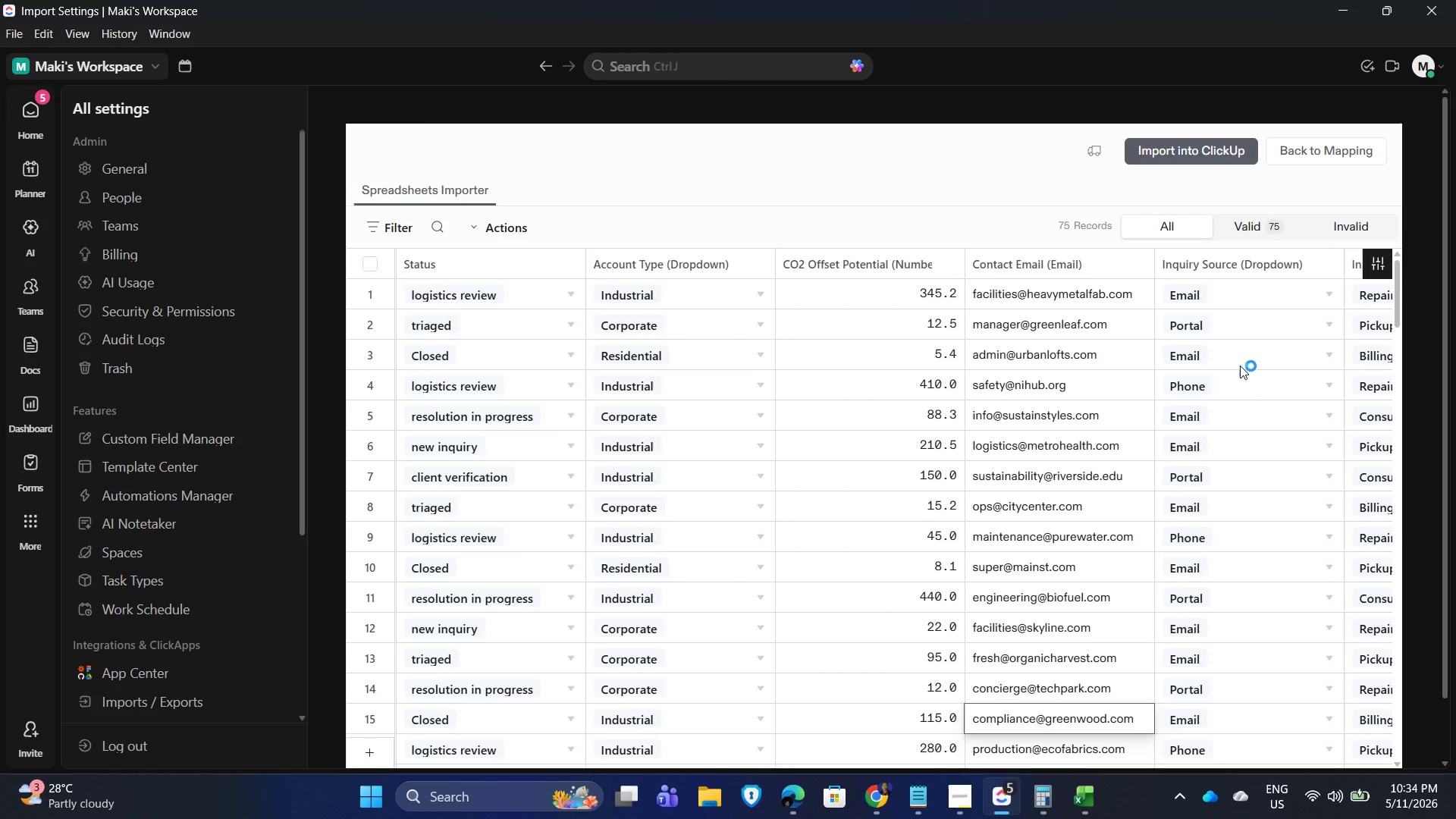 
key(ArrowDown)
 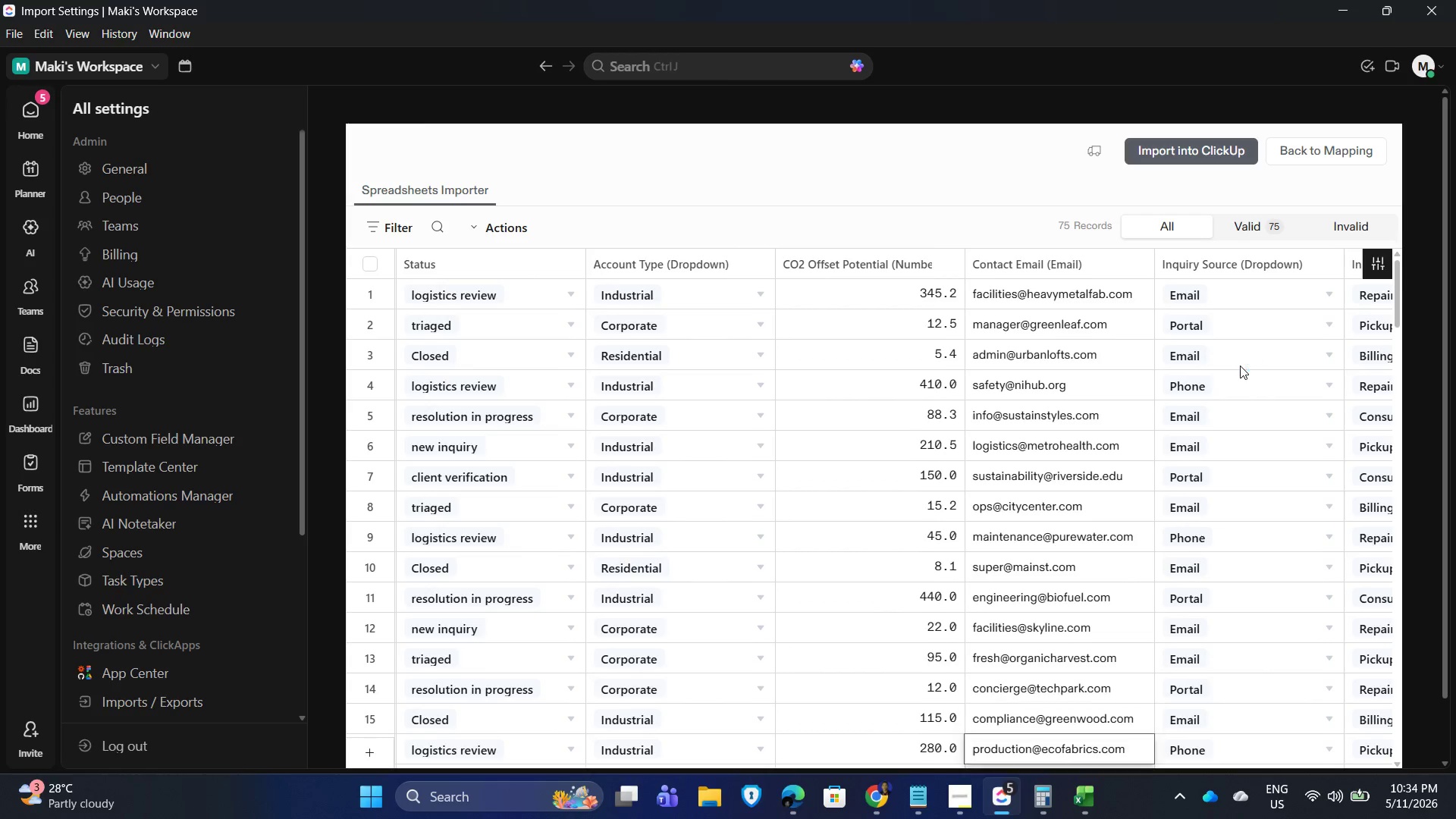 
key(ArrowDown)
 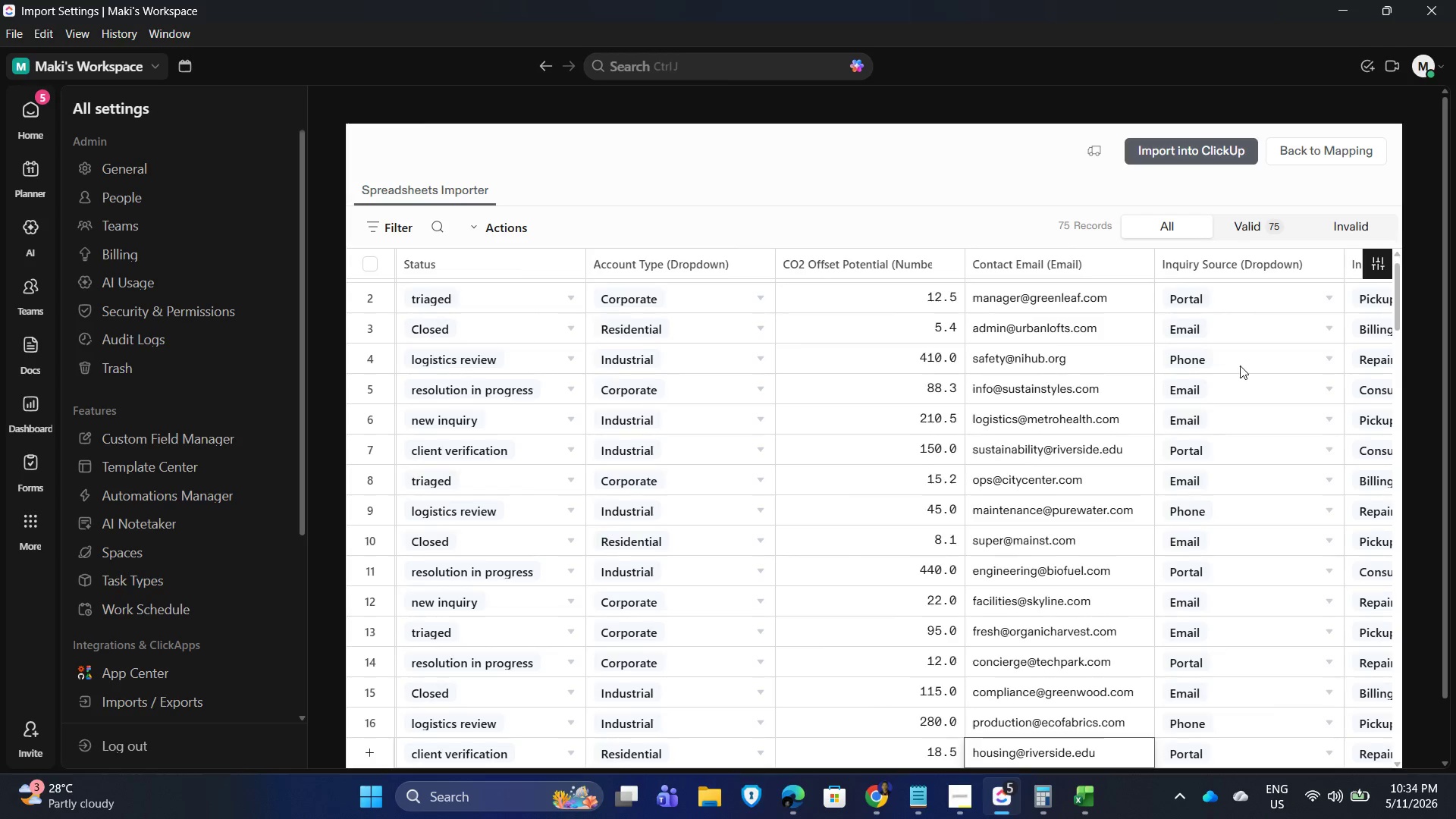 
key(ArrowDown)
 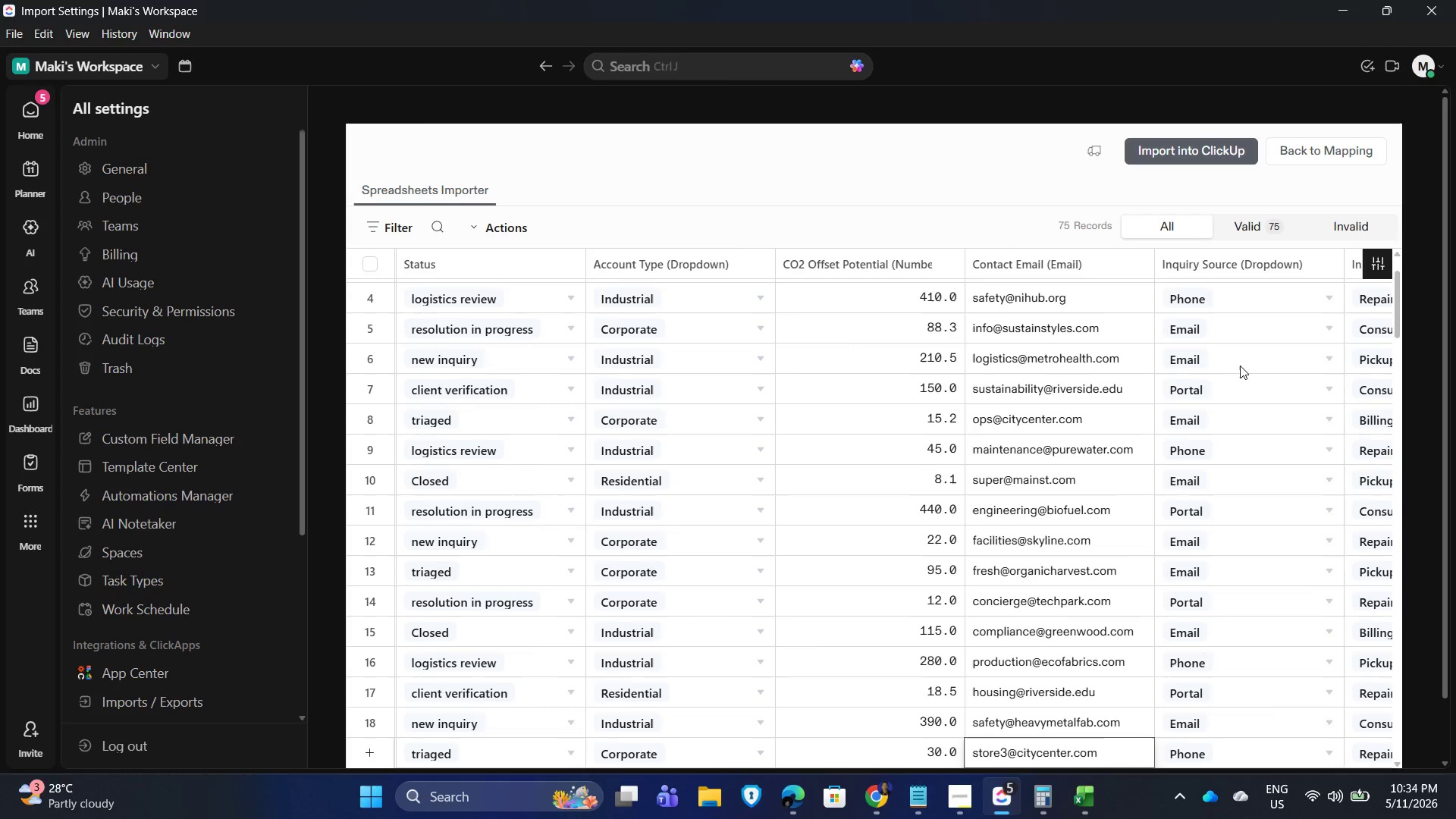 
key(ArrowDown)
 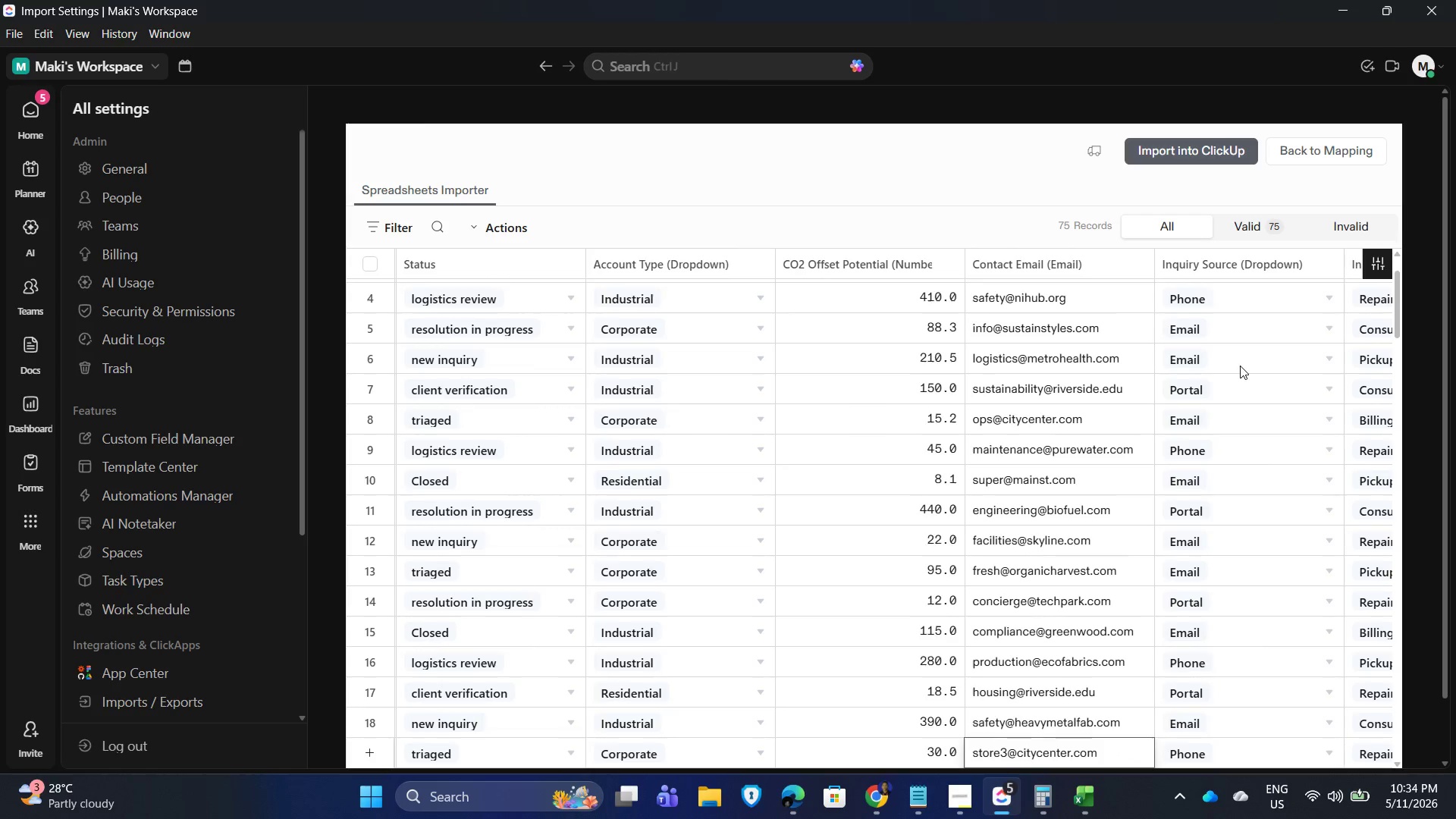 
key(ArrowDown)
 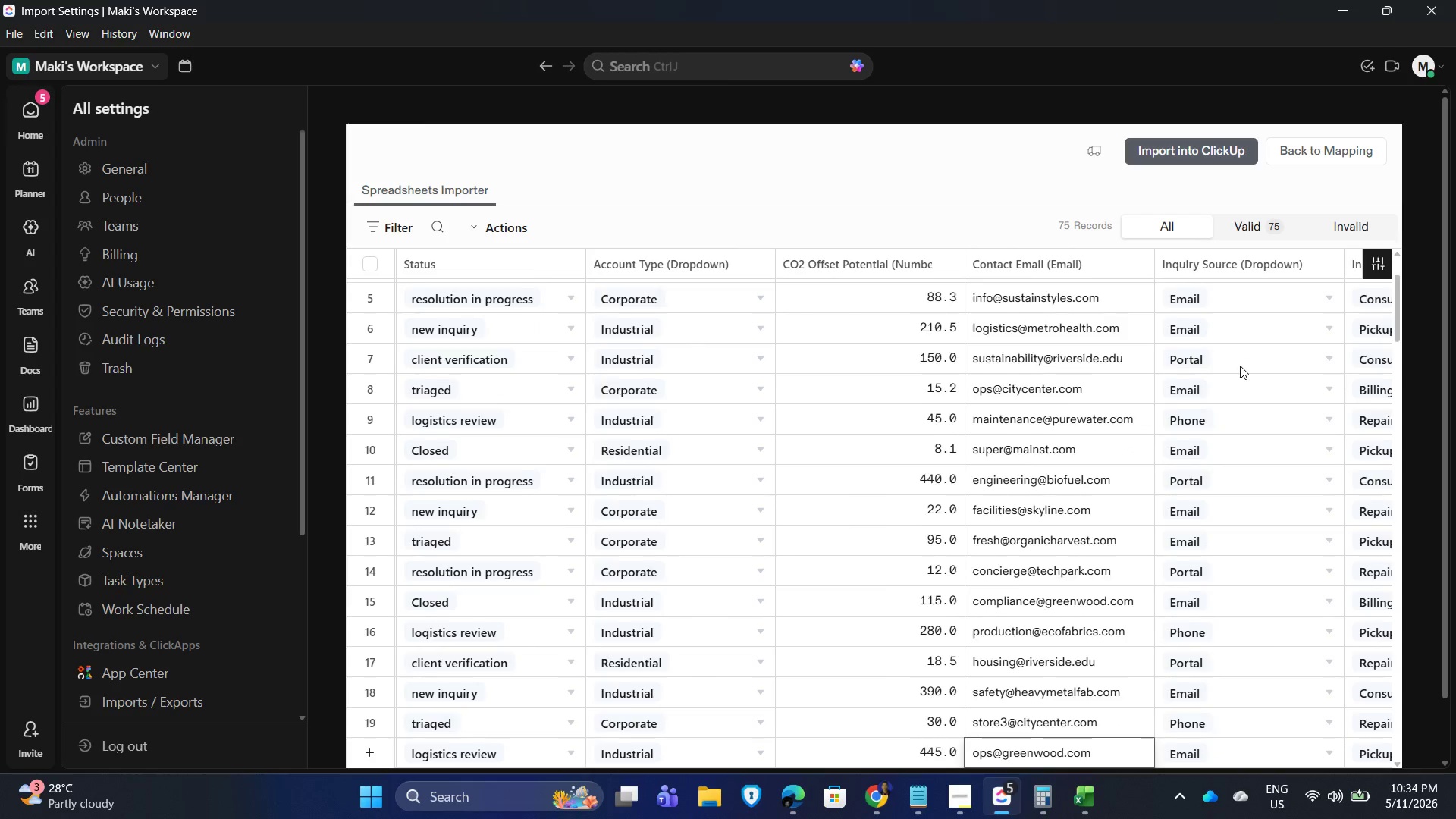 
key(ArrowDown)
 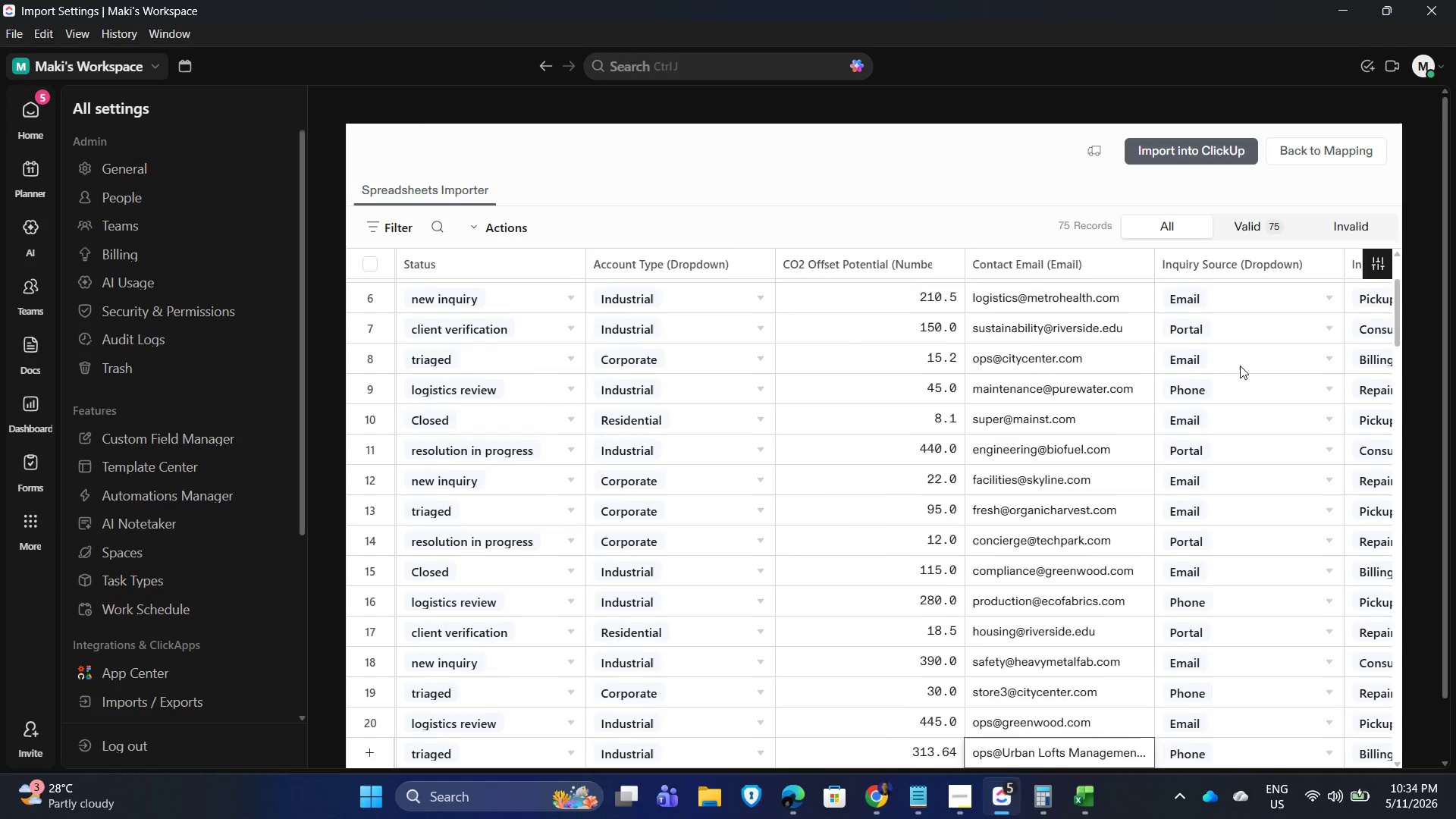 
key(ArrowDown)
 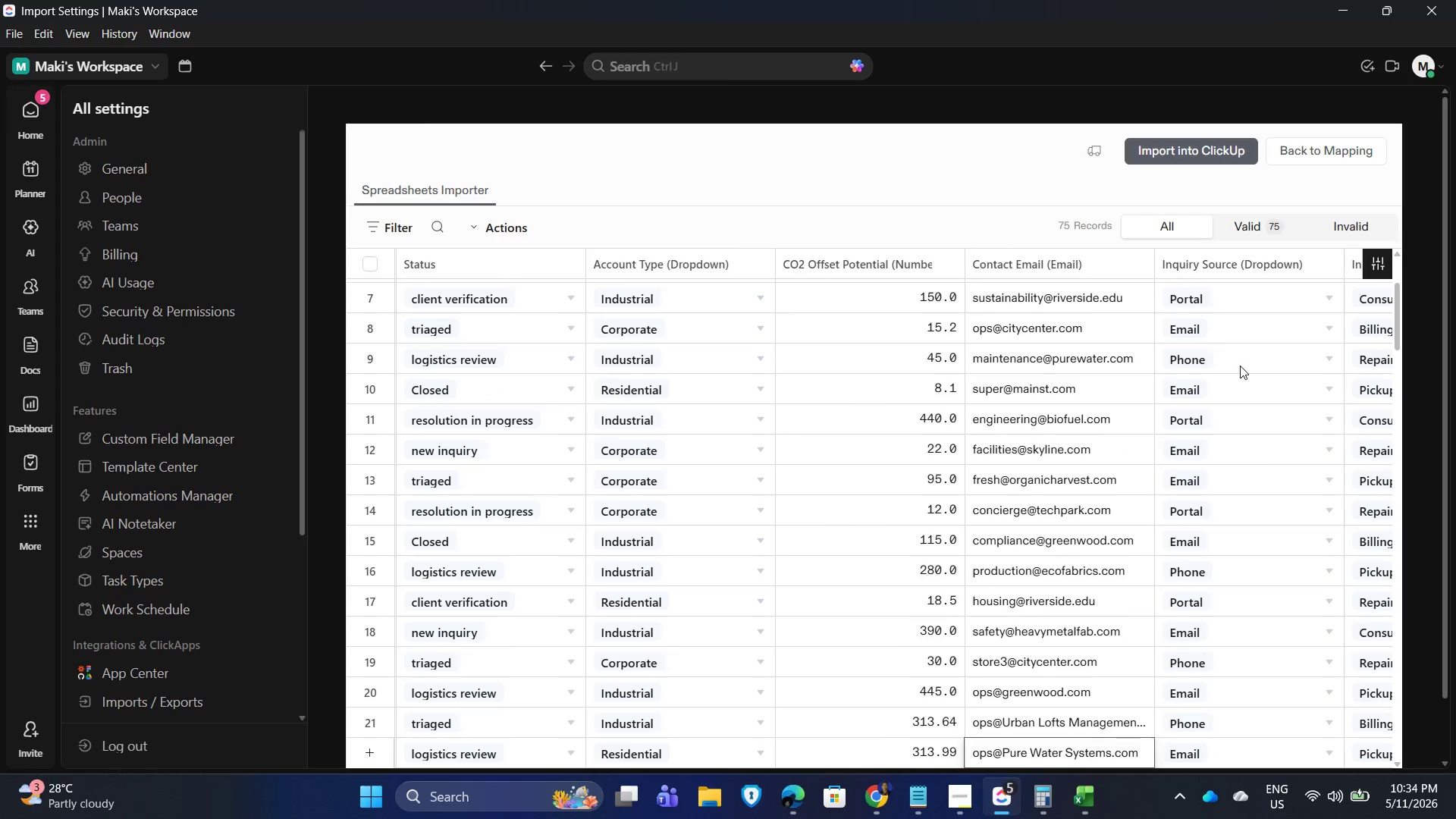 
key(ArrowDown)
 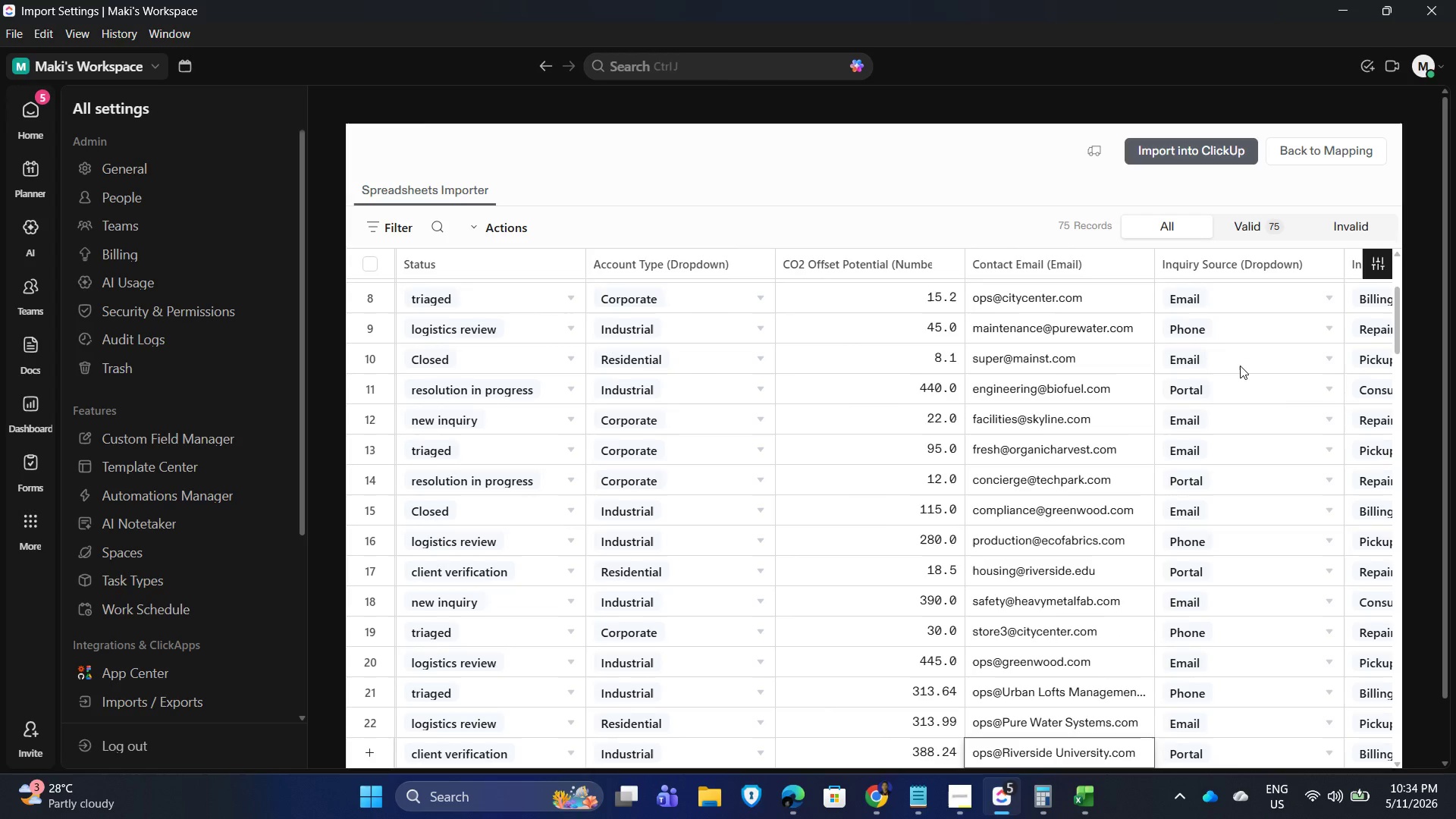 
key(ArrowDown)
 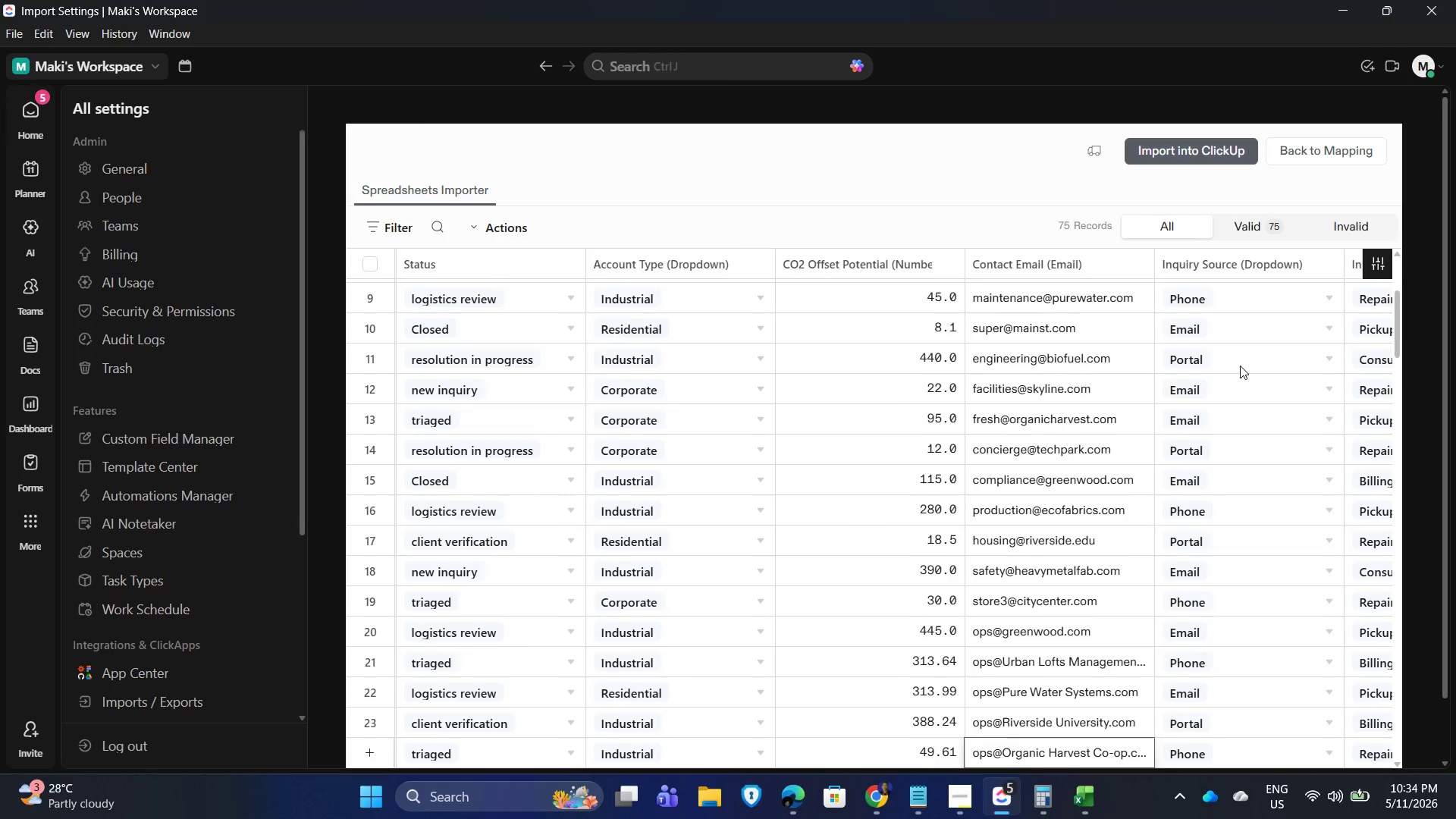 
key(ArrowDown)
 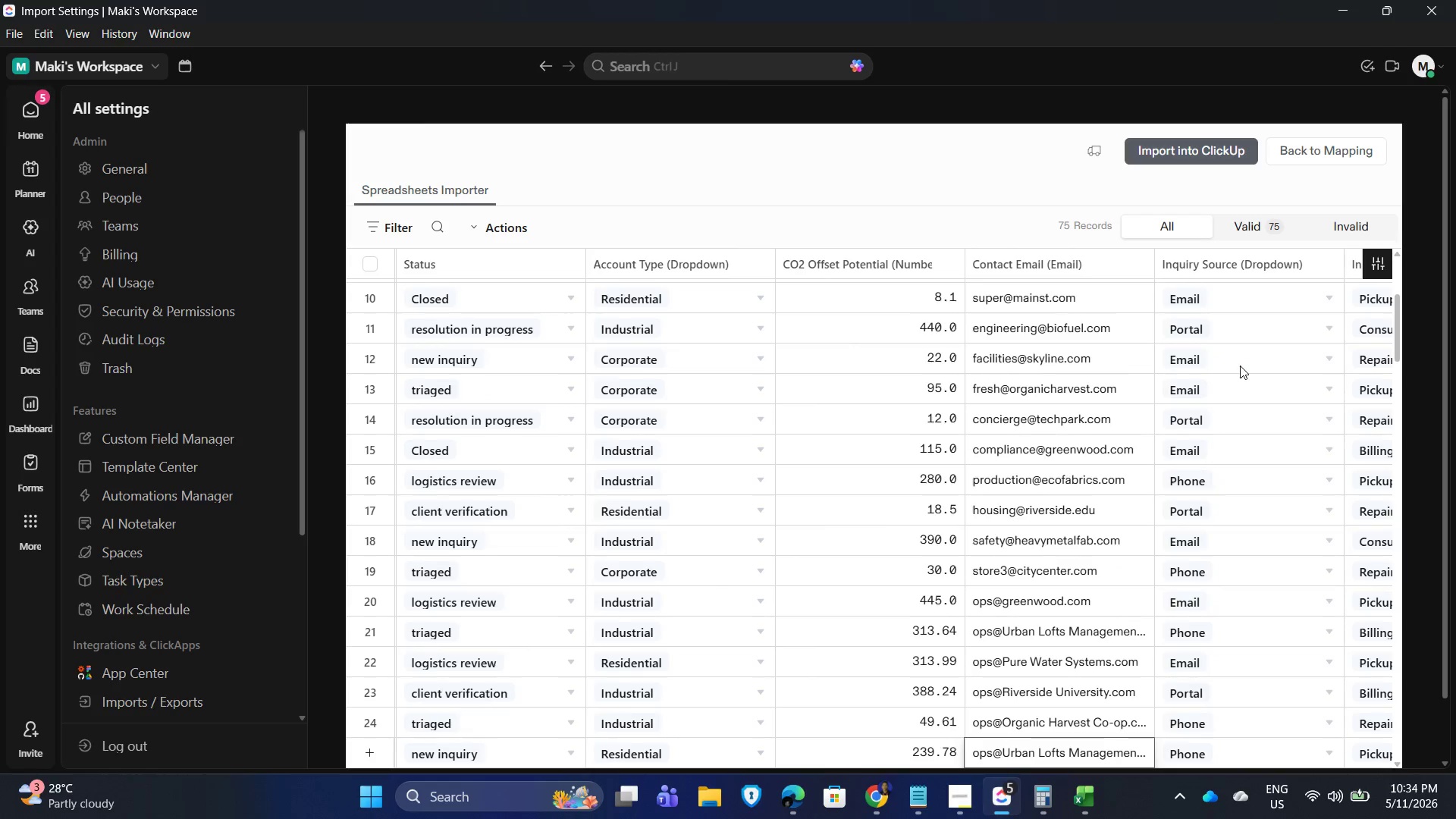 
key(ArrowDown)
 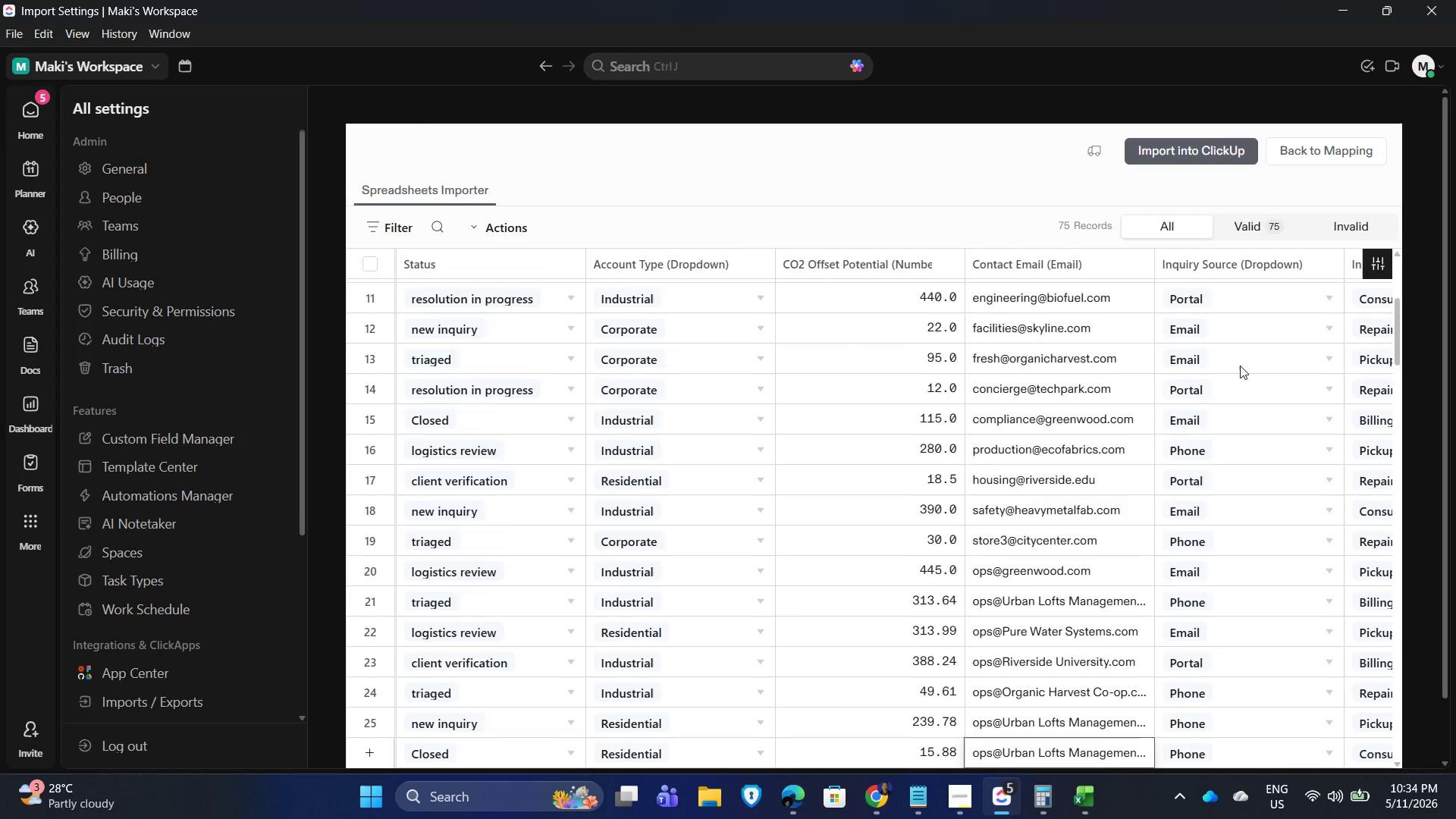 
key(ArrowDown)
 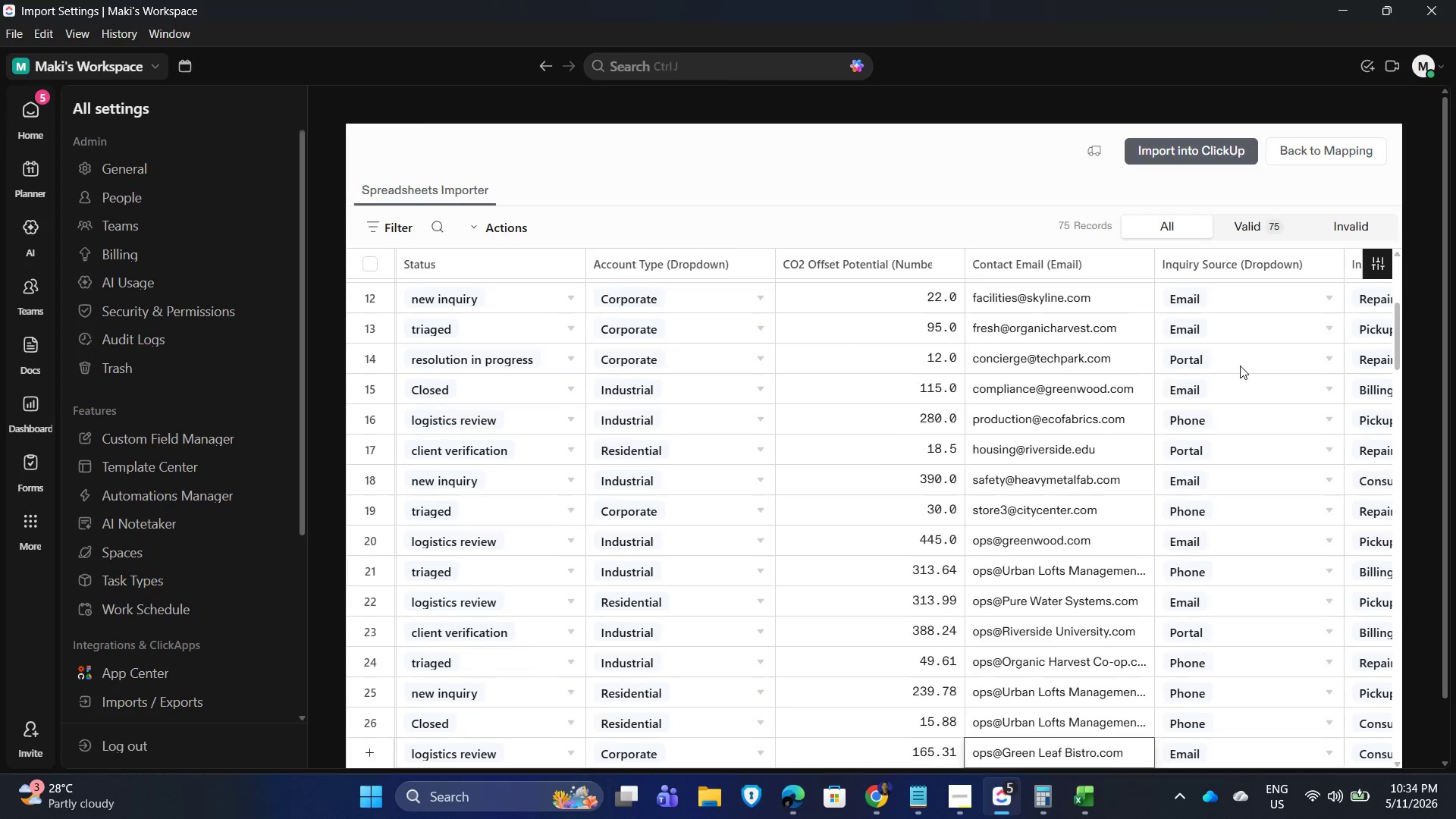 
key(ArrowUp)
 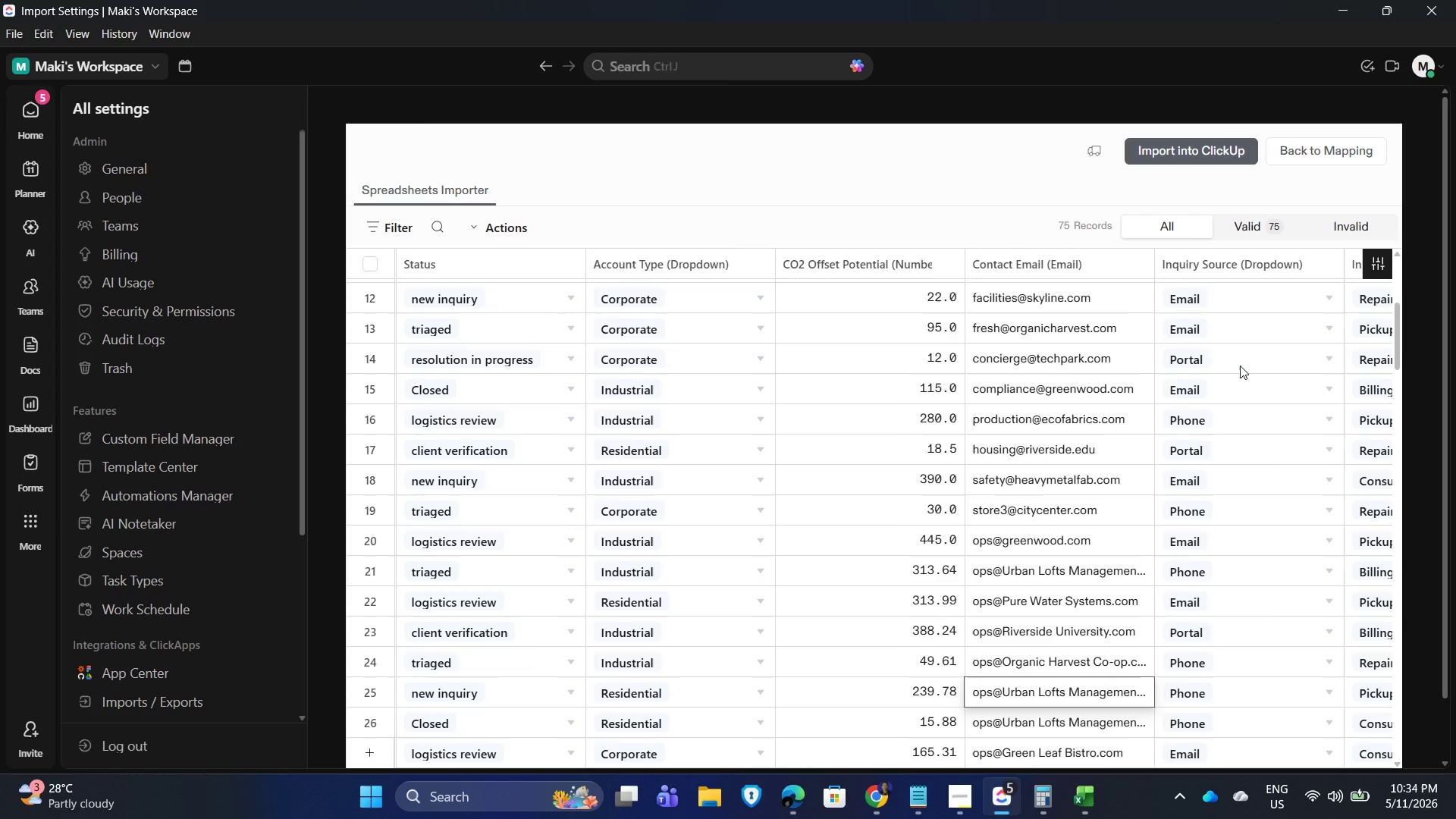 
key(ArrowUp)
 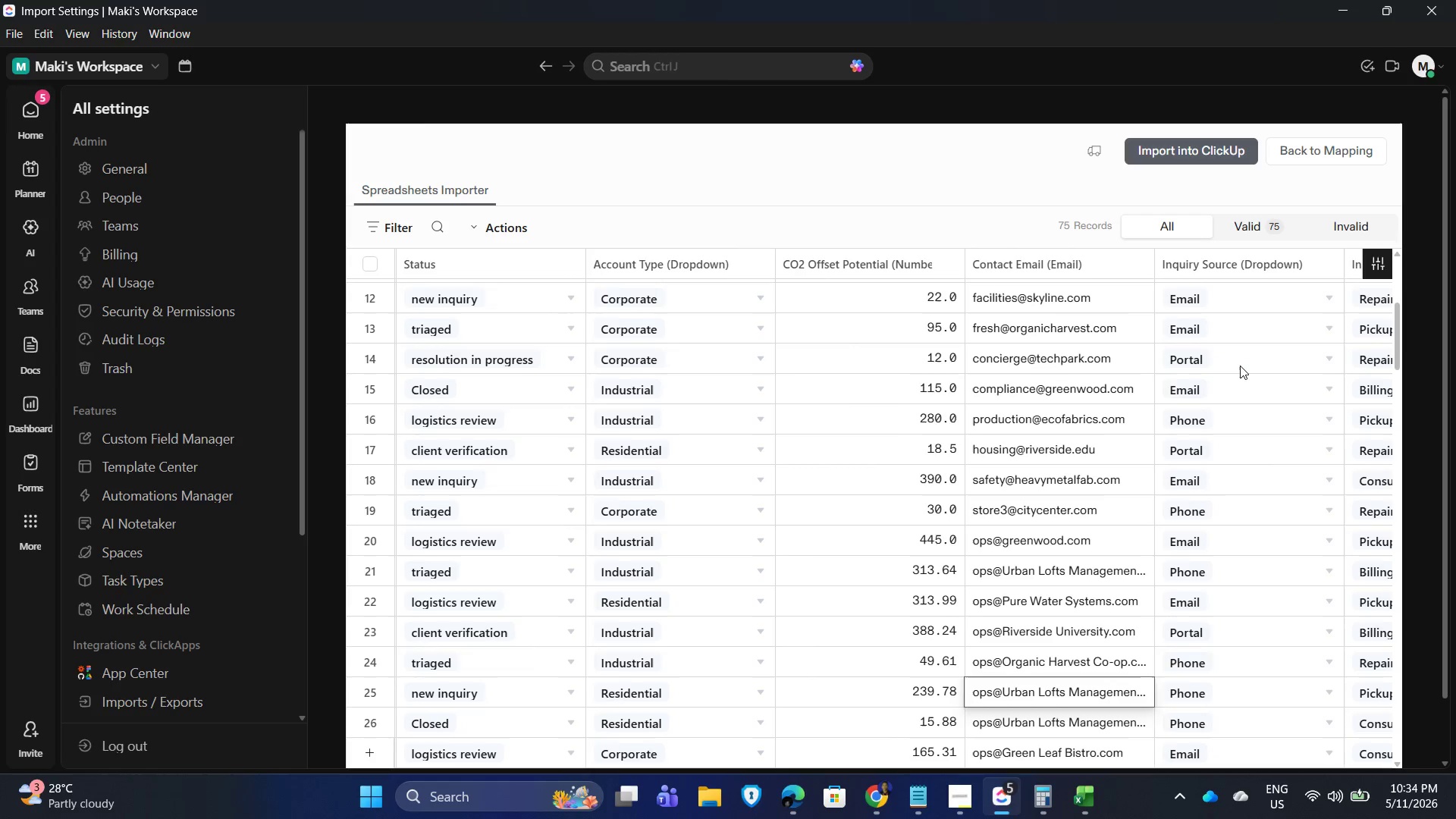 
key(ArrowUp)
 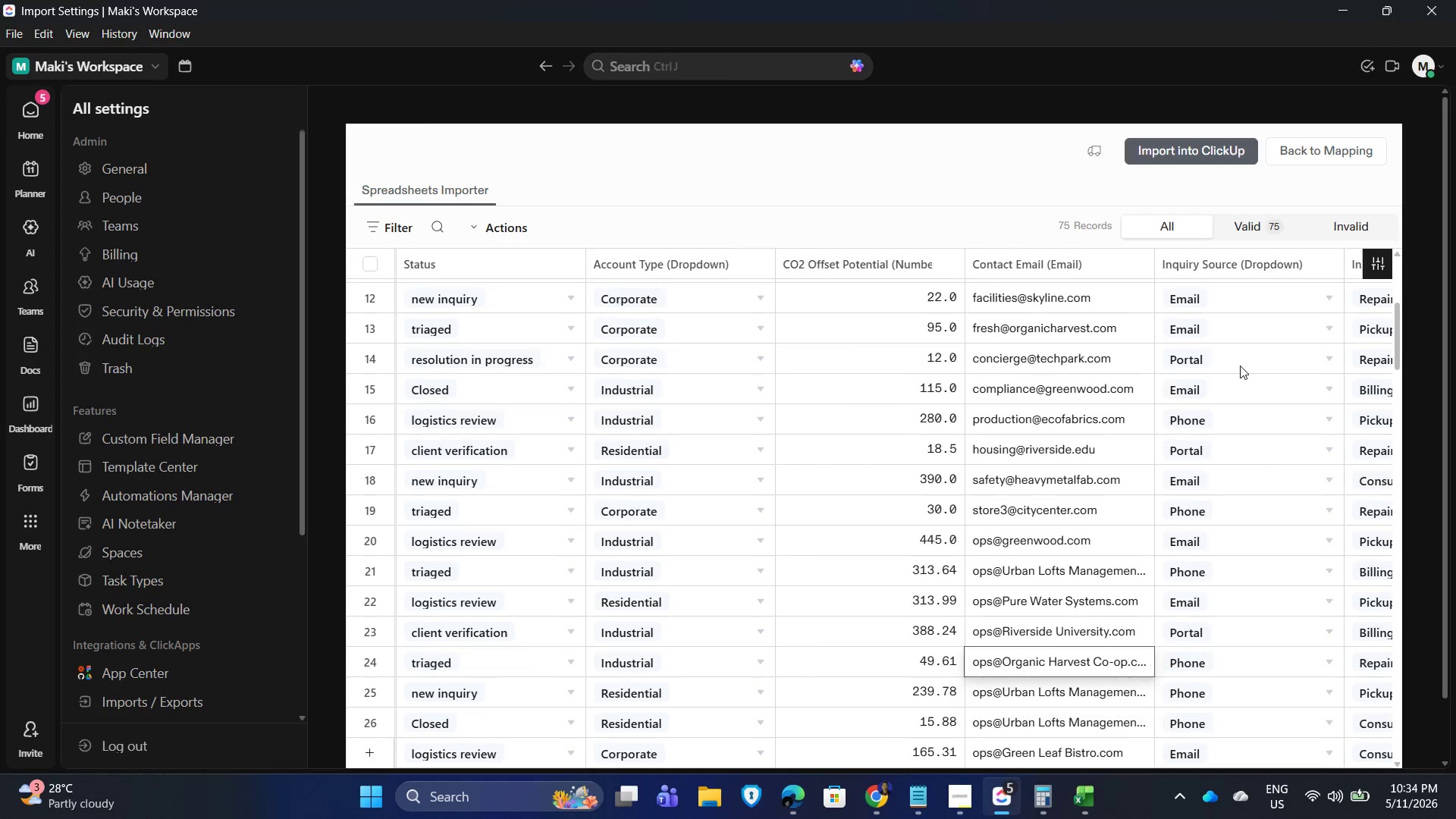 
key(ArrowUp)
 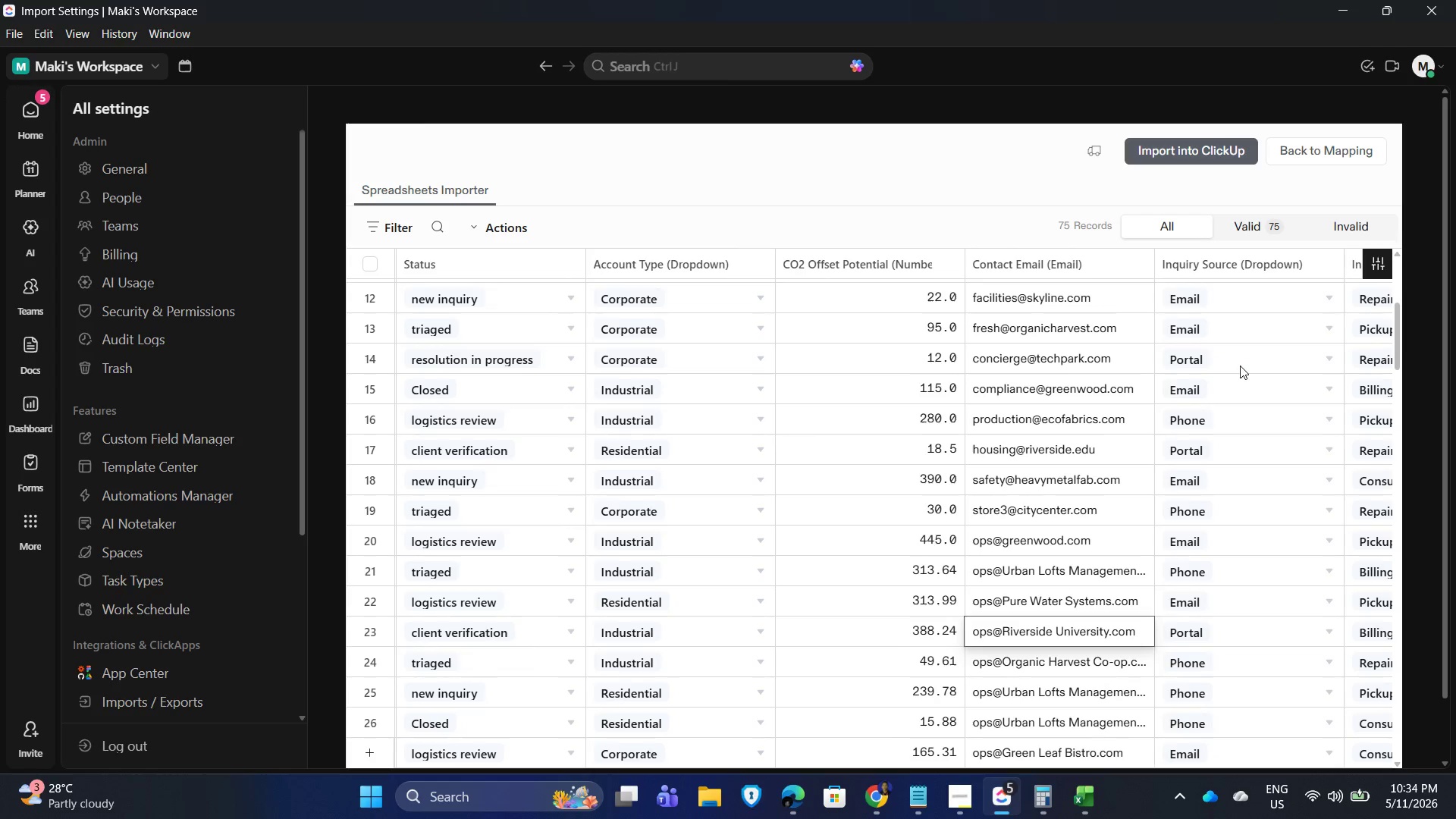 
key(ArrowUp)
 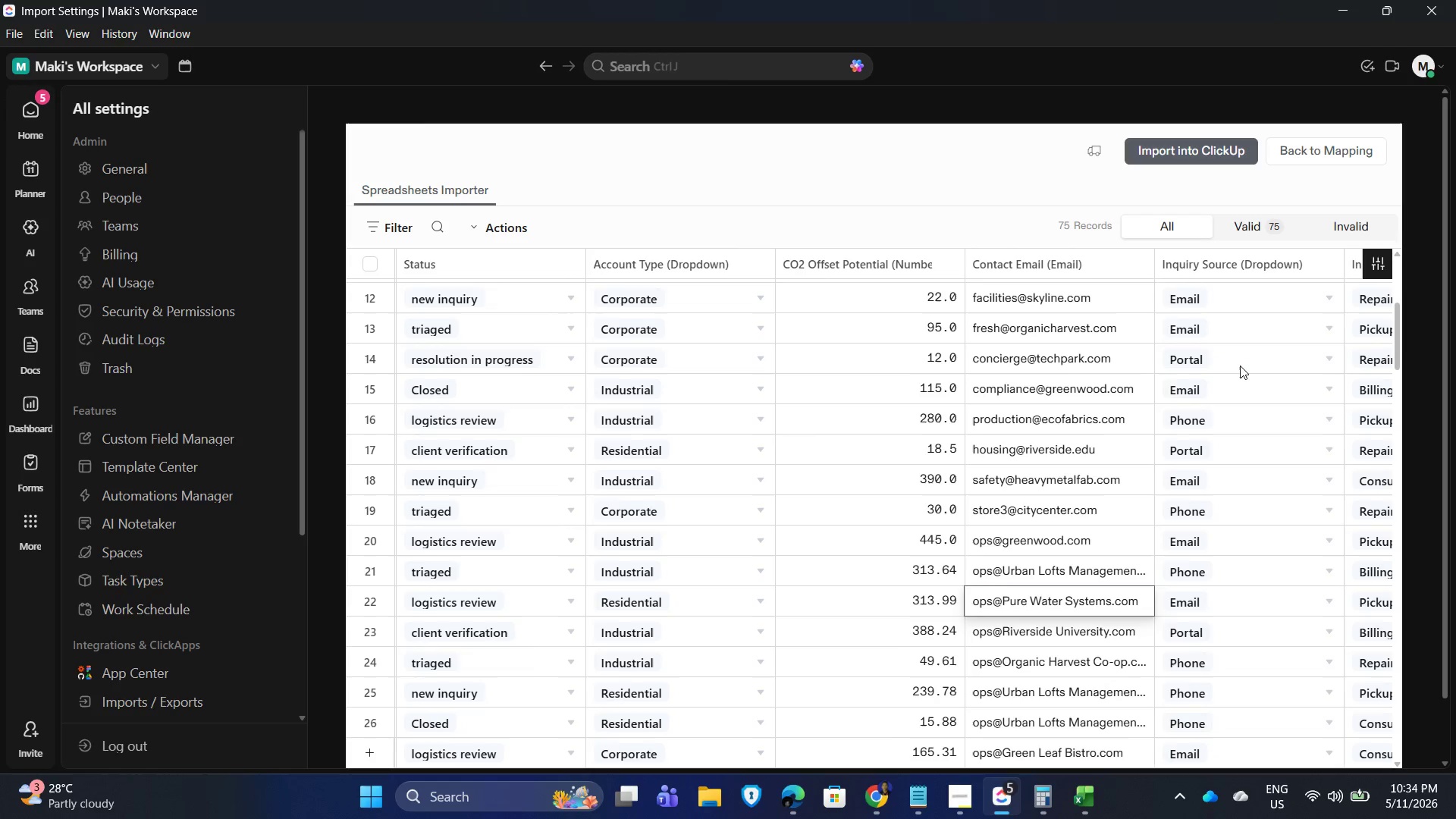 
key(ArrowUp)
 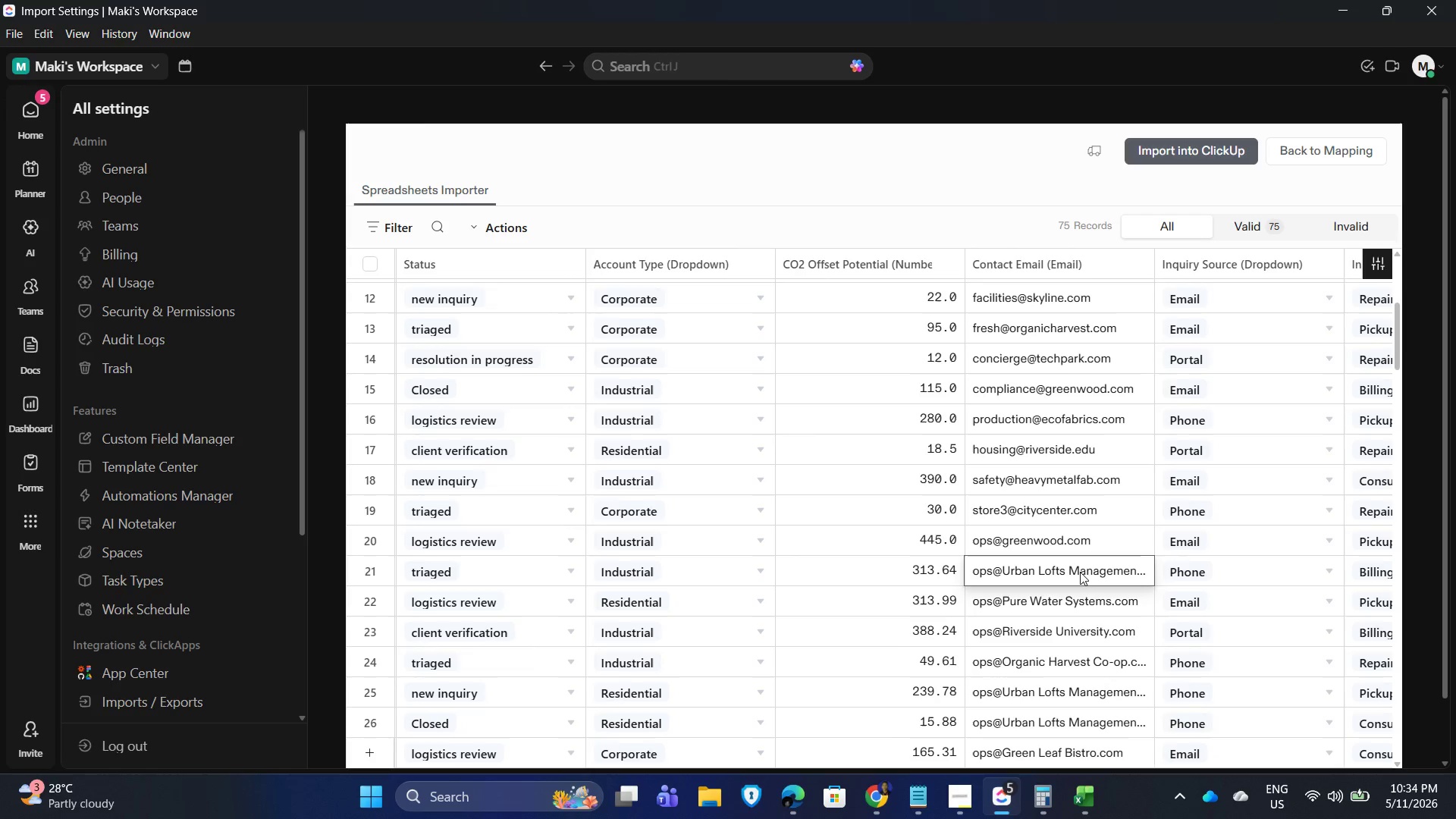 
double_click([1064, 566])
 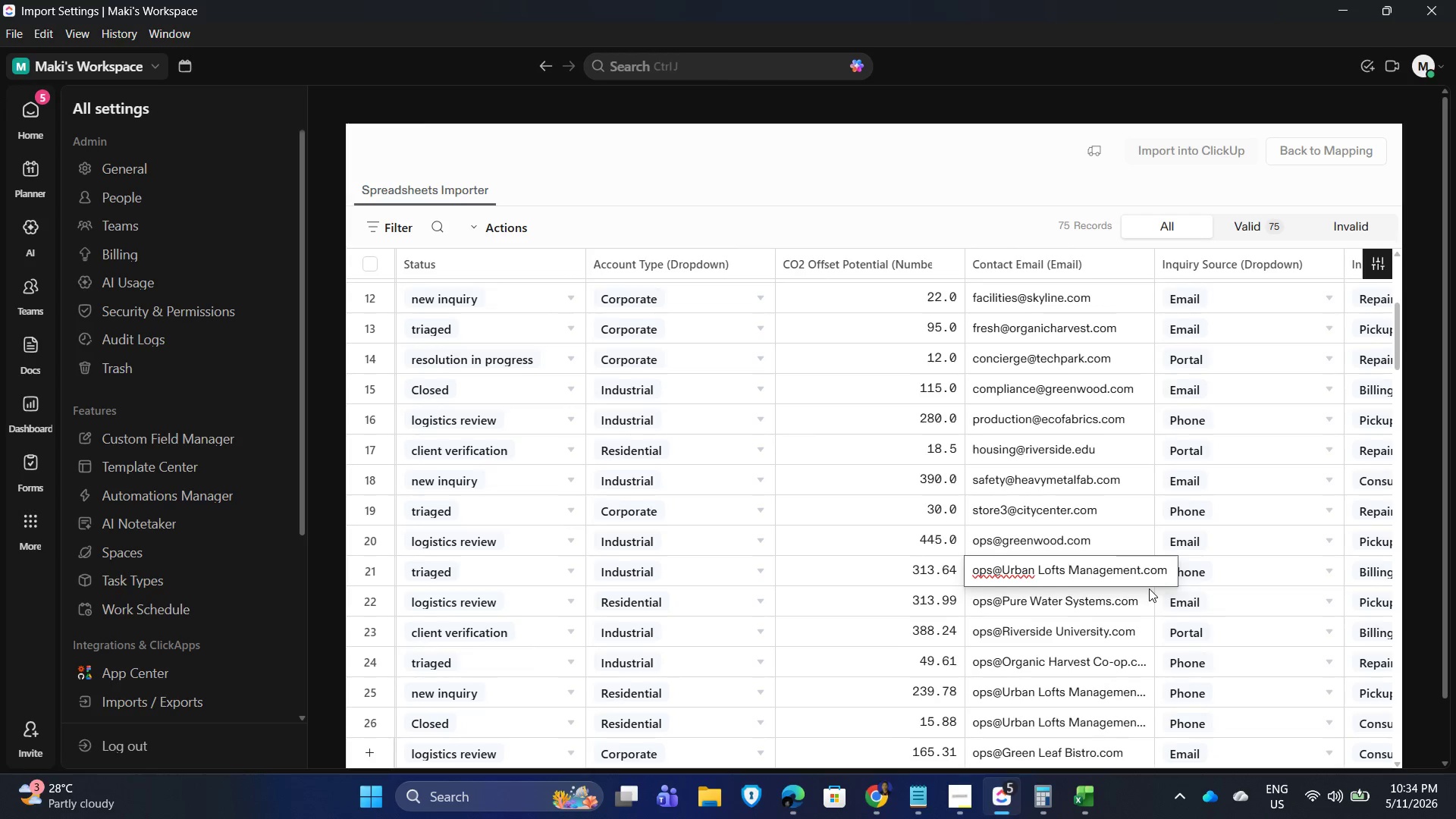 
key(Backspace)
 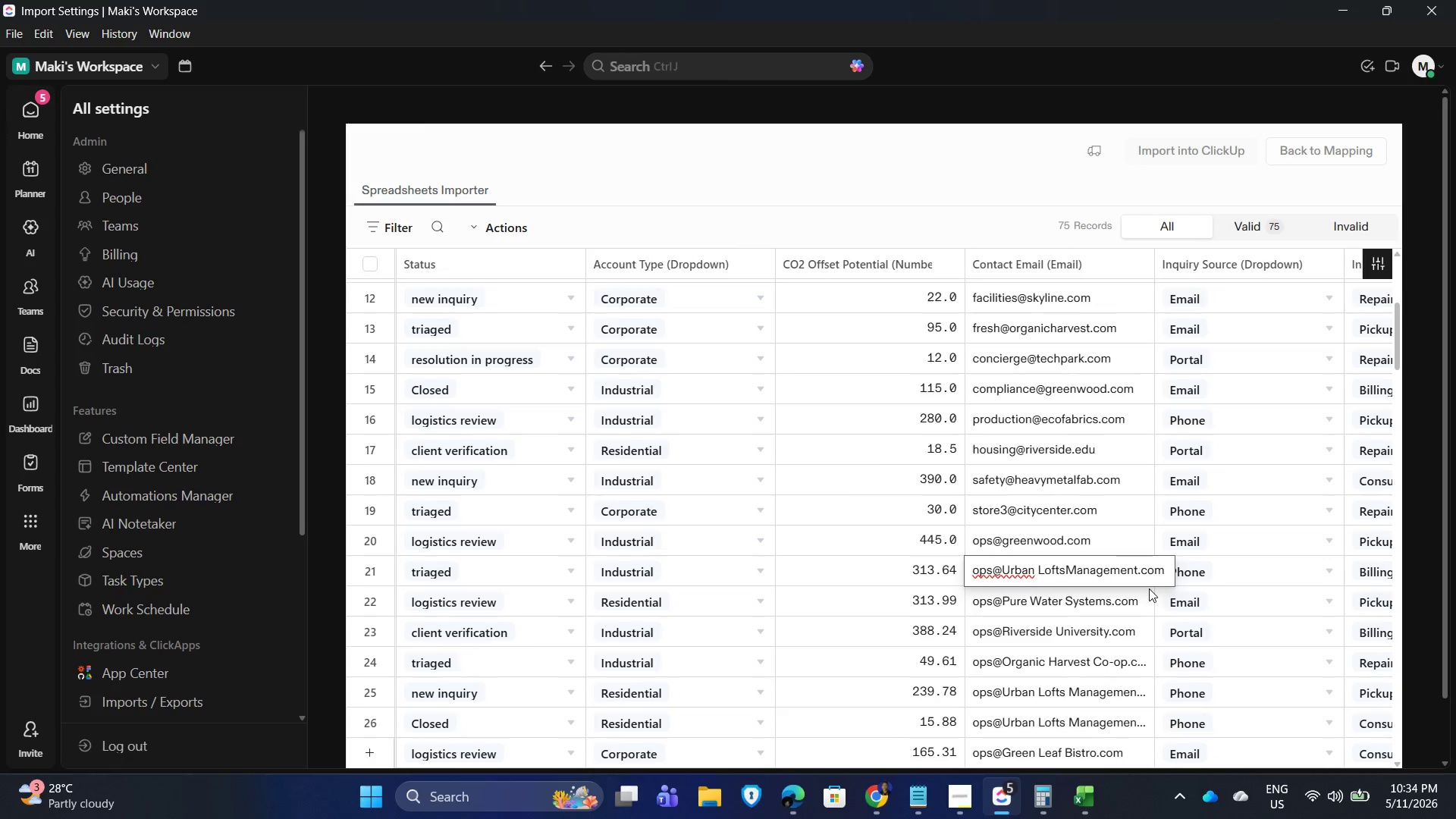 
key(ArrowLeft)
 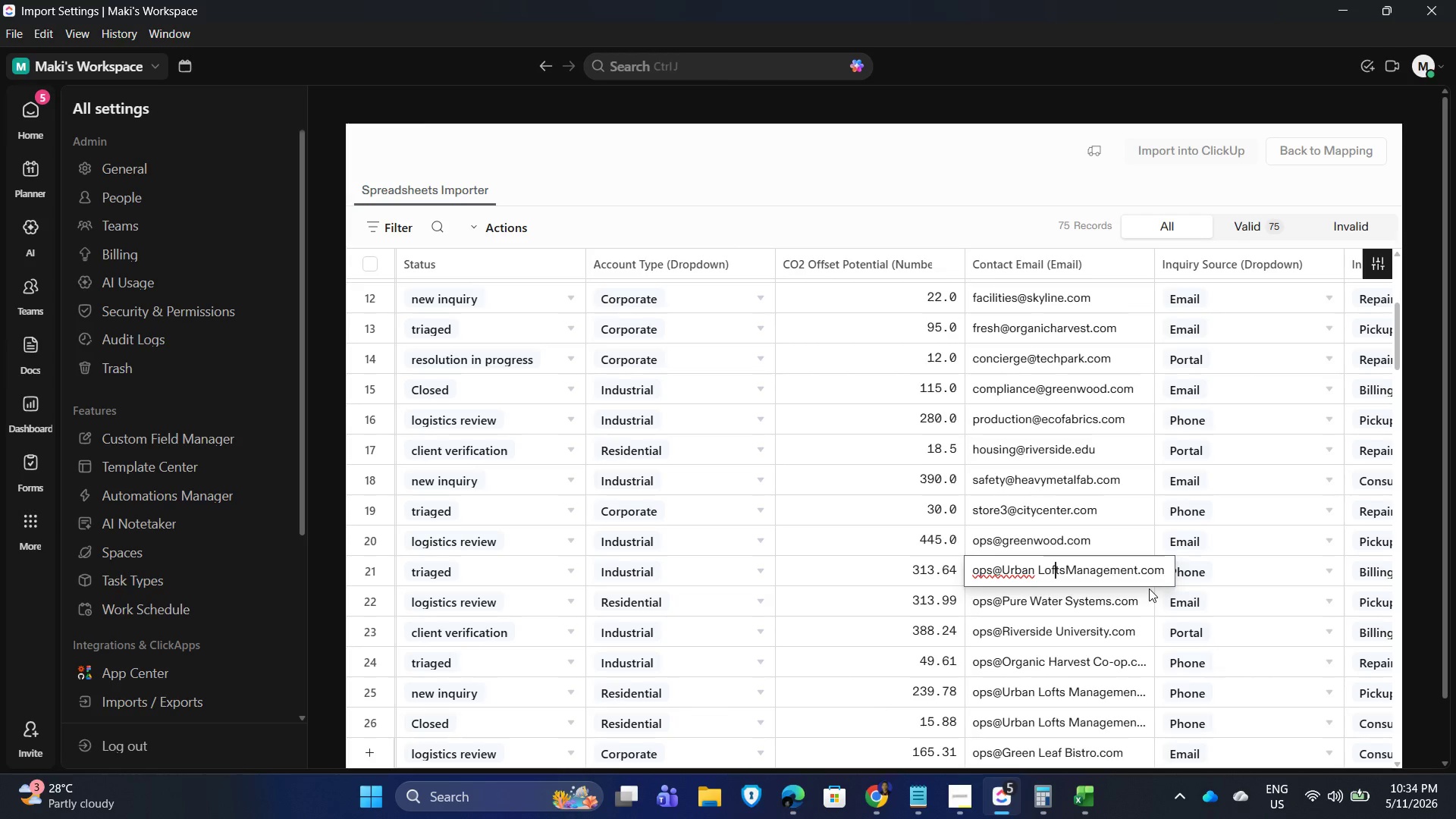 
key(ArrowLeft)
 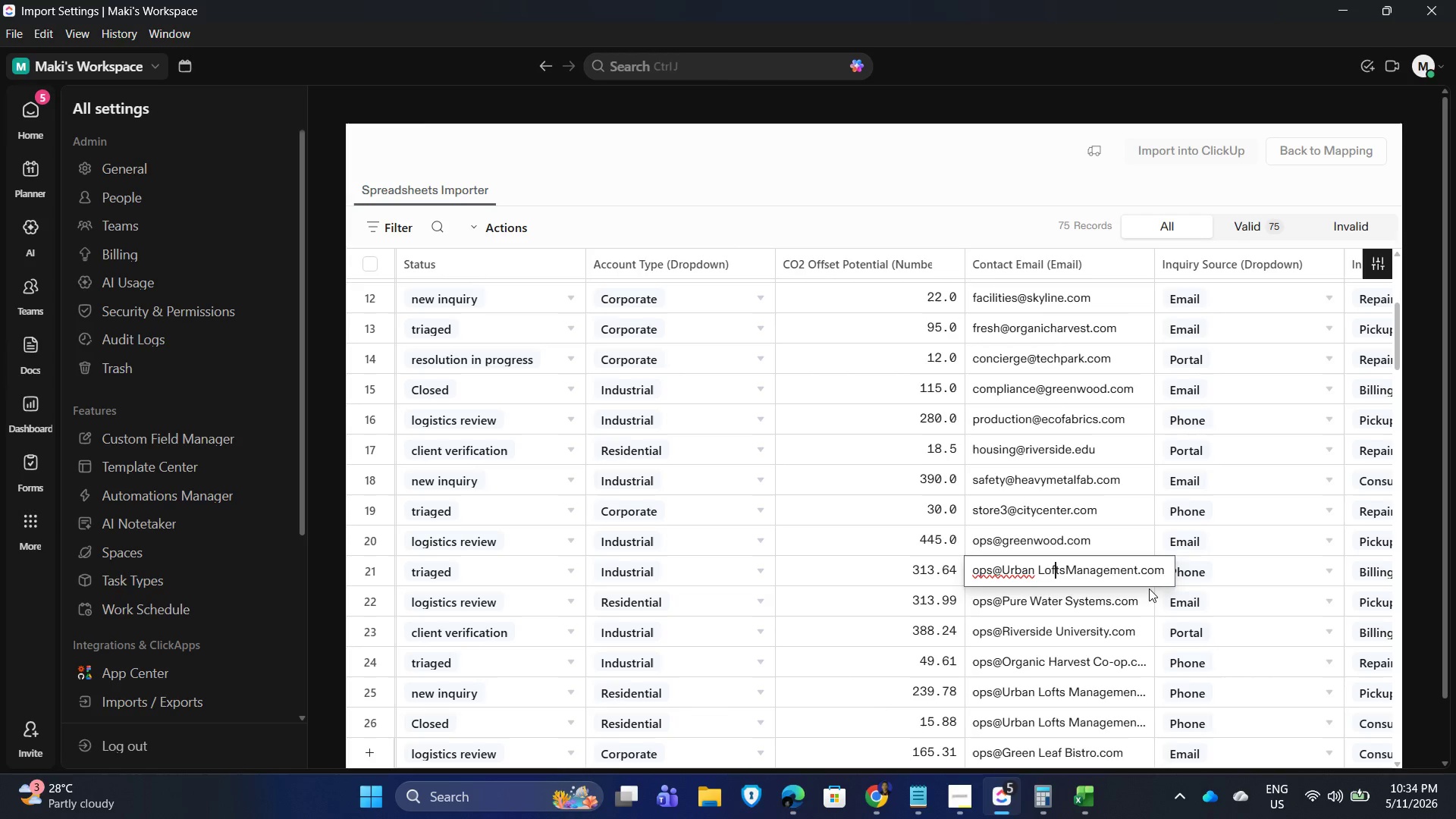 
key(ArrowLeft)
 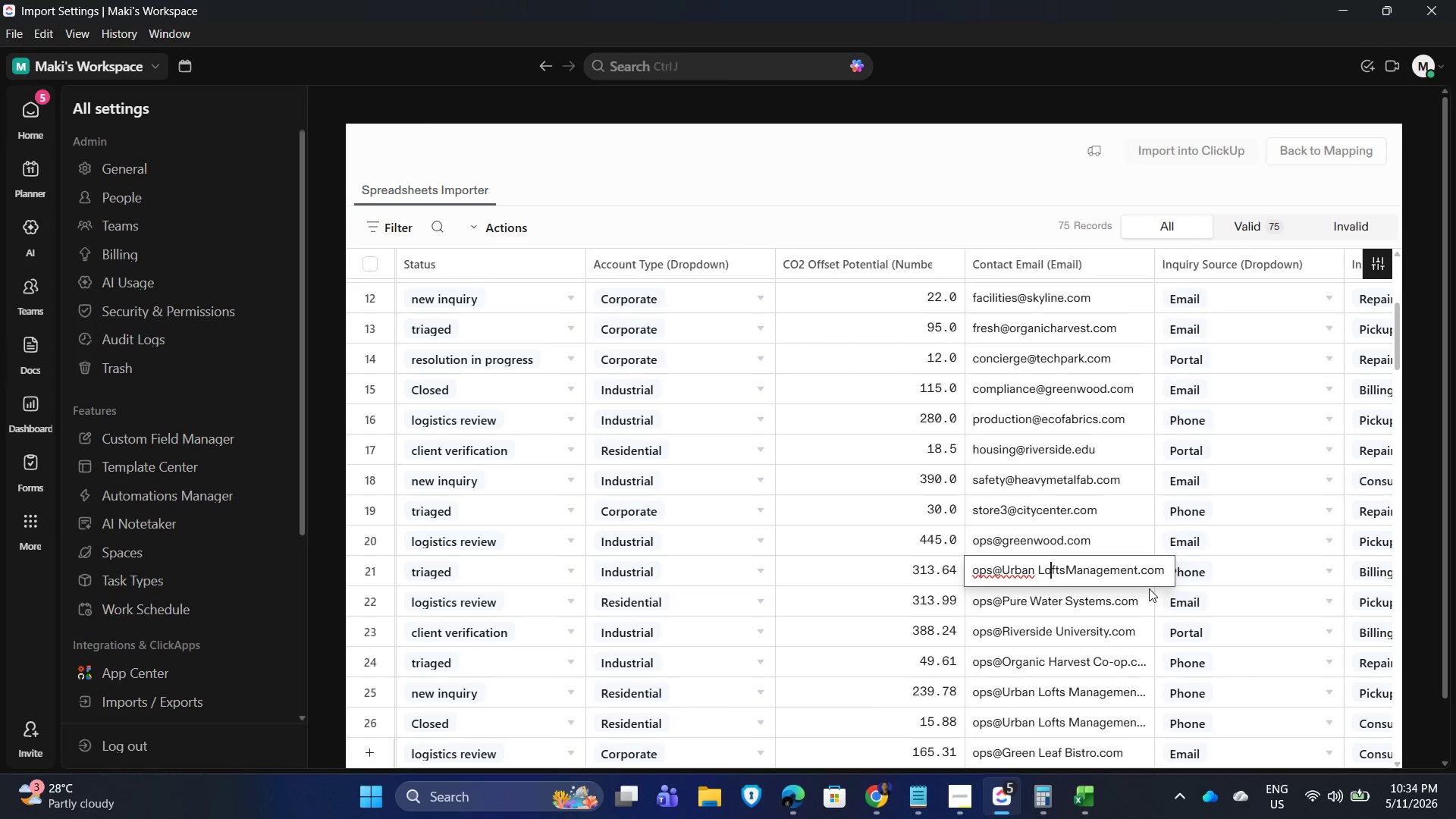 
key(ArrowLeft)
 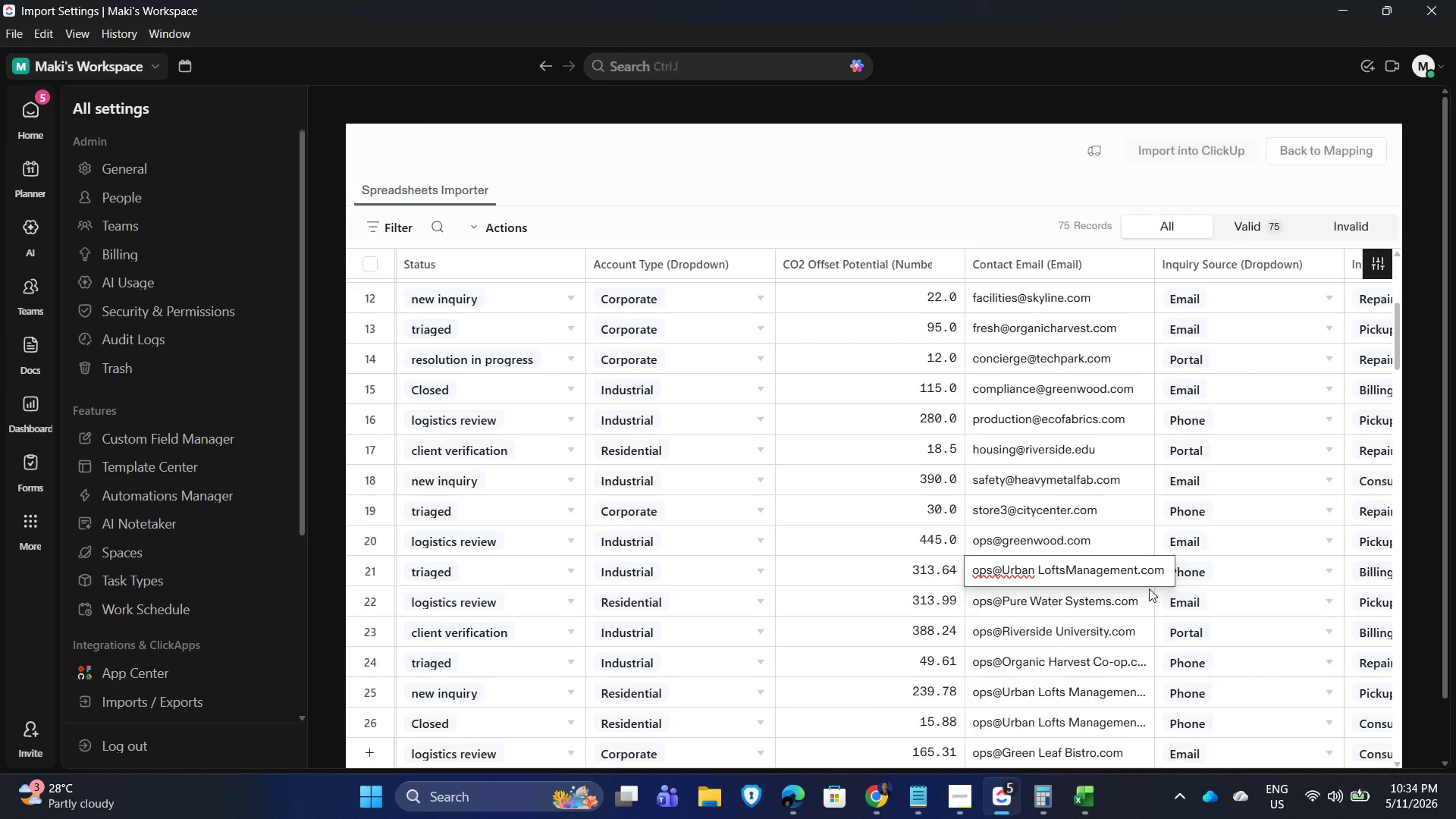 
key(ArrowLeft)
 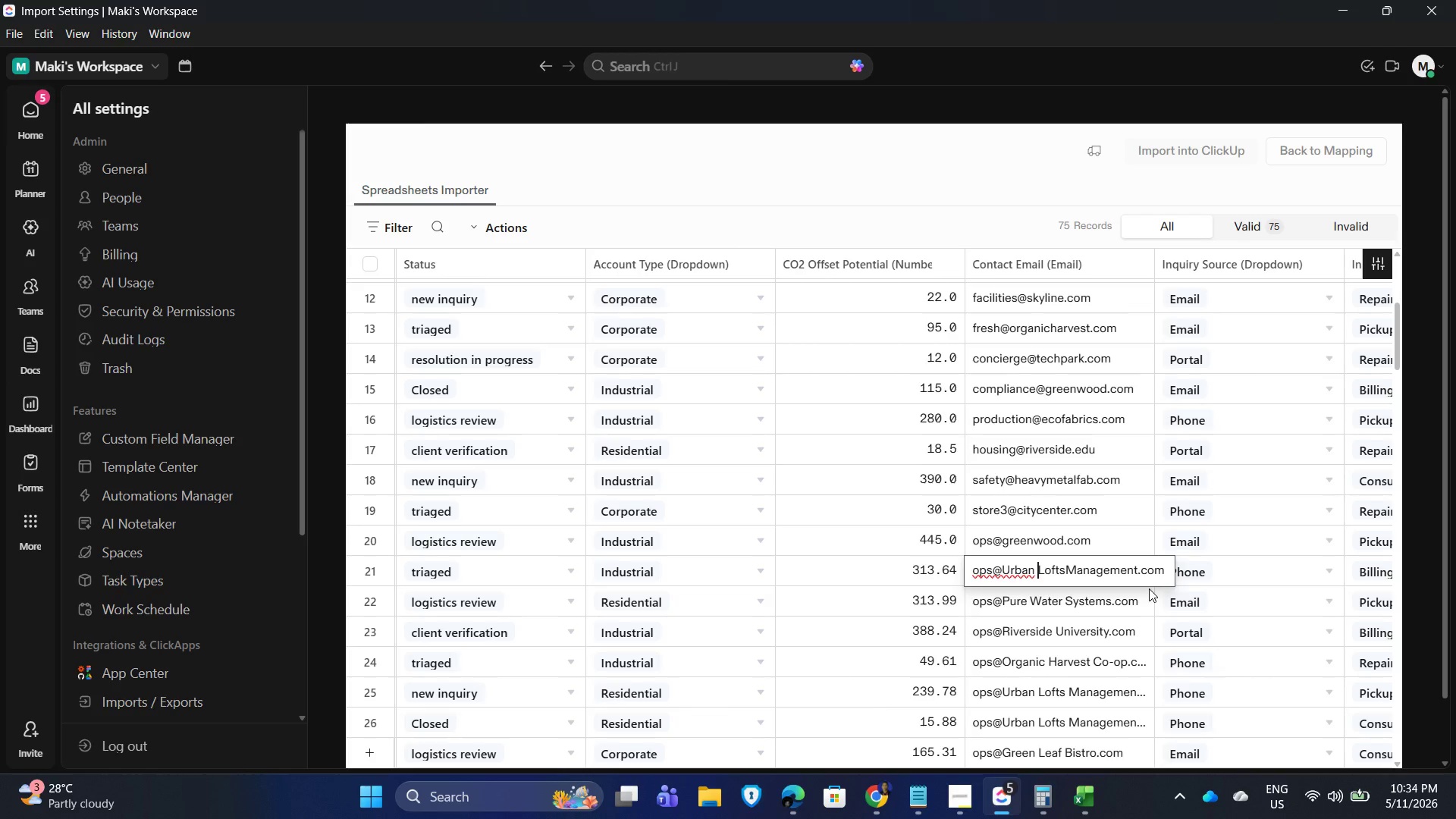 
key(Backspace)
 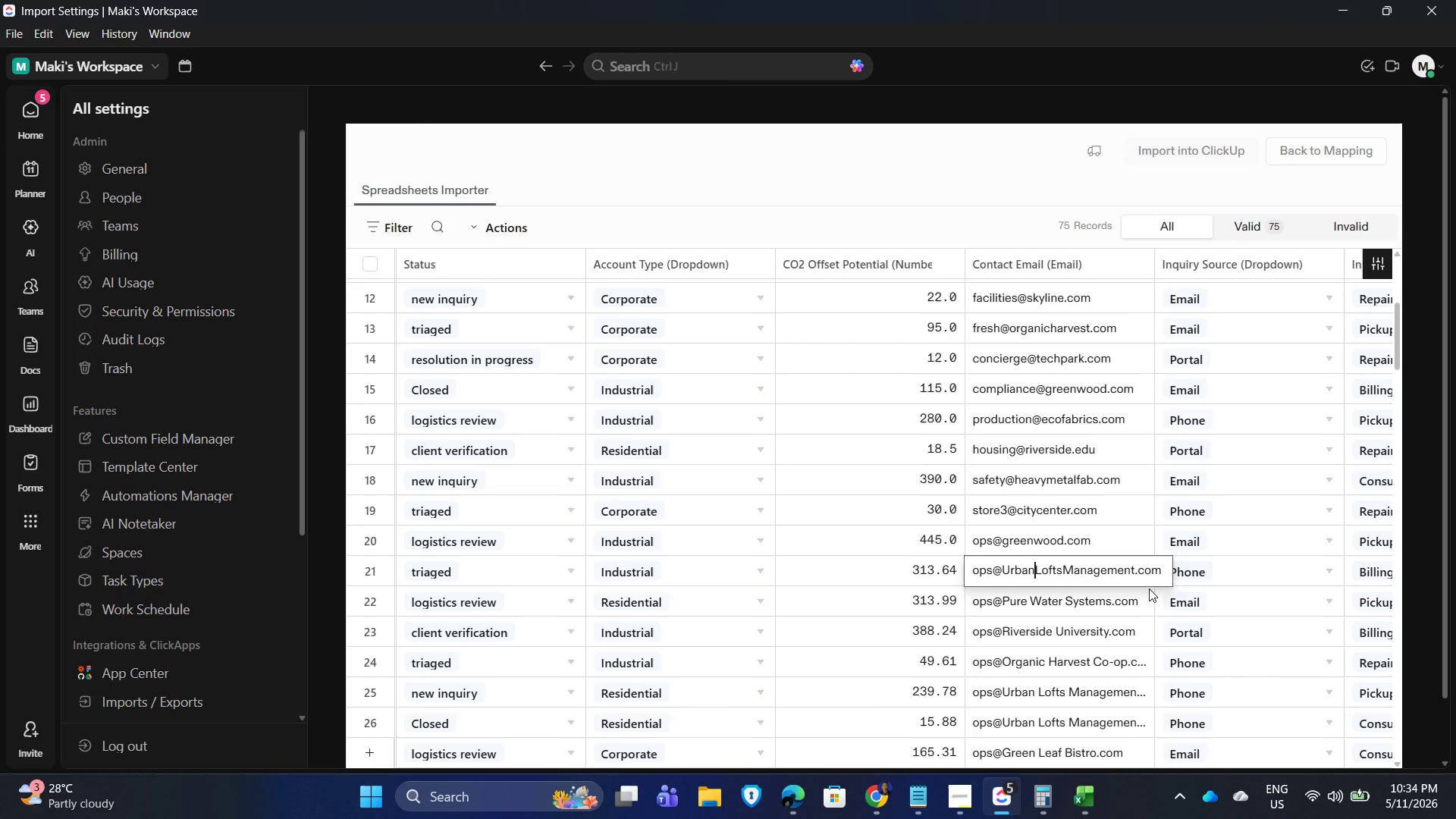 
key(Enter)
 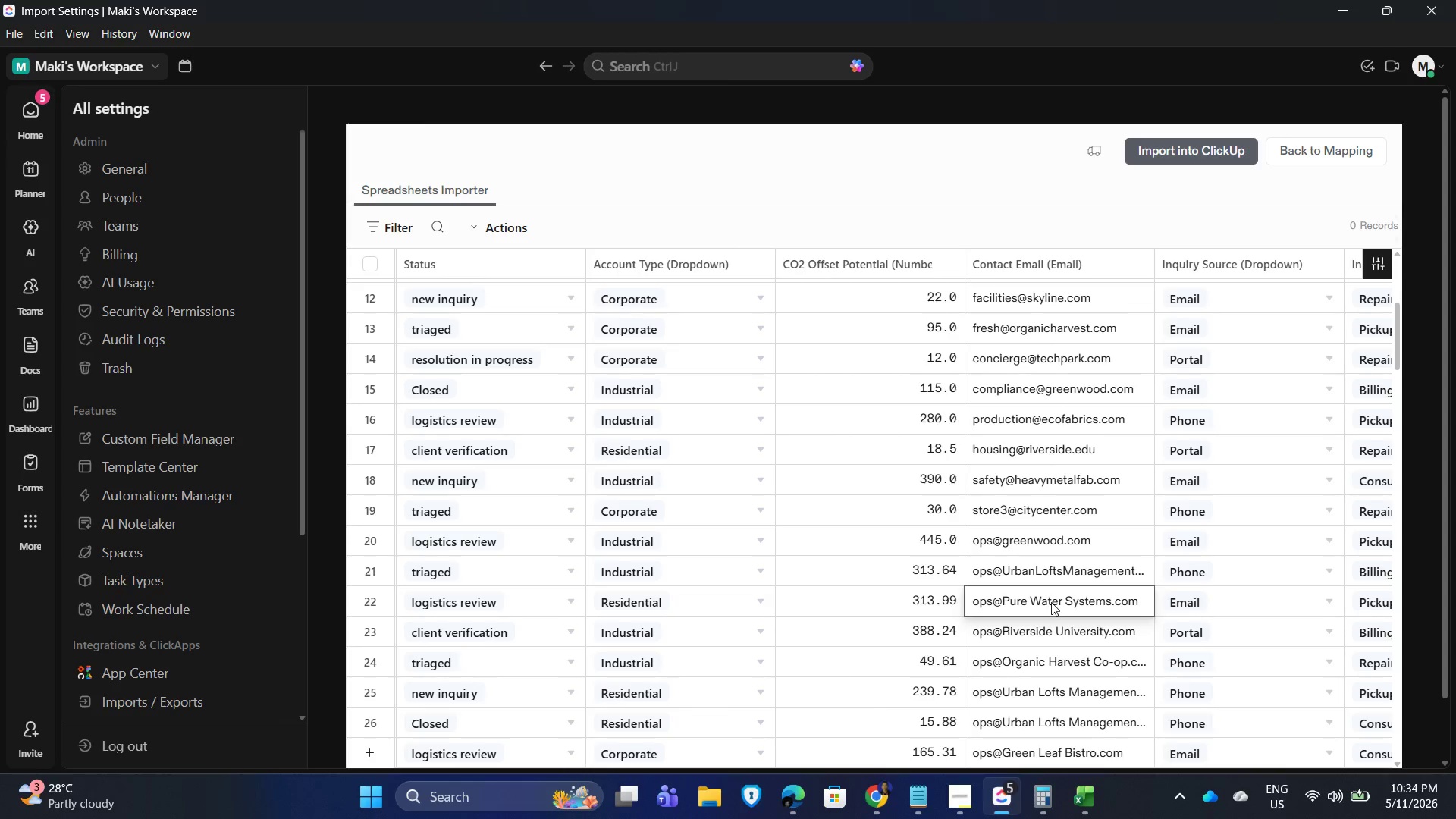 
double_click([1051, 602])
 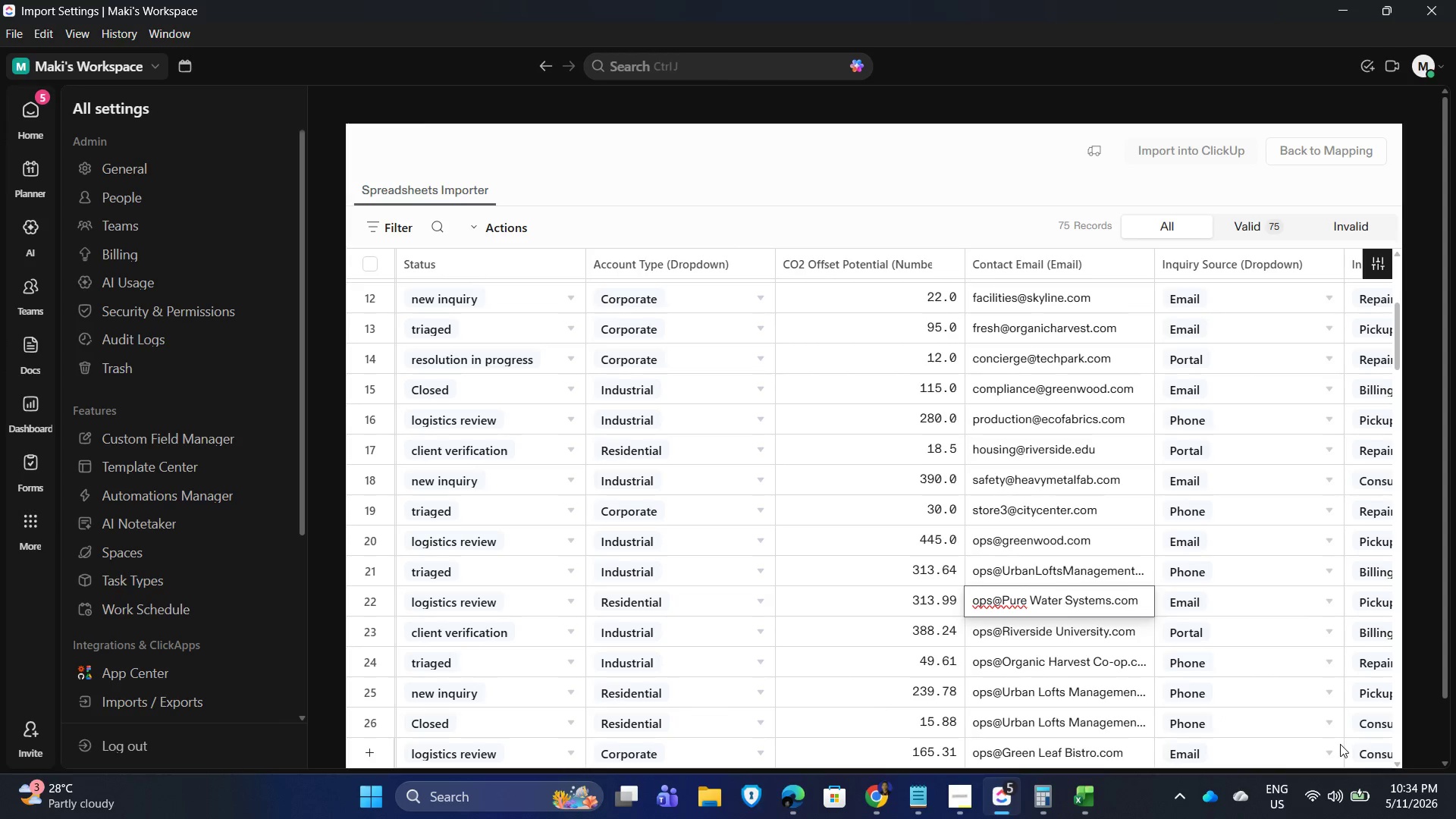 
key(Backspace)
 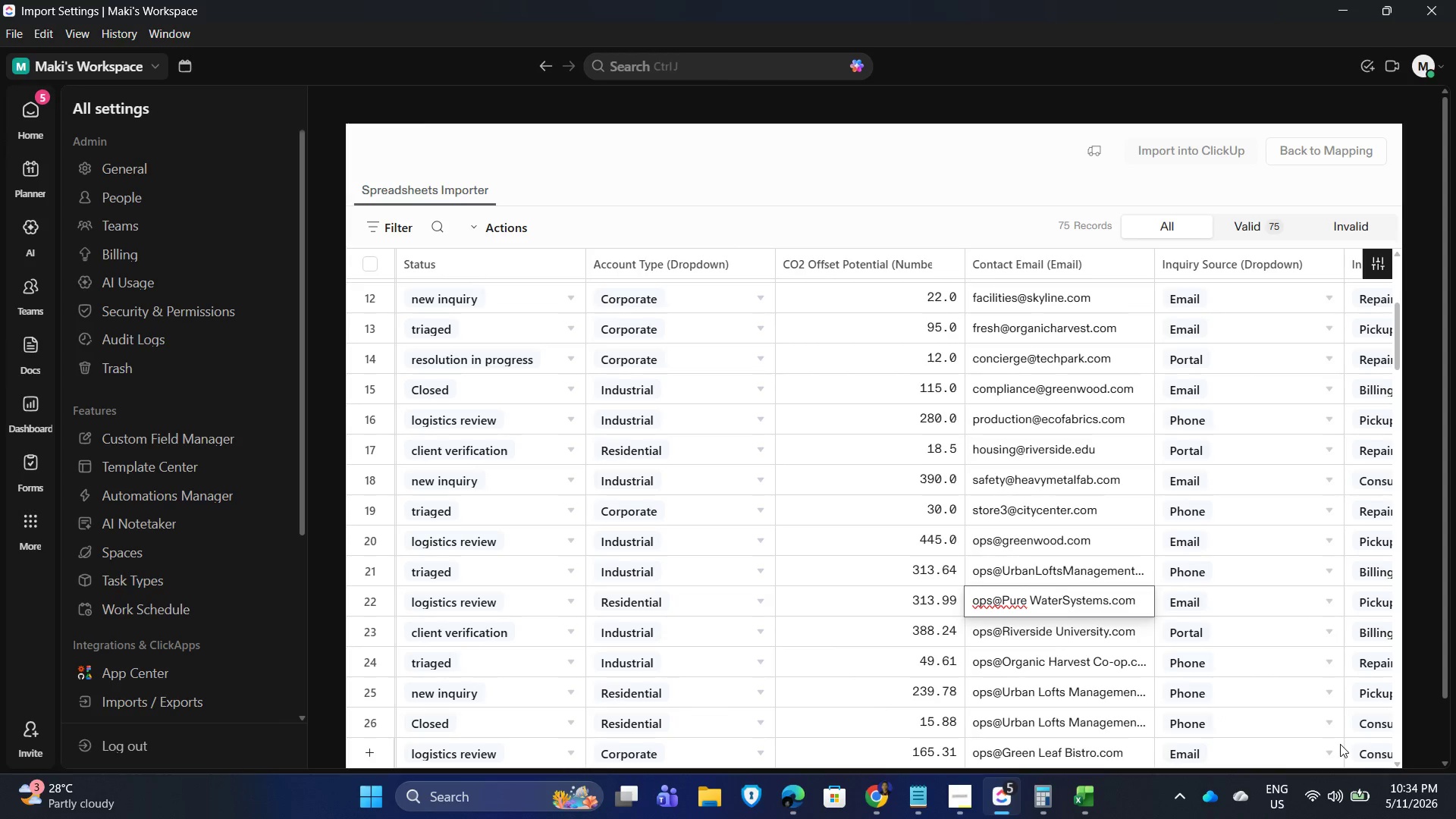 
key(ArrowLeft)
 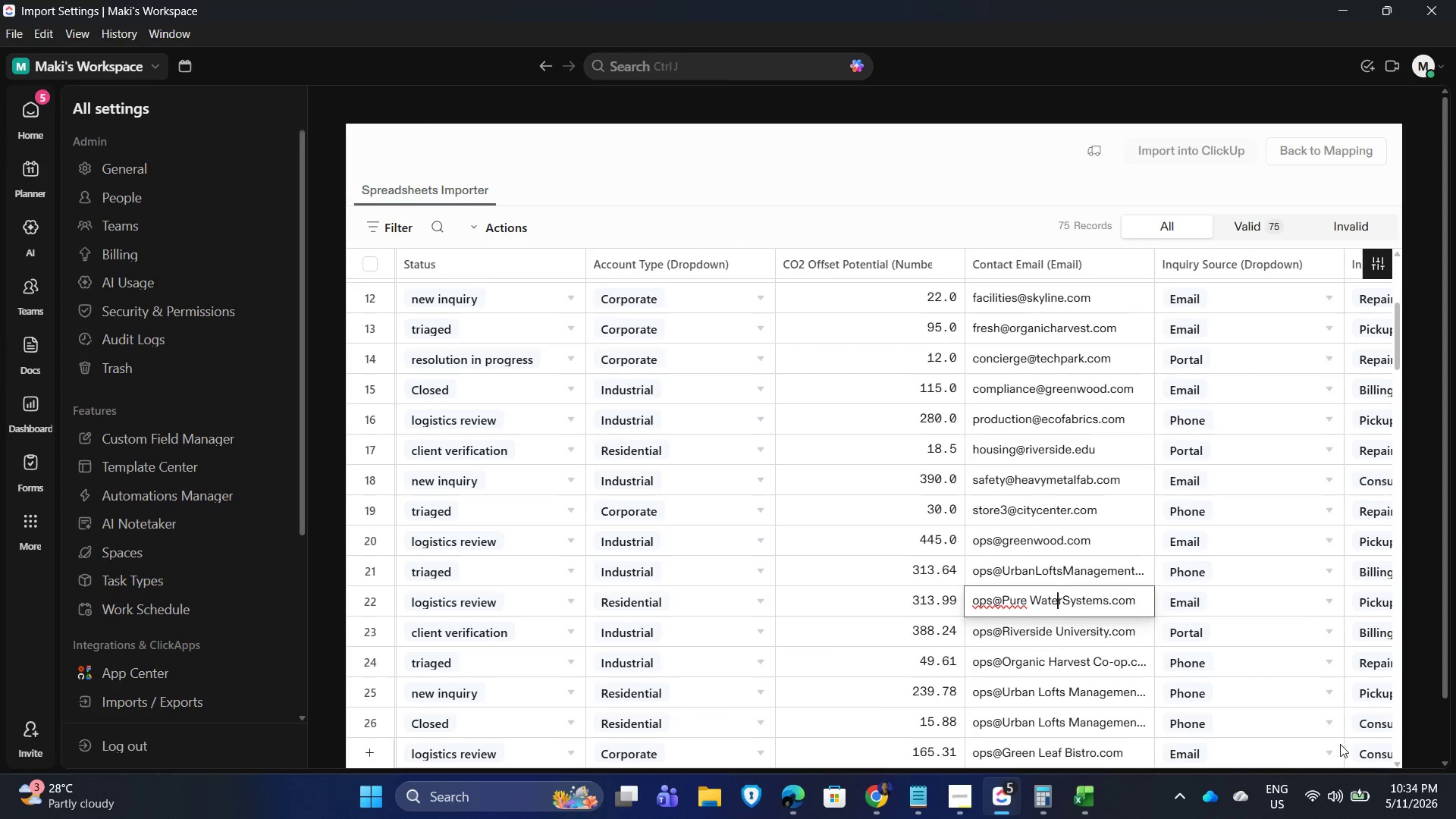 
key(ArrowLeft)
 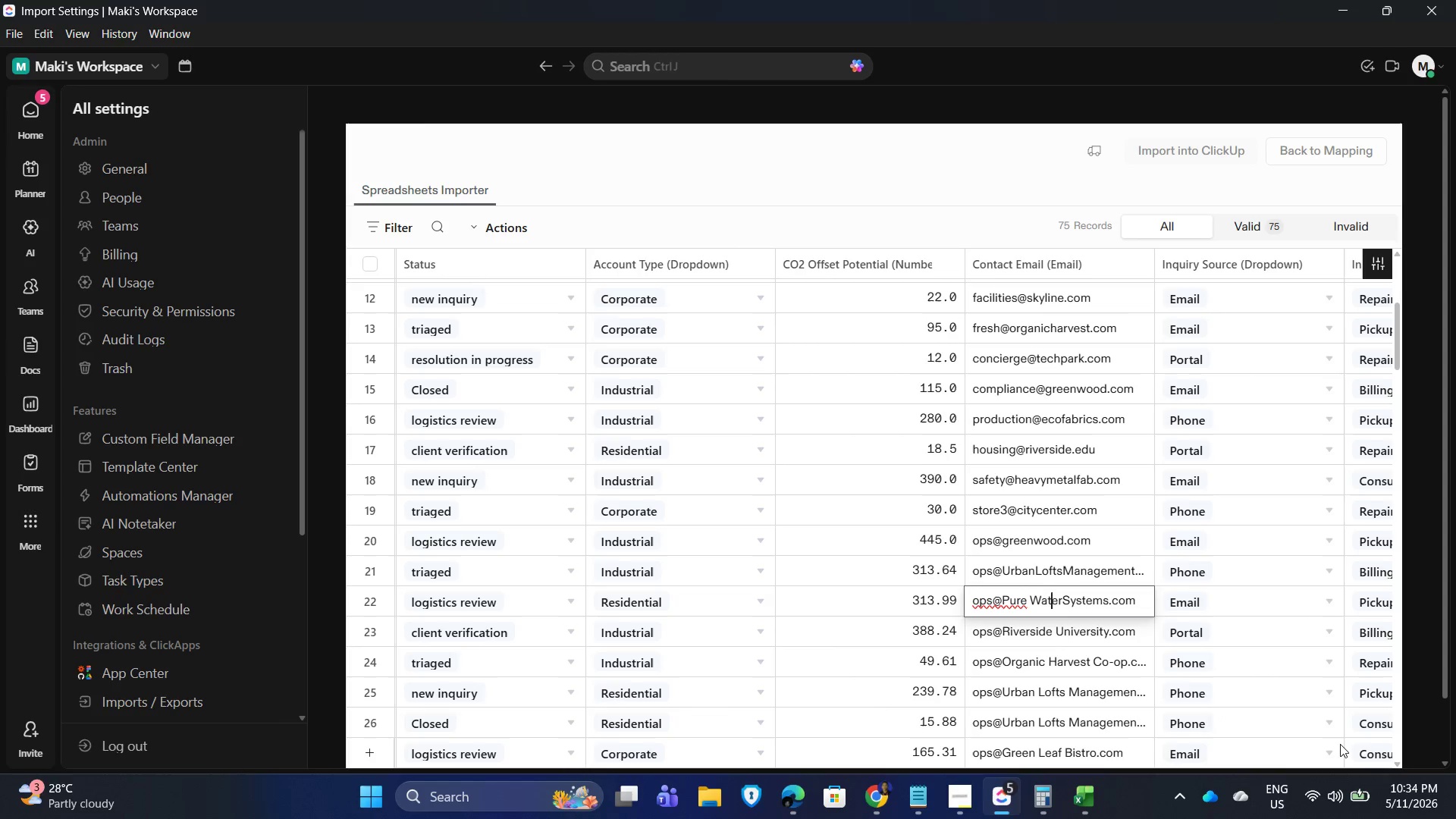 
key(ArrowLeft)
 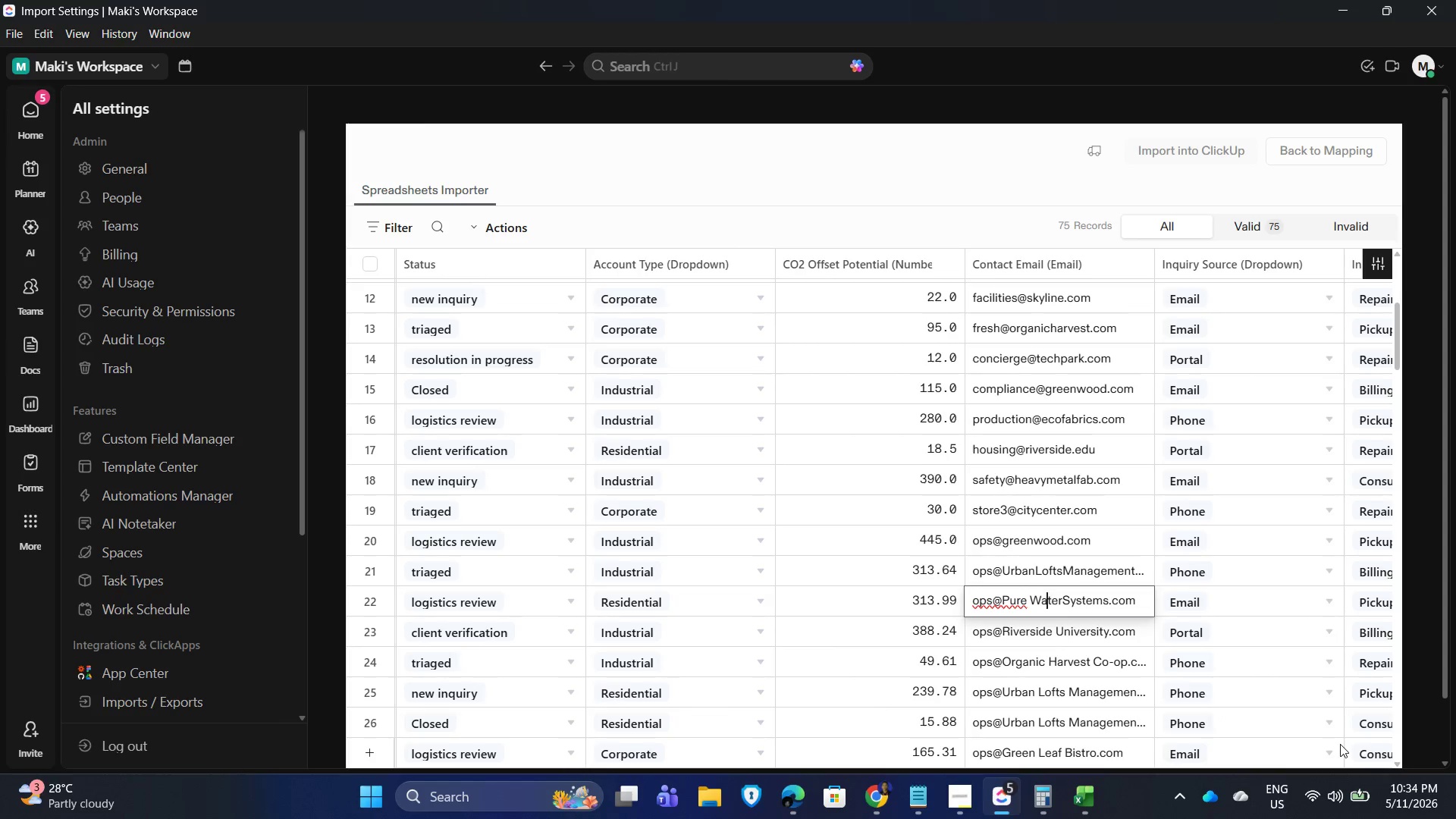 
key(ArrowLeft)
 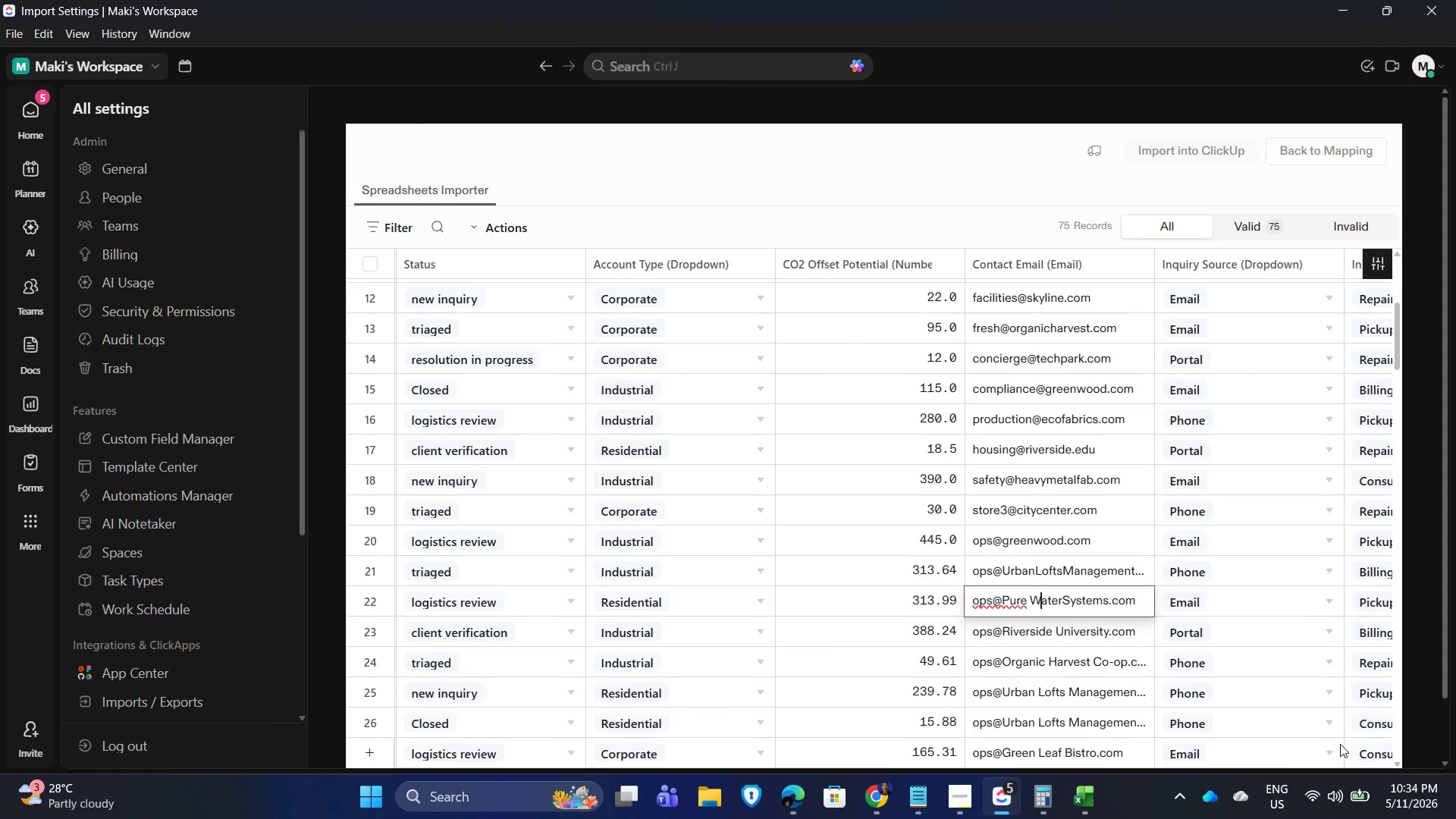 
key(ArrowLeft)
 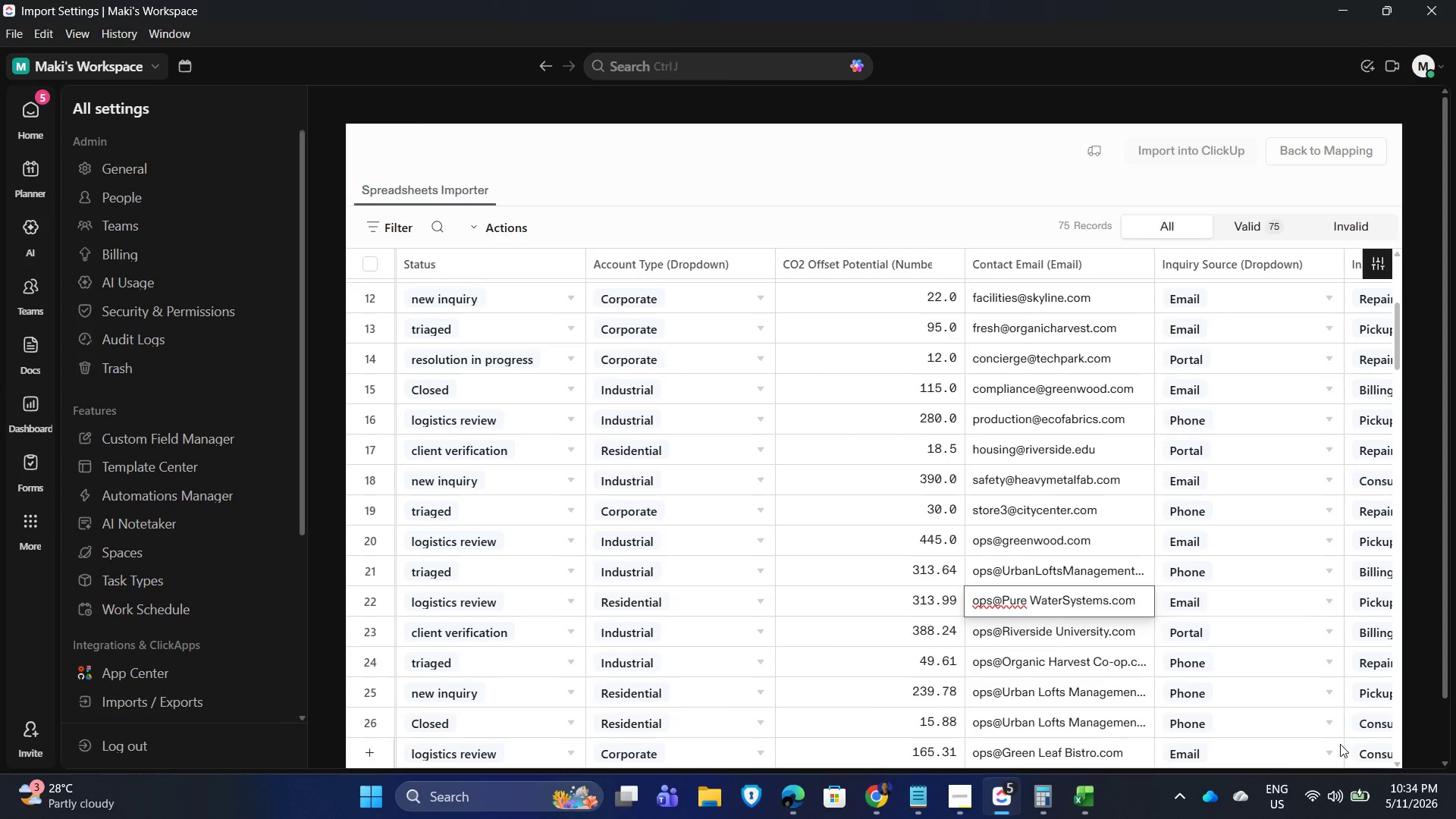 
key(Backspace)
 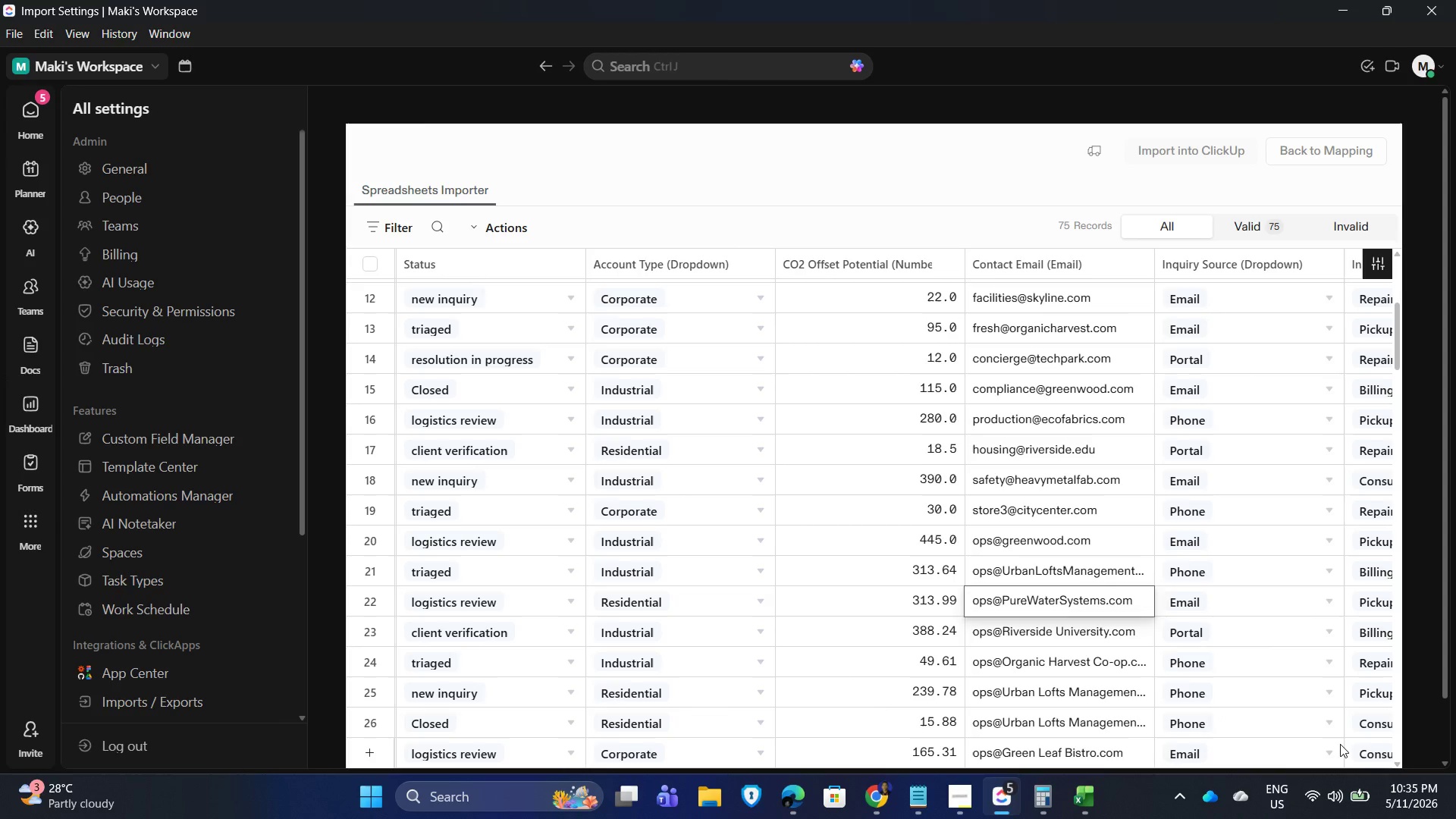 
key(Enter)
 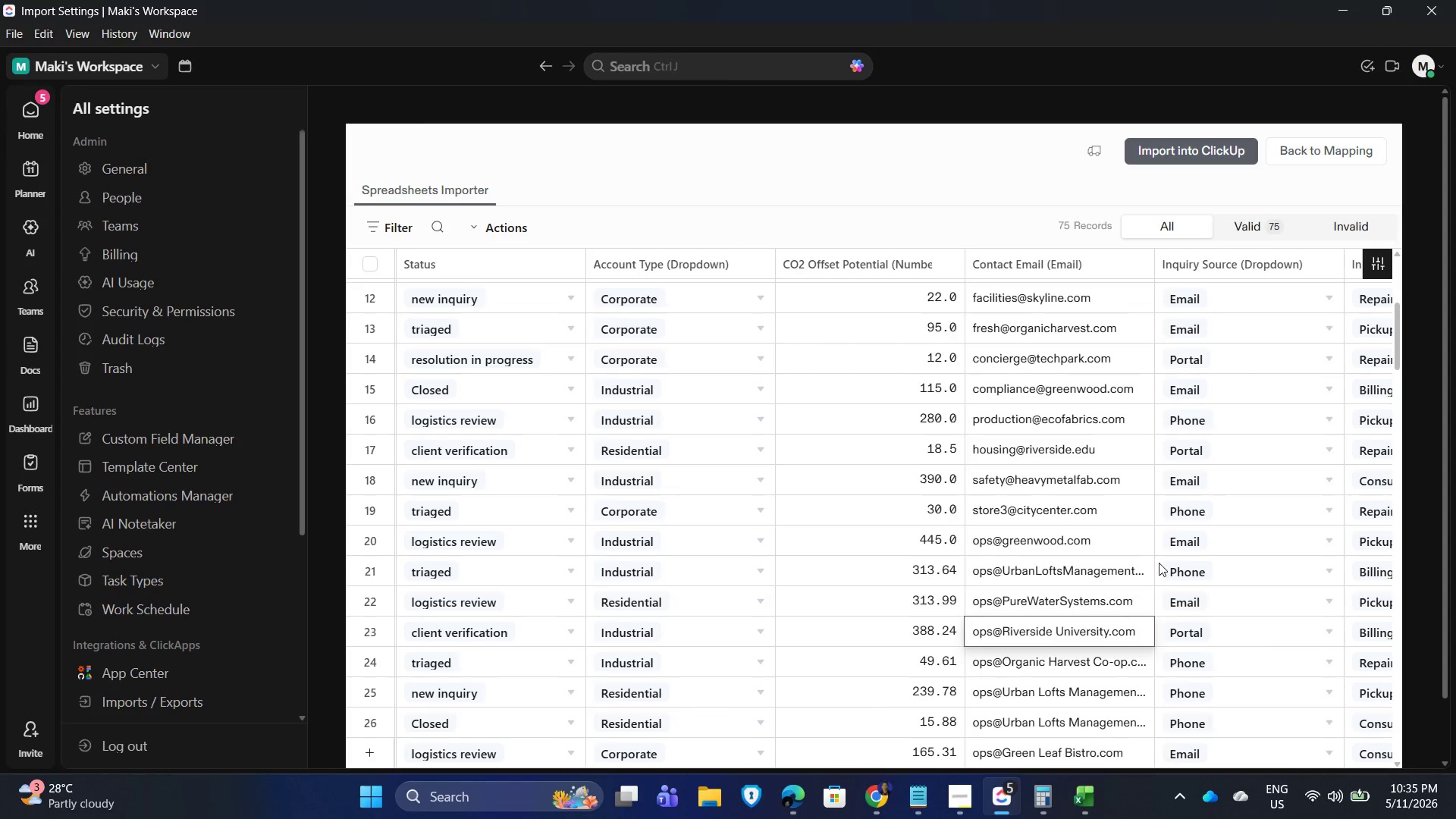 
scroll: coordinate [1147, 639], scroll_direction: down, amount: 2.0
 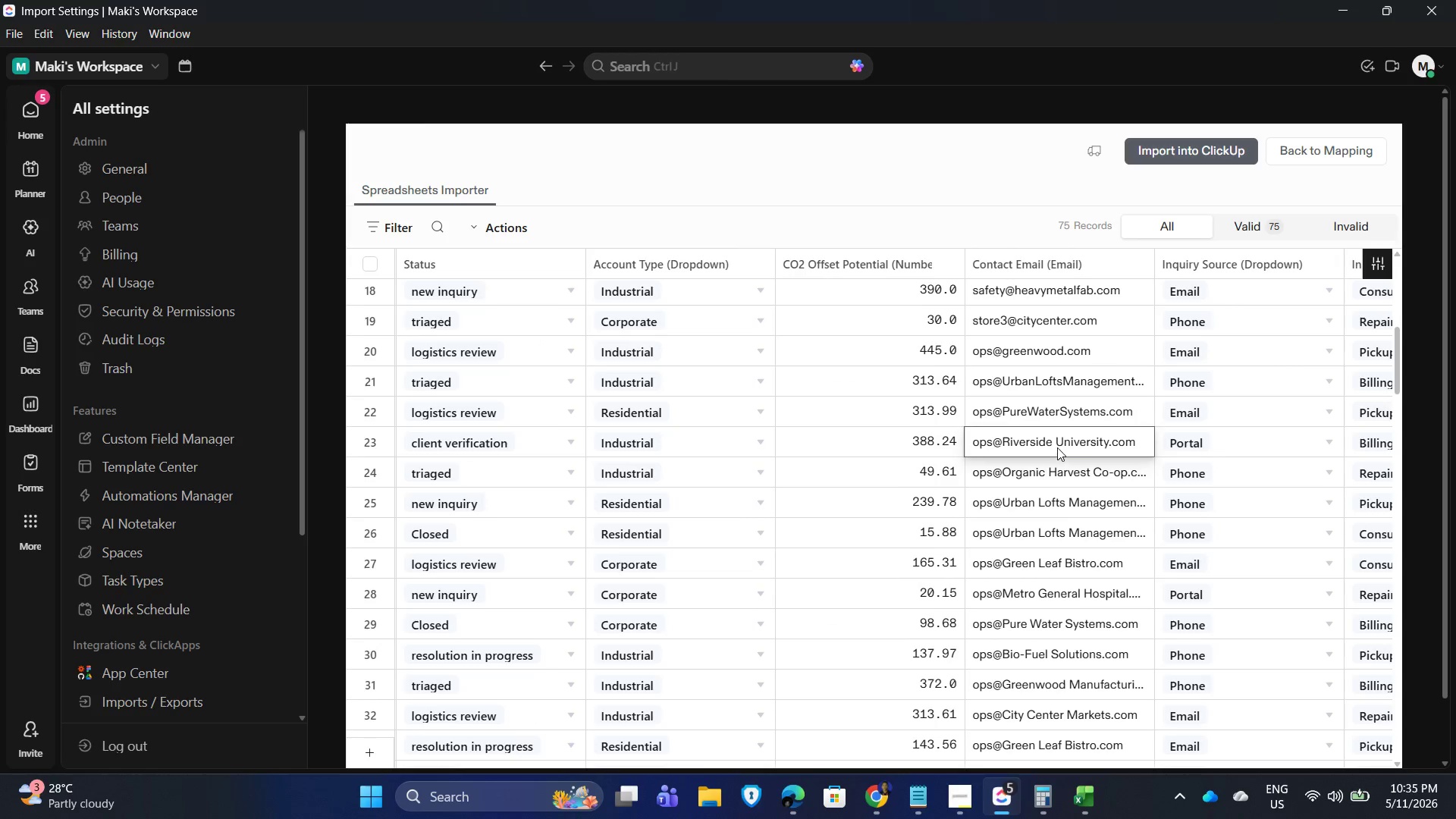 
double_click([1057, 447])
 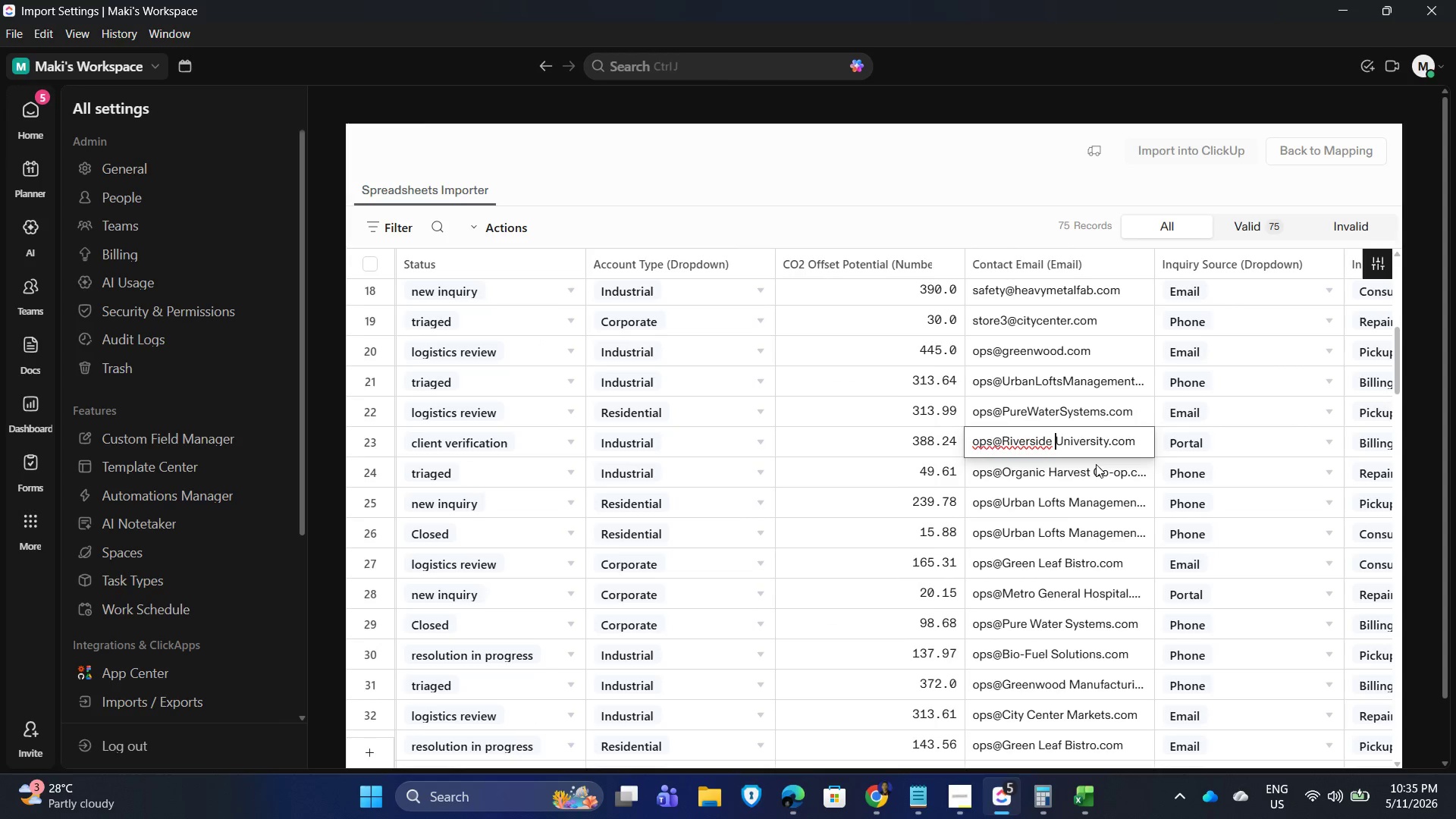 
key(Backspace)
 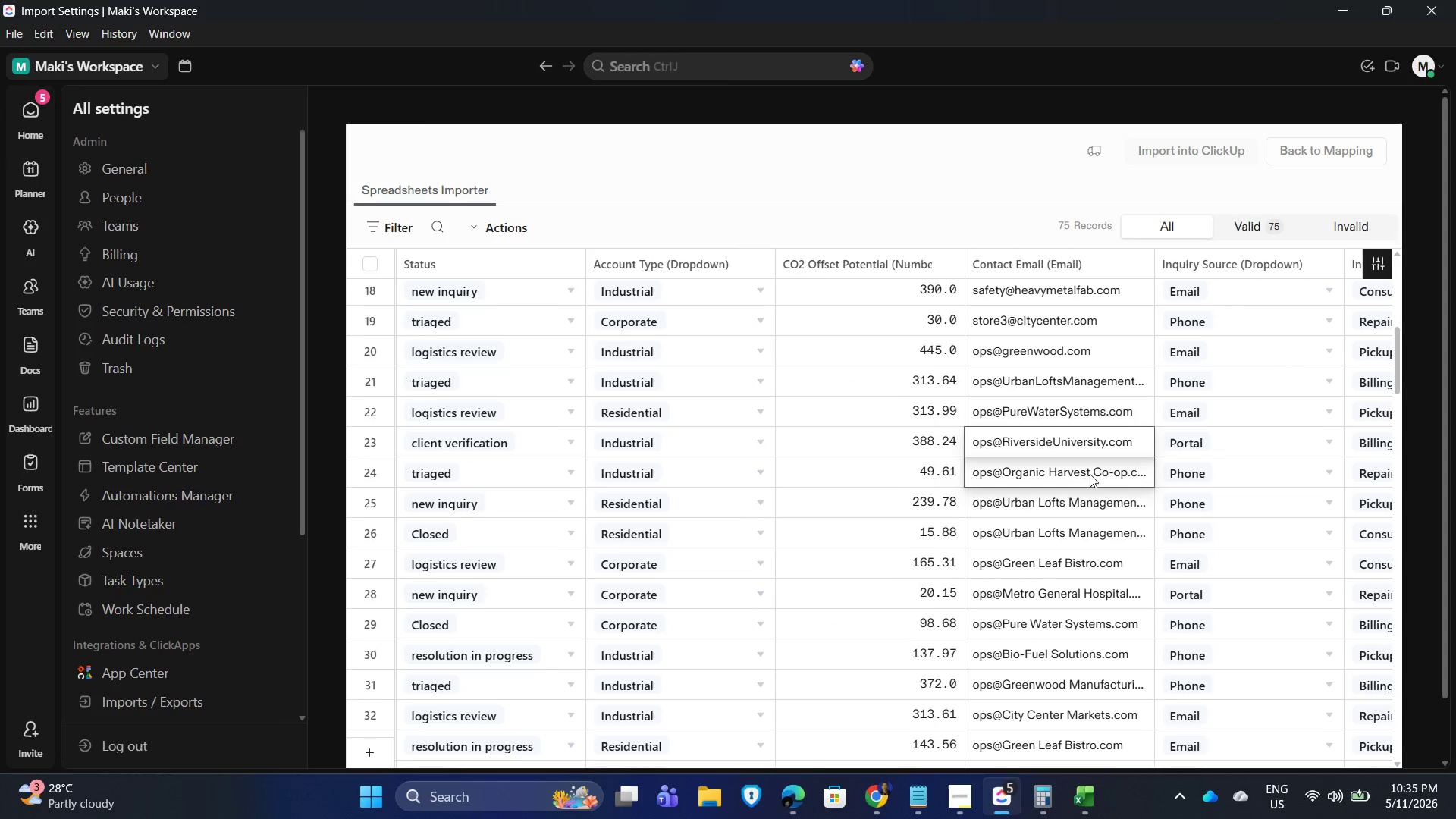 
double_click([1094, 474])
 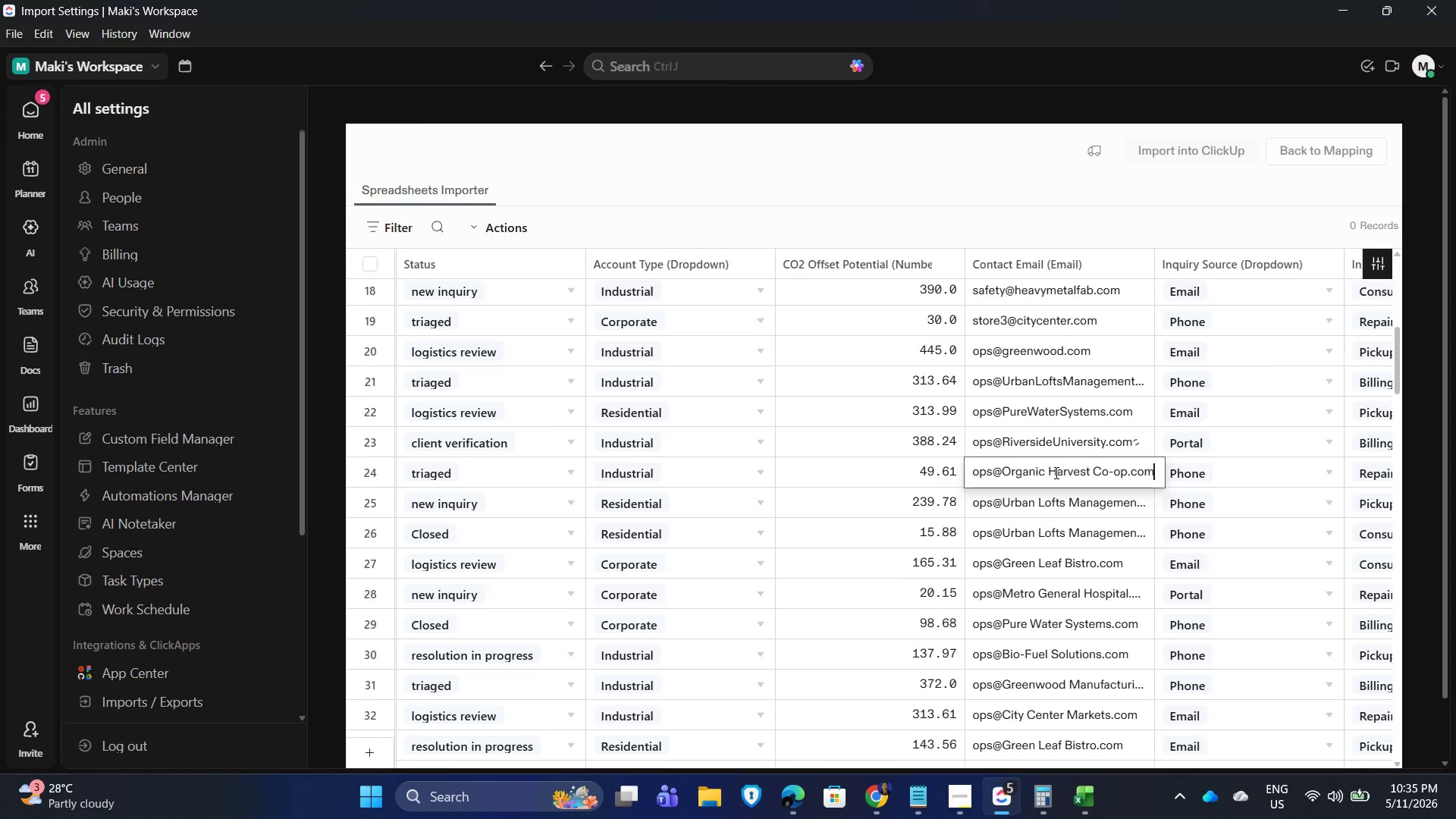 
left_click([1050, 472])
 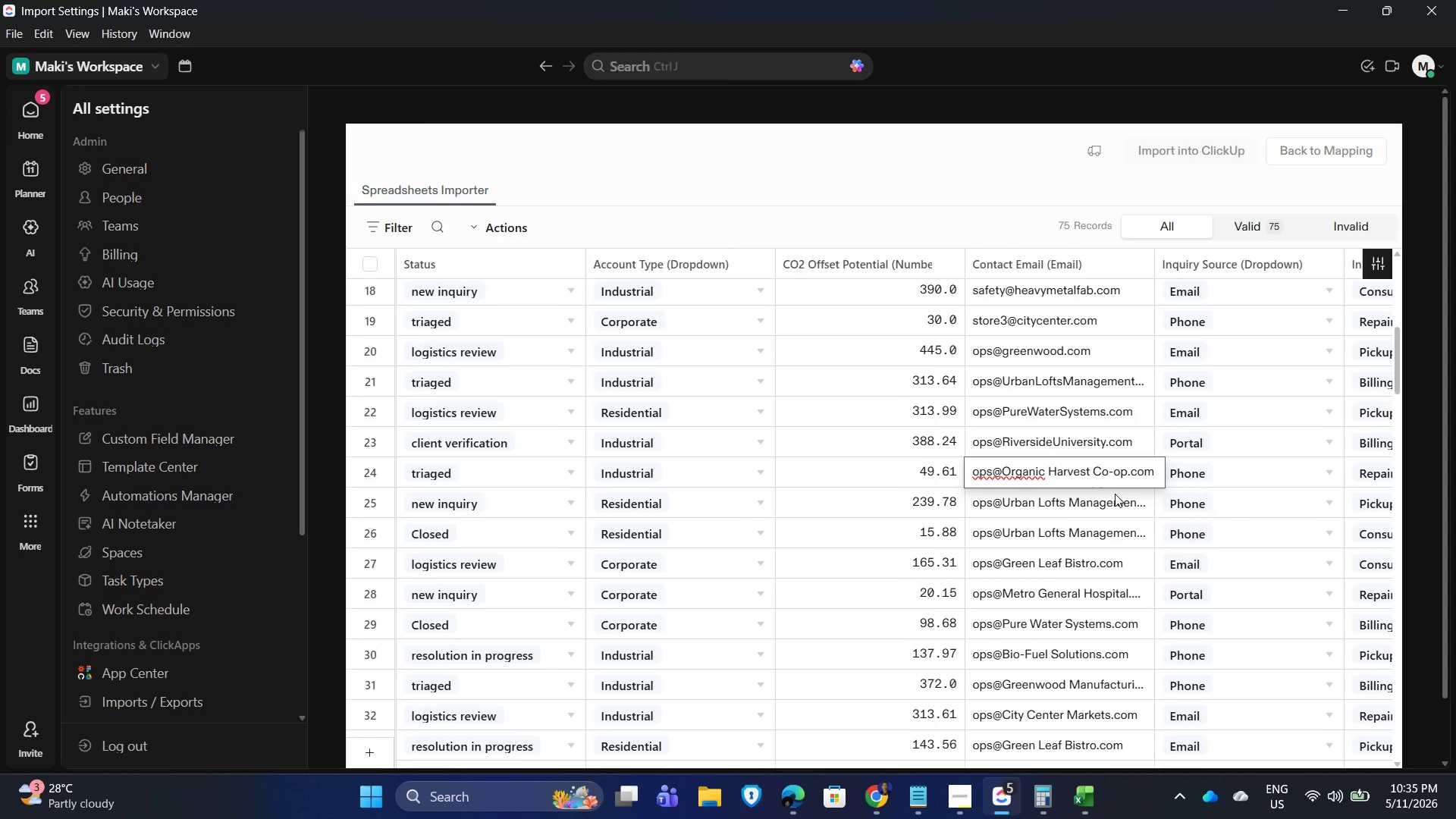 
key(Backspace)
 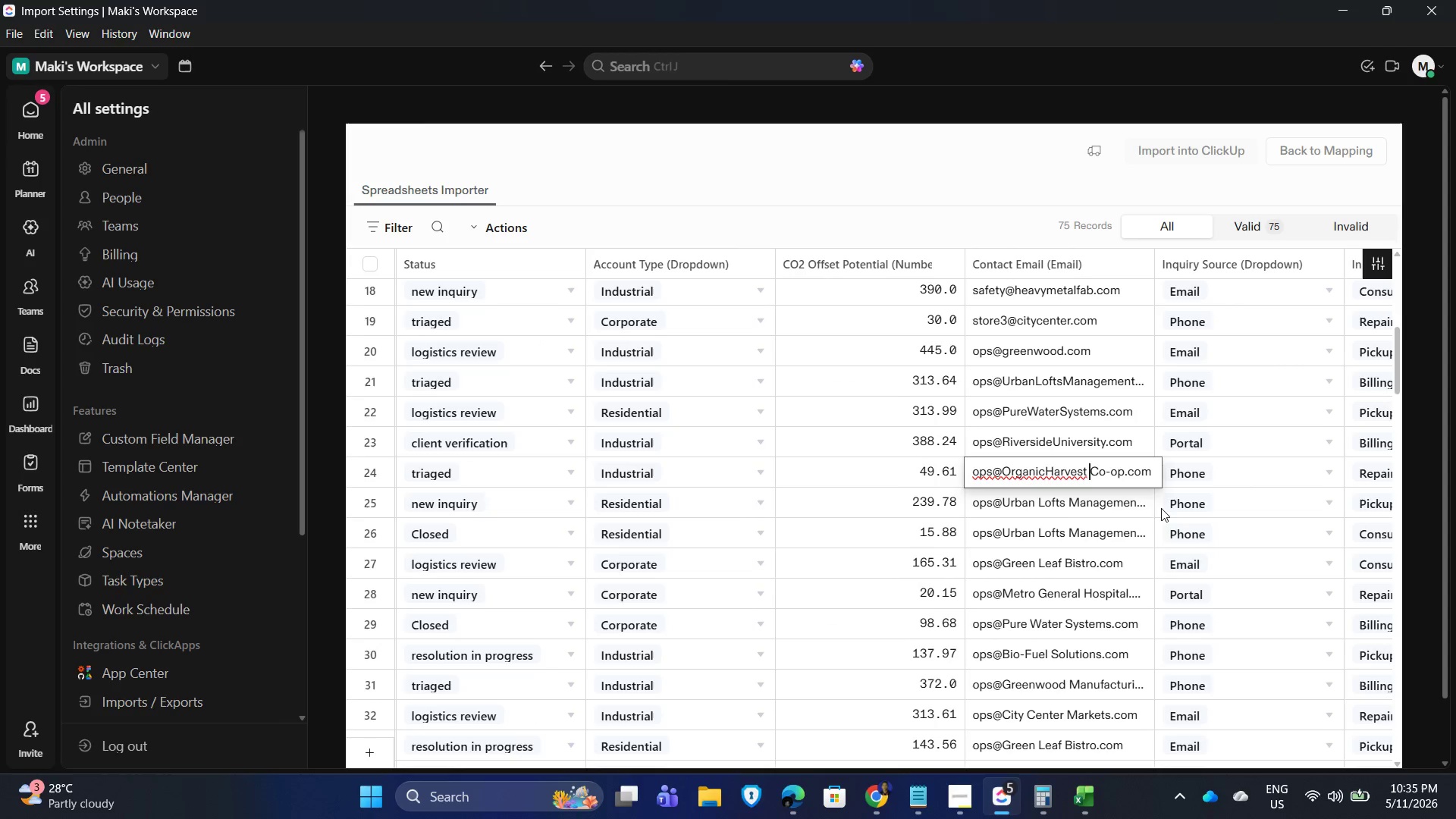 
key(Backspace)
 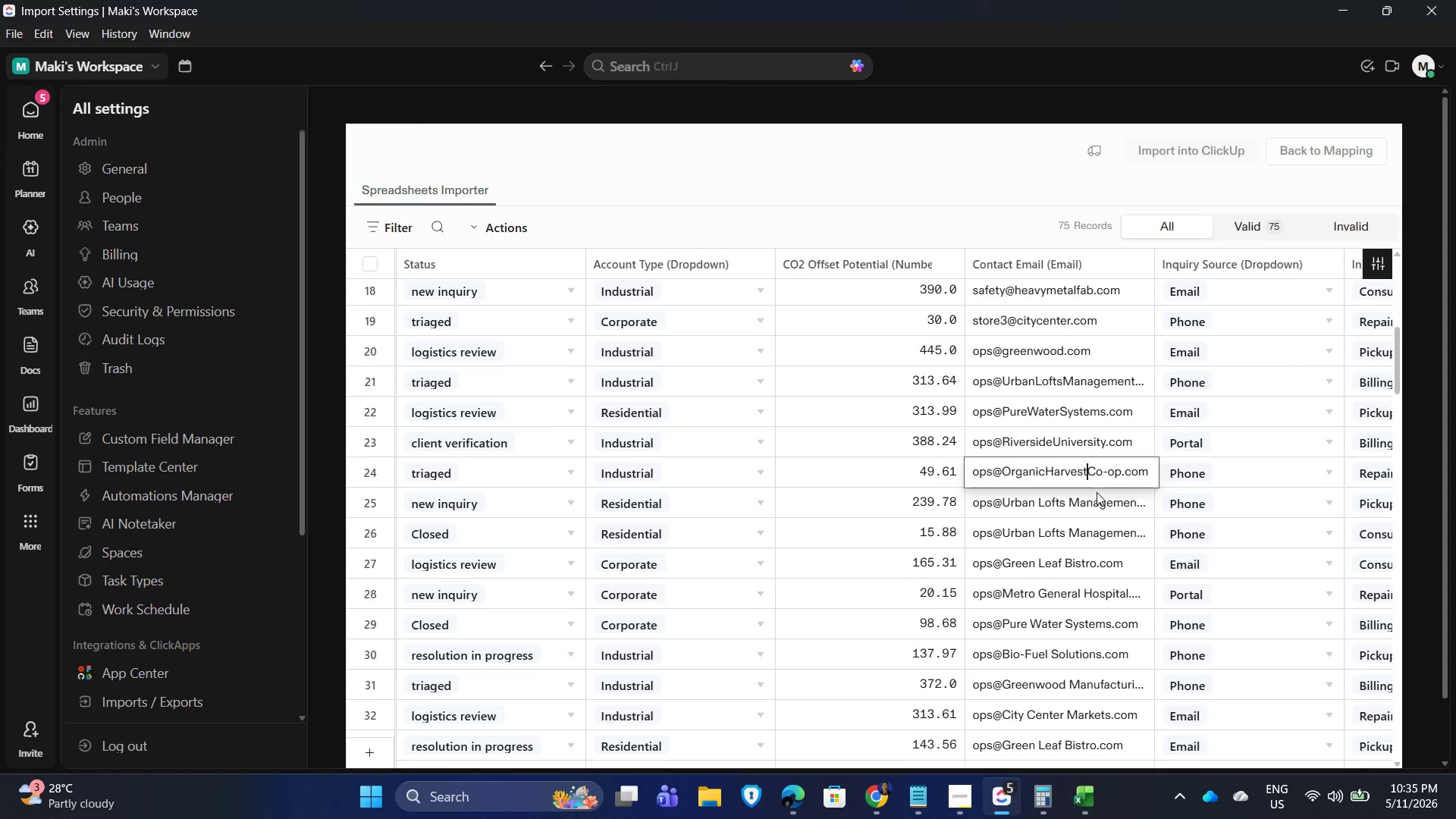 
left_click([1077, 504])
 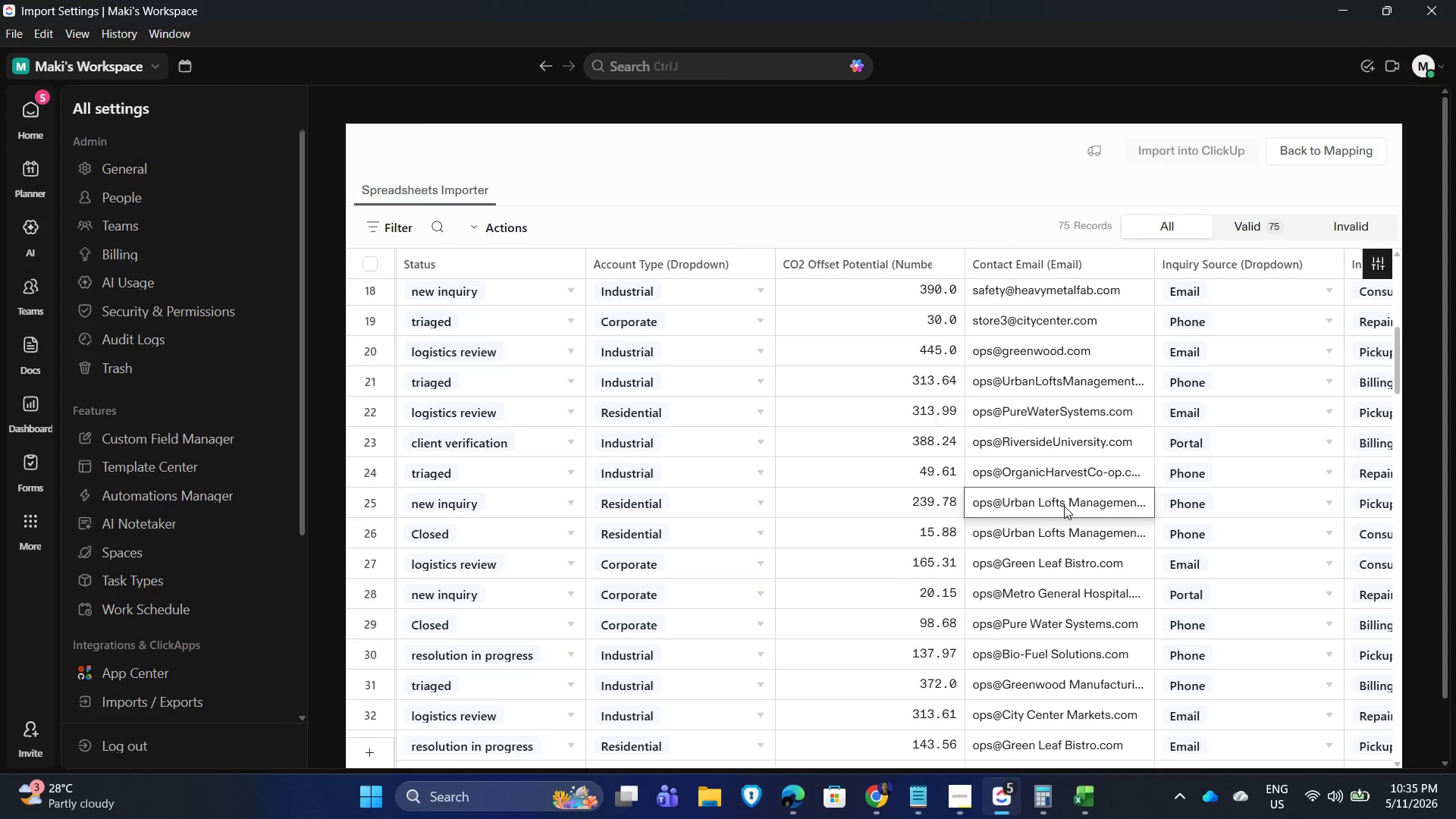 
double_click([1064, 506])
 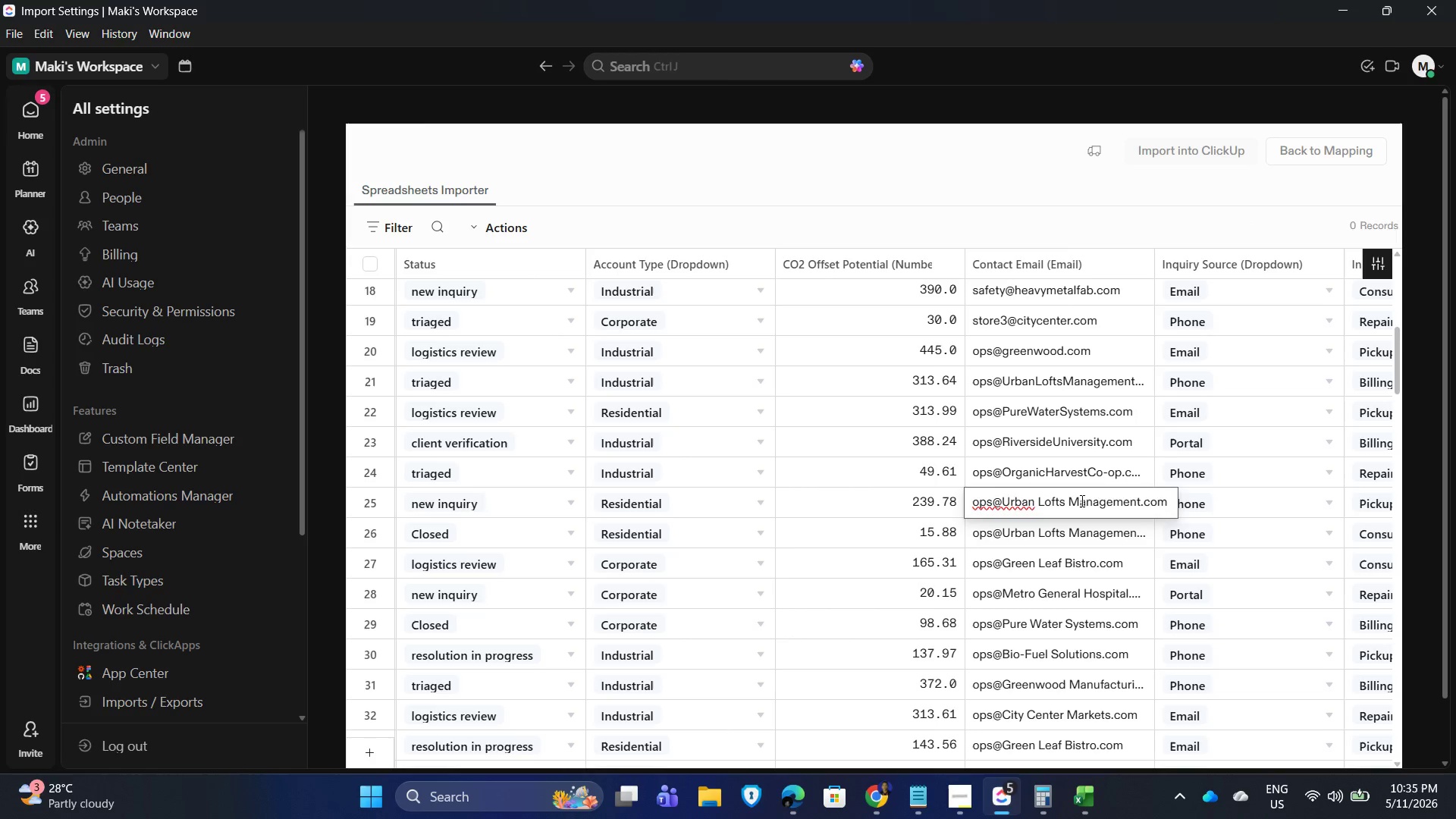 
scroll: coordinate [1096, 496], scroll_direction: down, amount: 1.0
 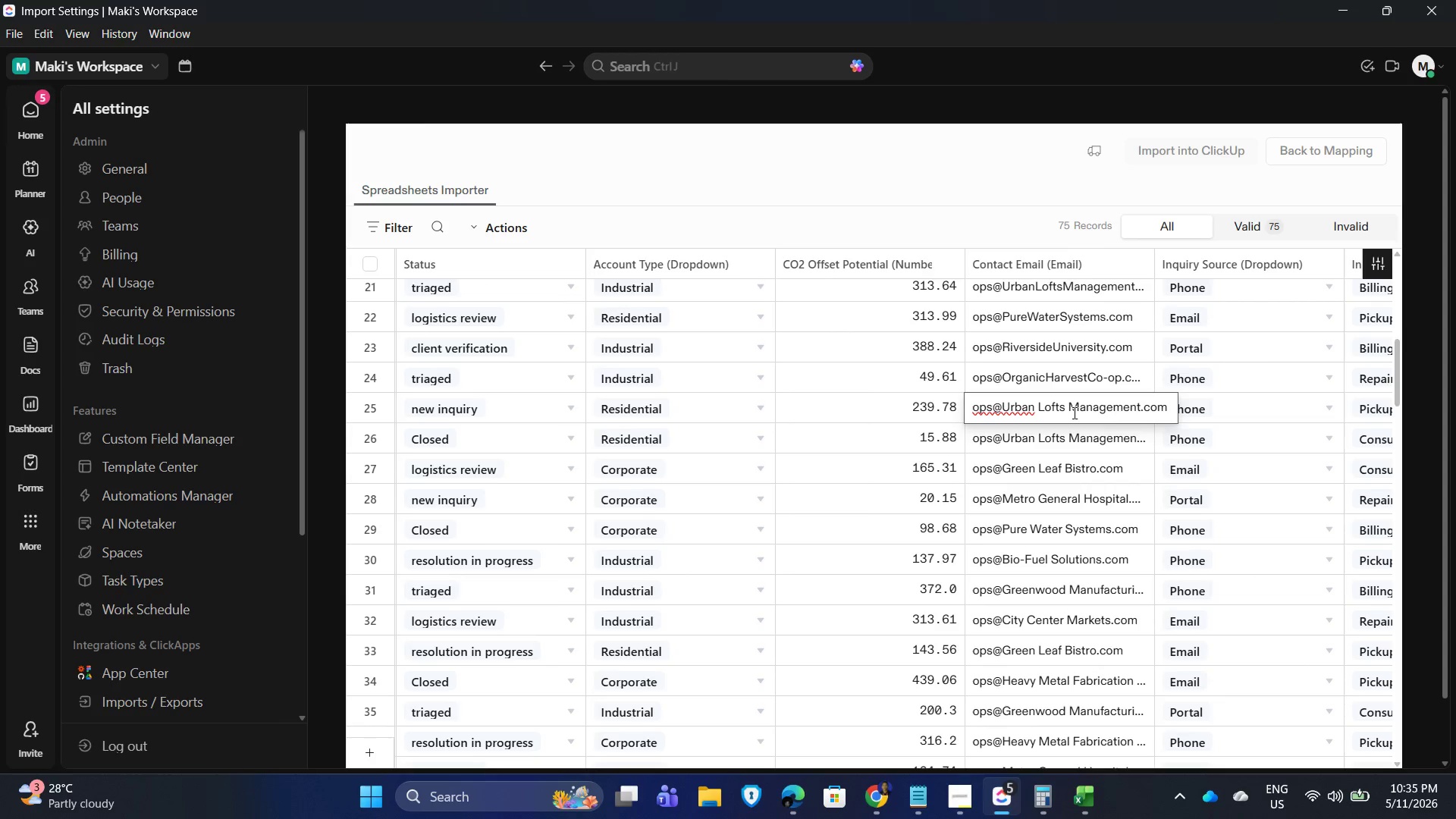 
left_click([1071, 408])
 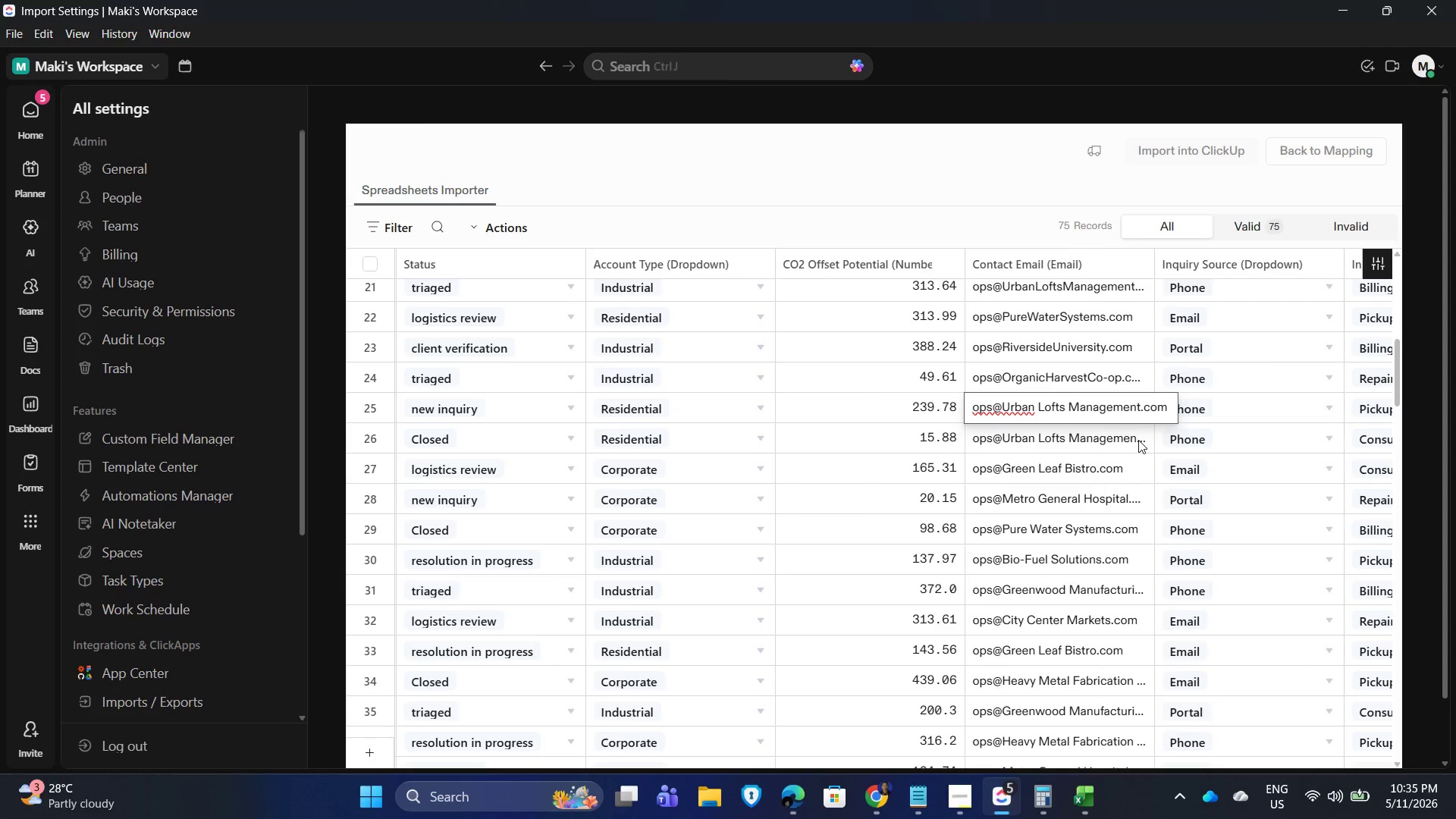 
key(Backspace)
 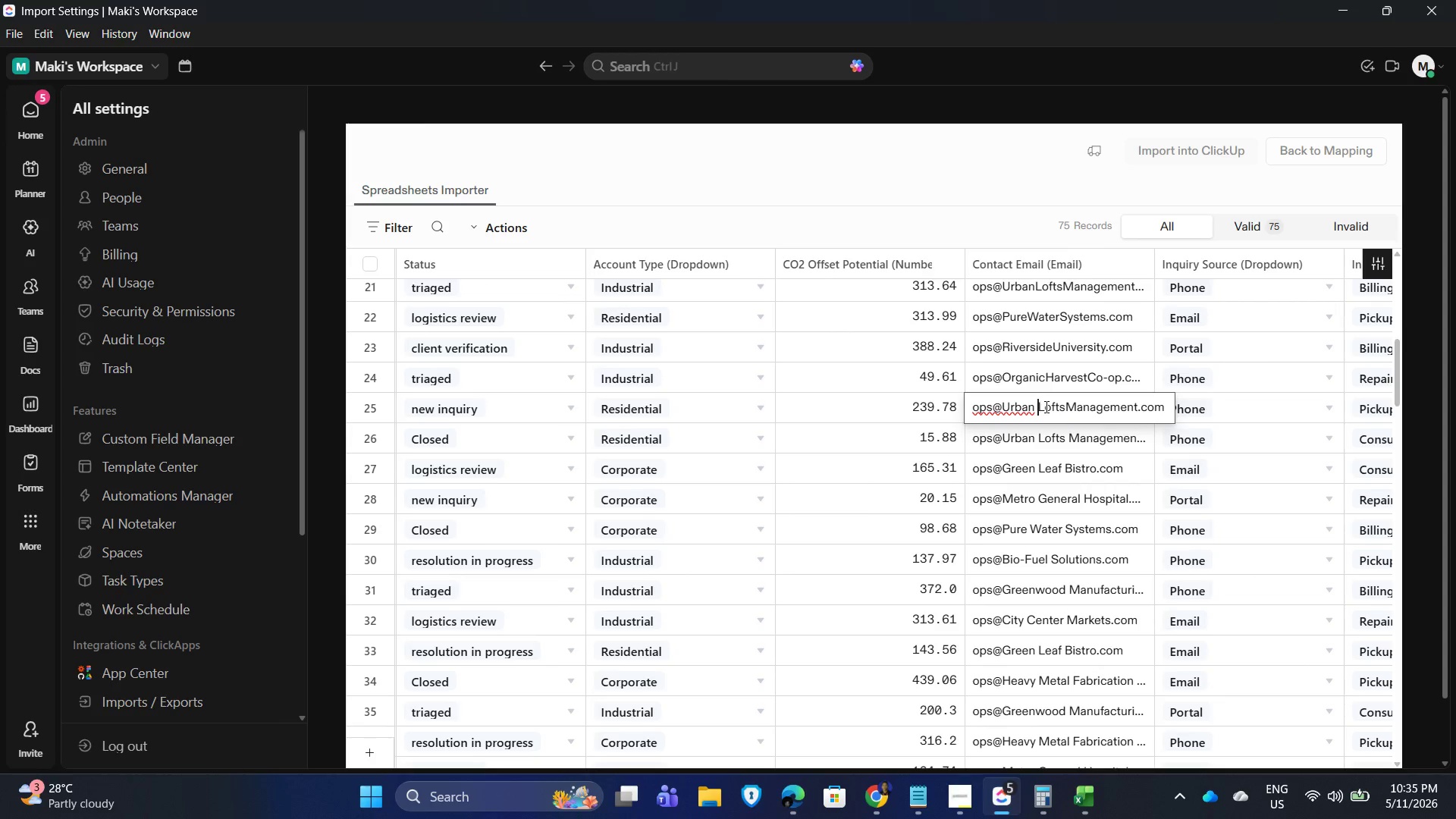 
key(Backspace)
 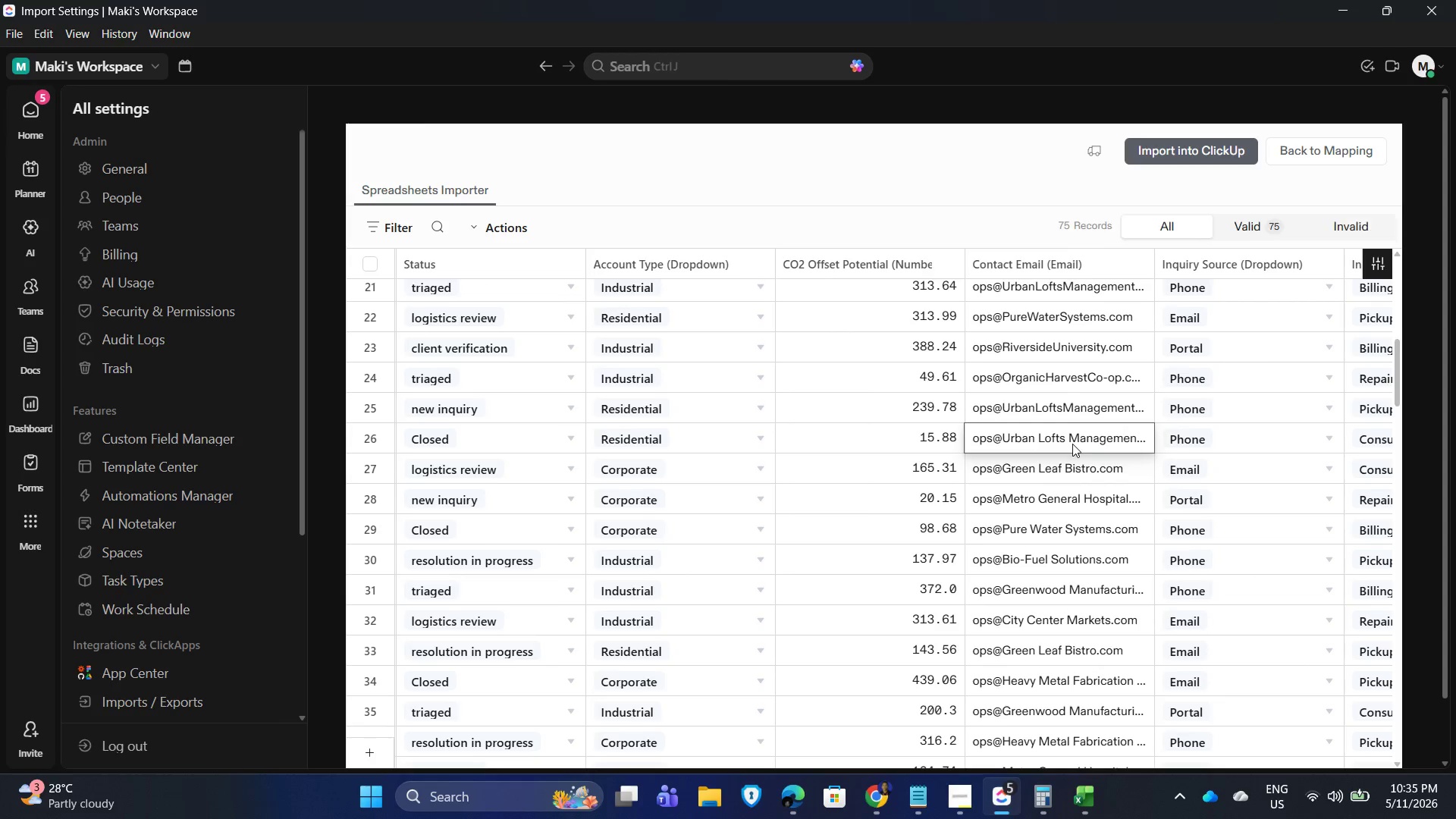 
double_click([1072, 444])
 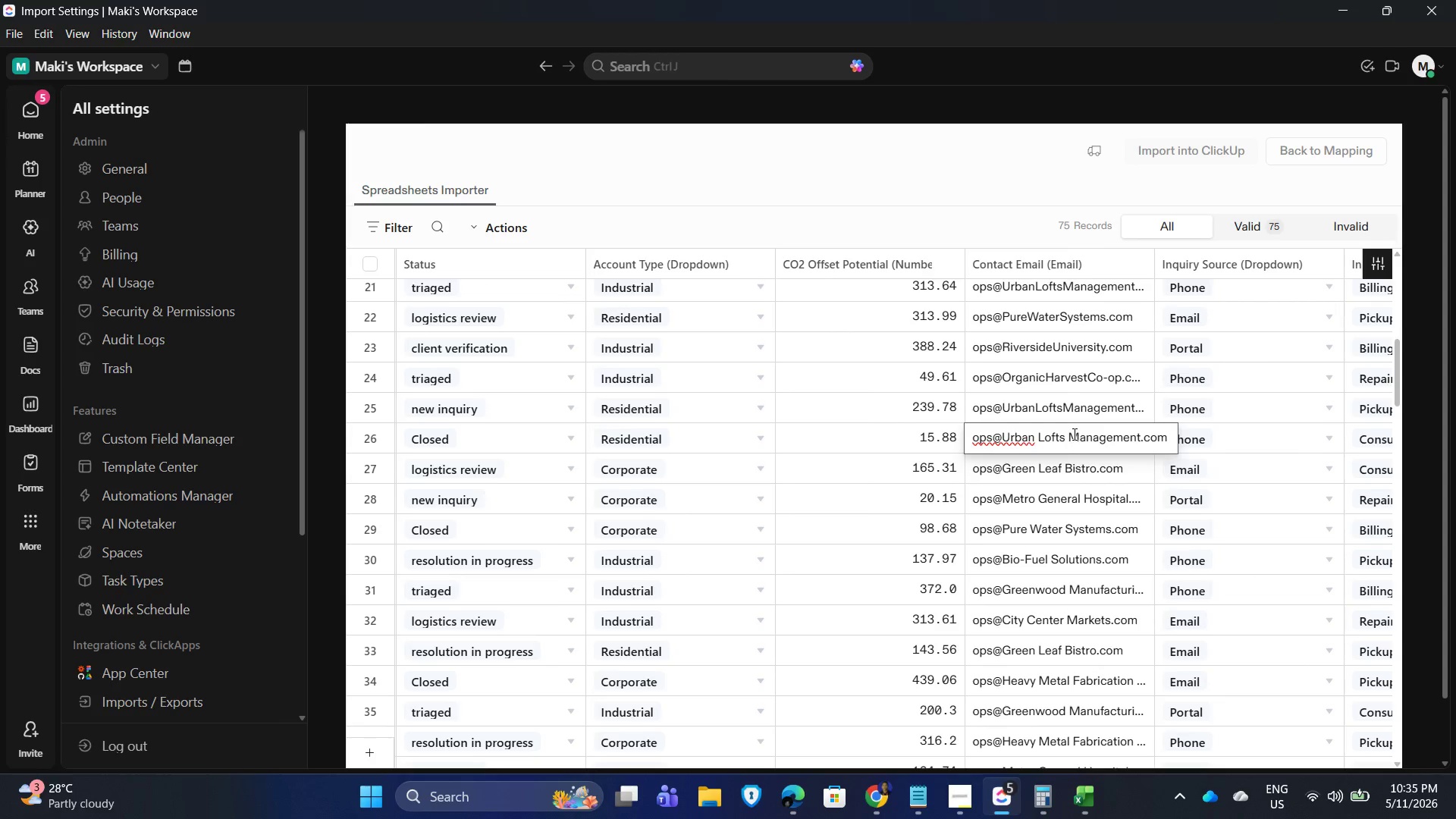 
left_click([1072, 435])
 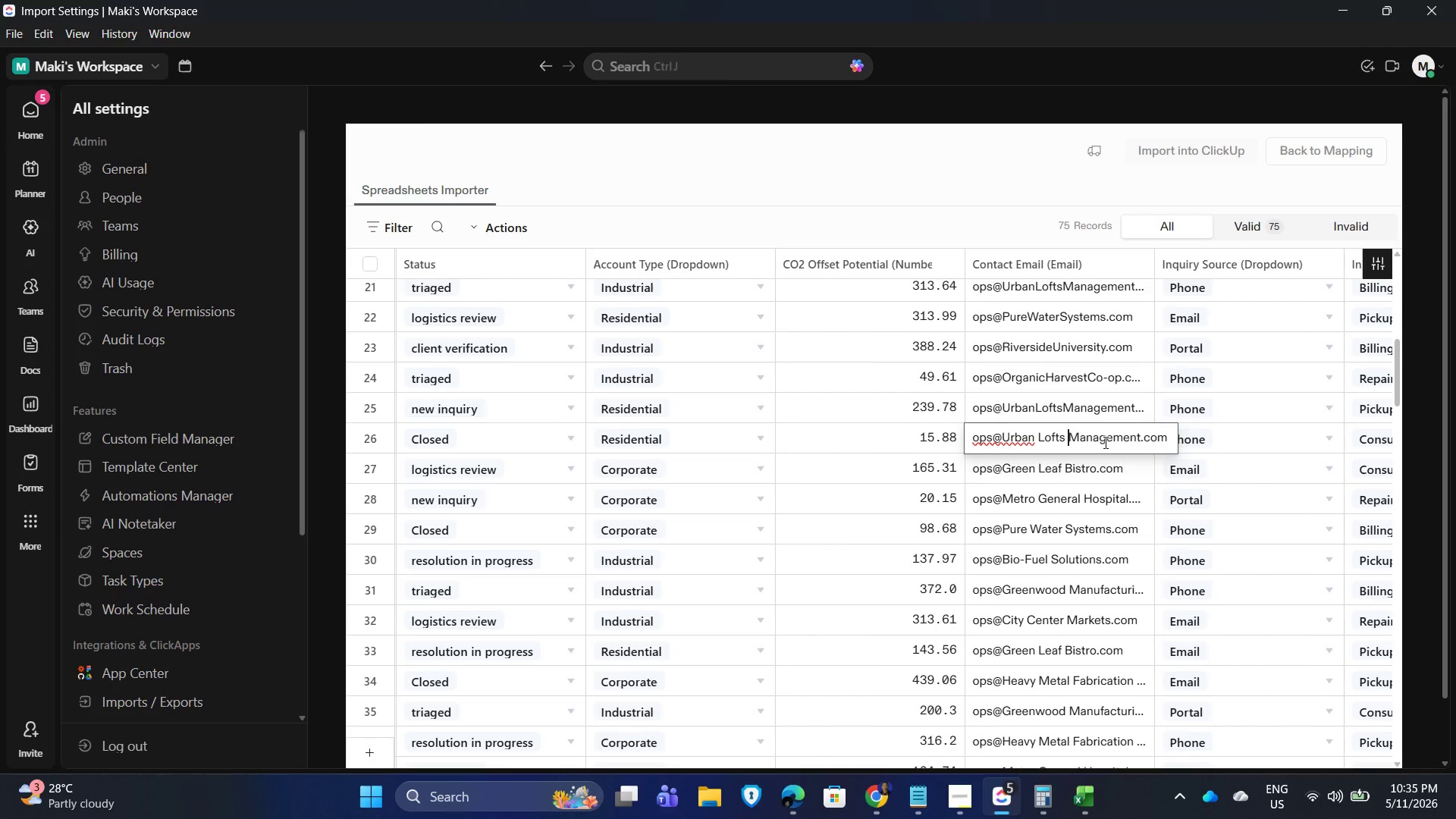 
key(Backspace)
 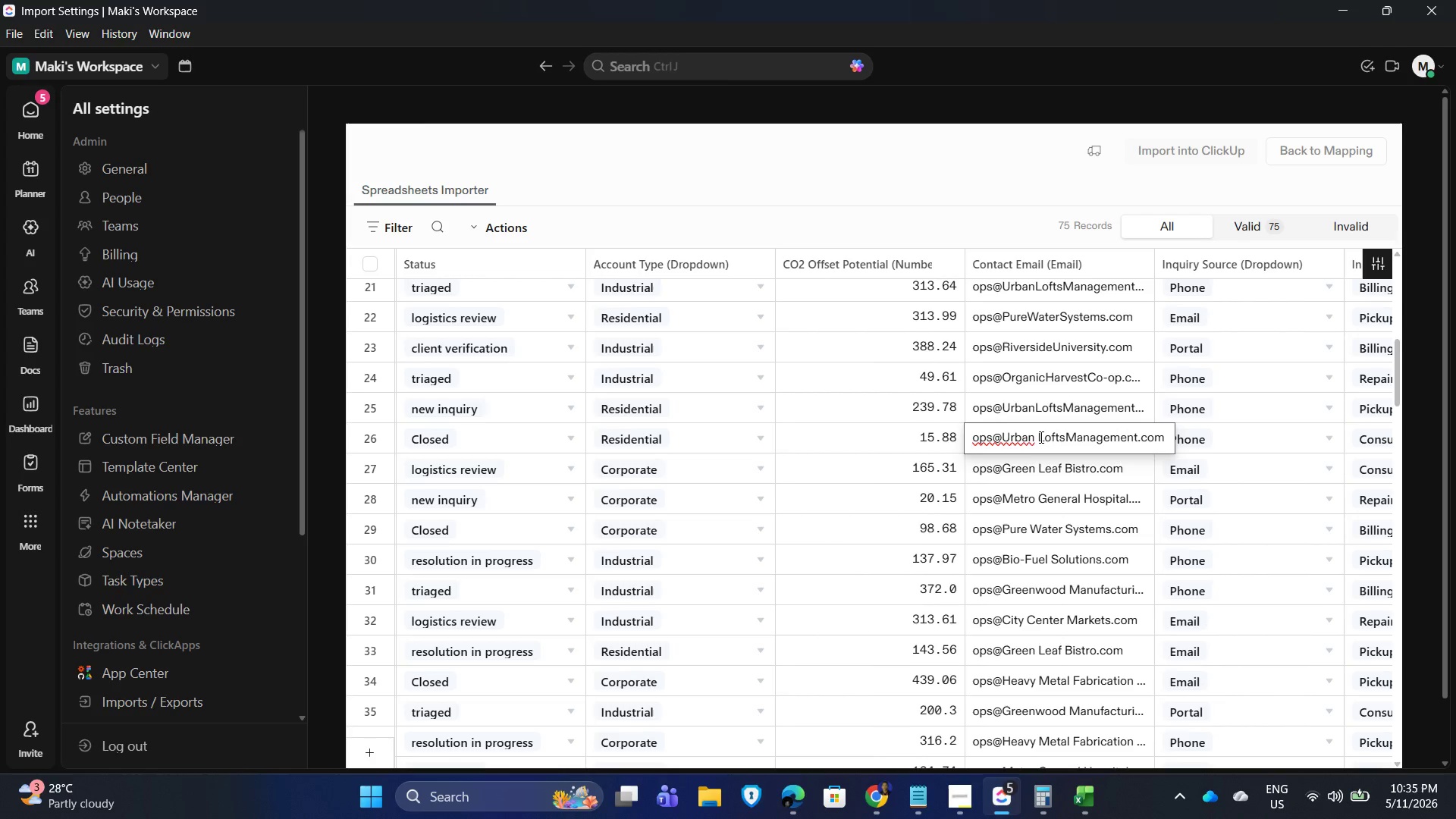 
key(Backspace)
 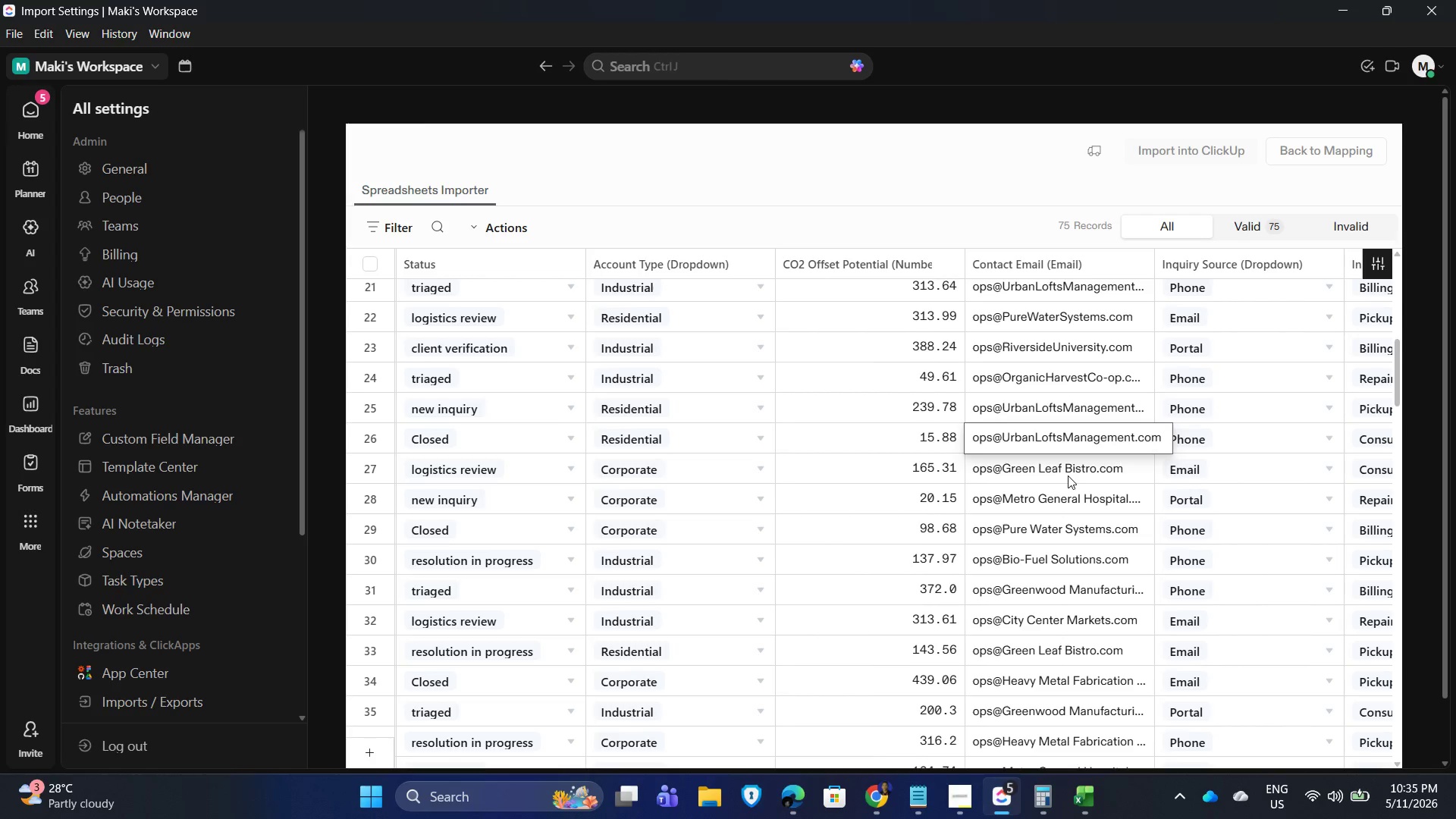 
left_click([1065, 472])
 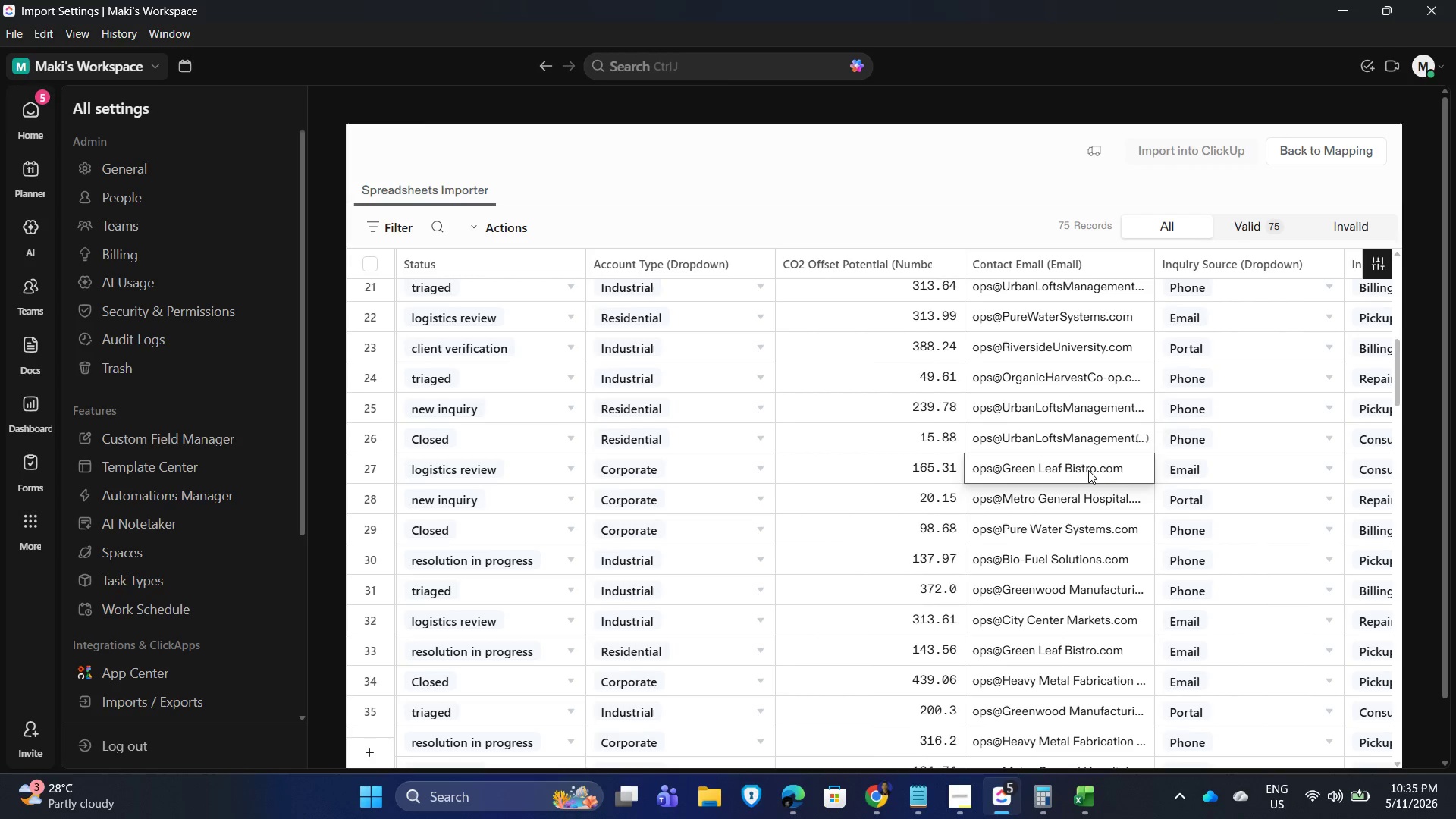 
double_click([1084, 472])
 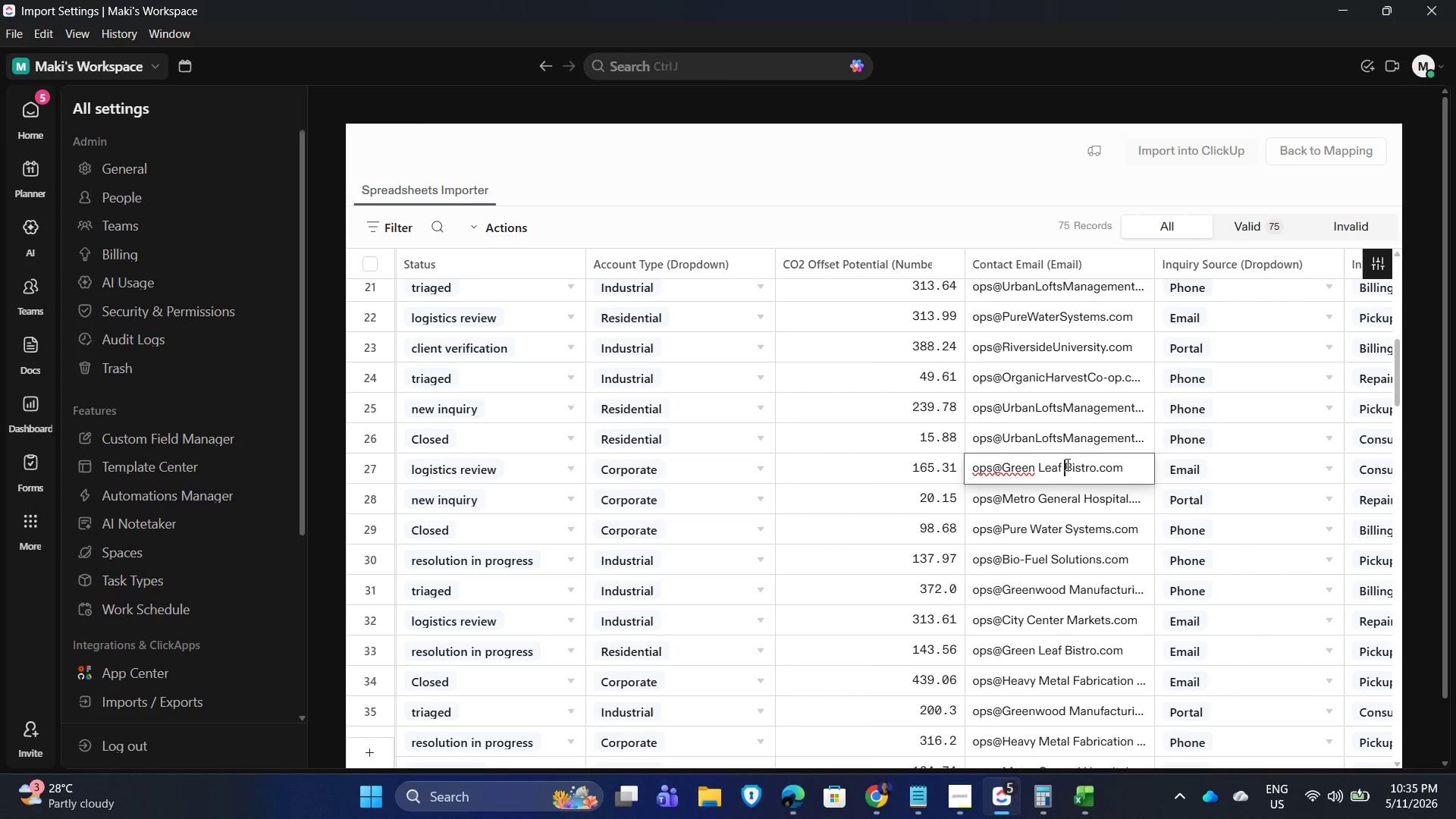 
key(Backspace)
 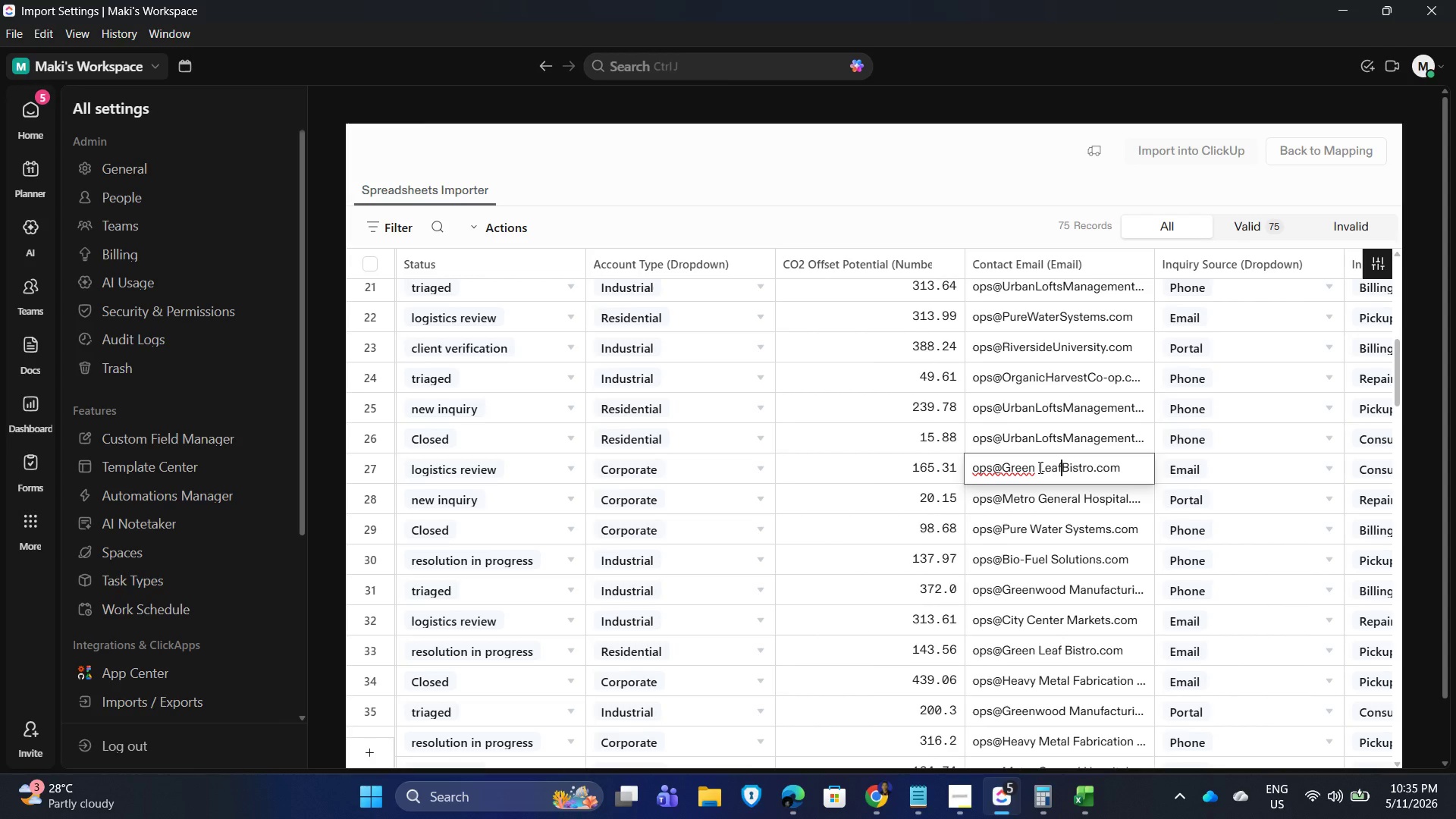 
left_click([1039, 467])
 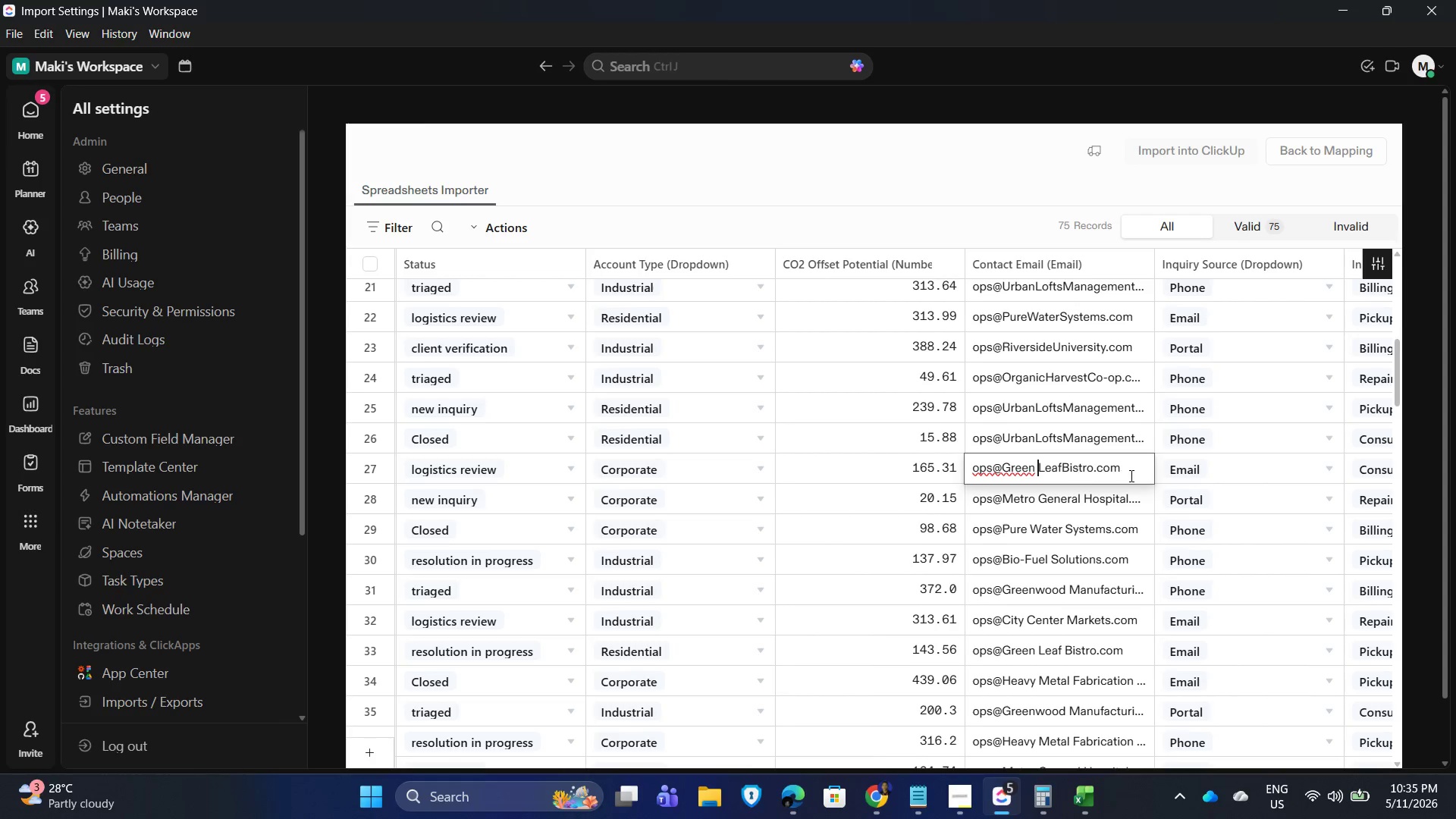 
key(Backspace)
 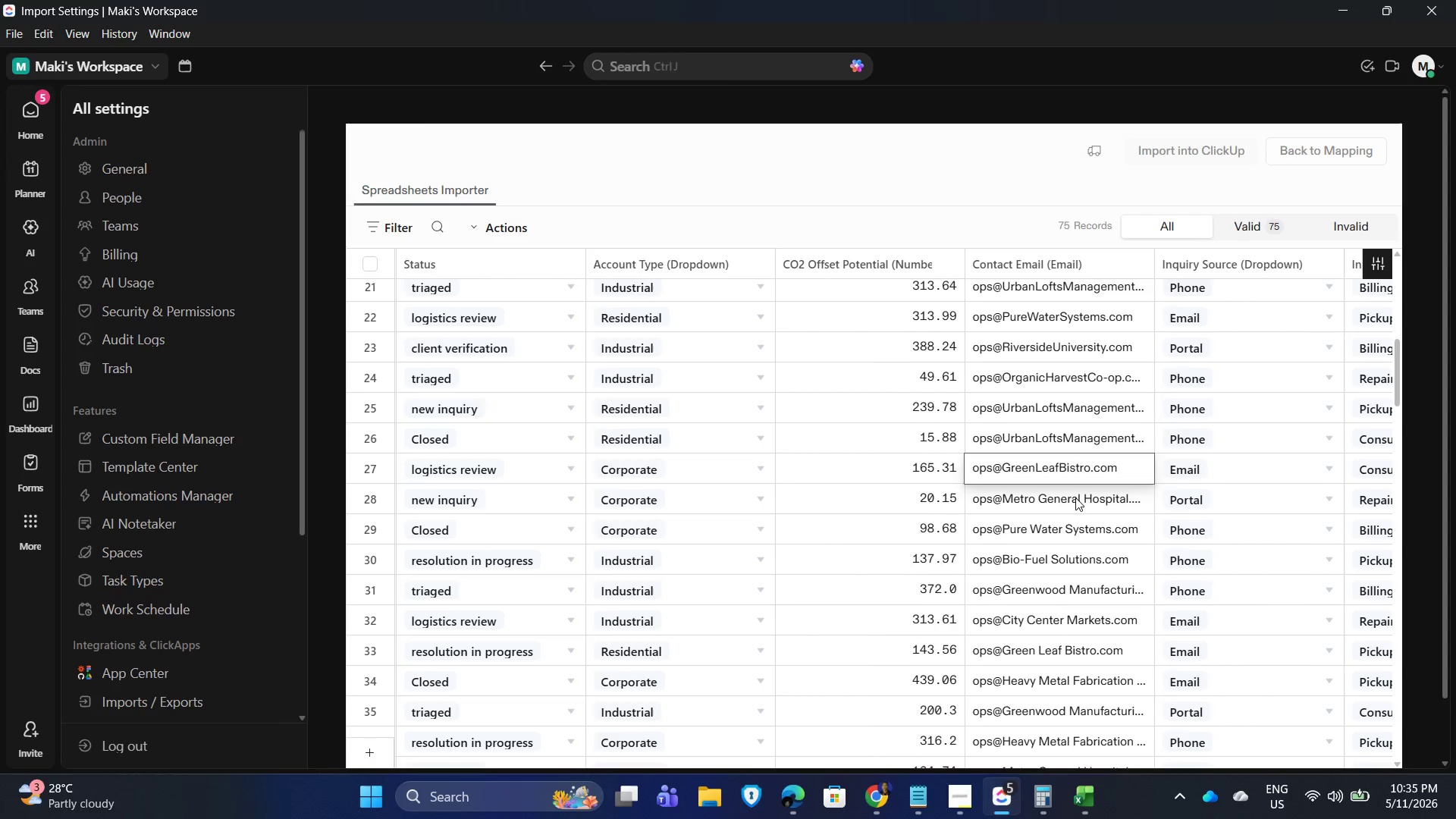 
key(Enter)
 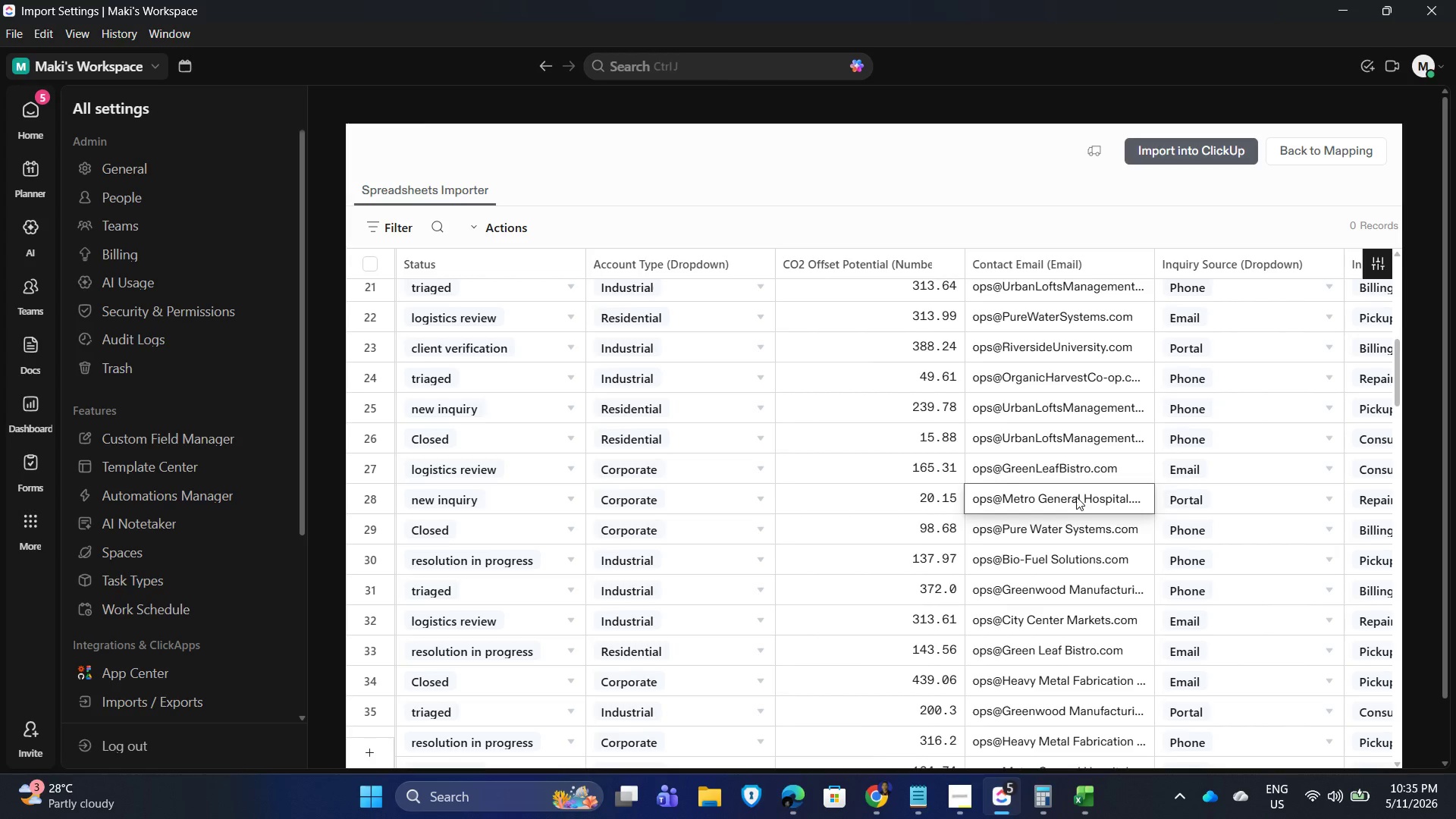 
left_click([1072, 499])
 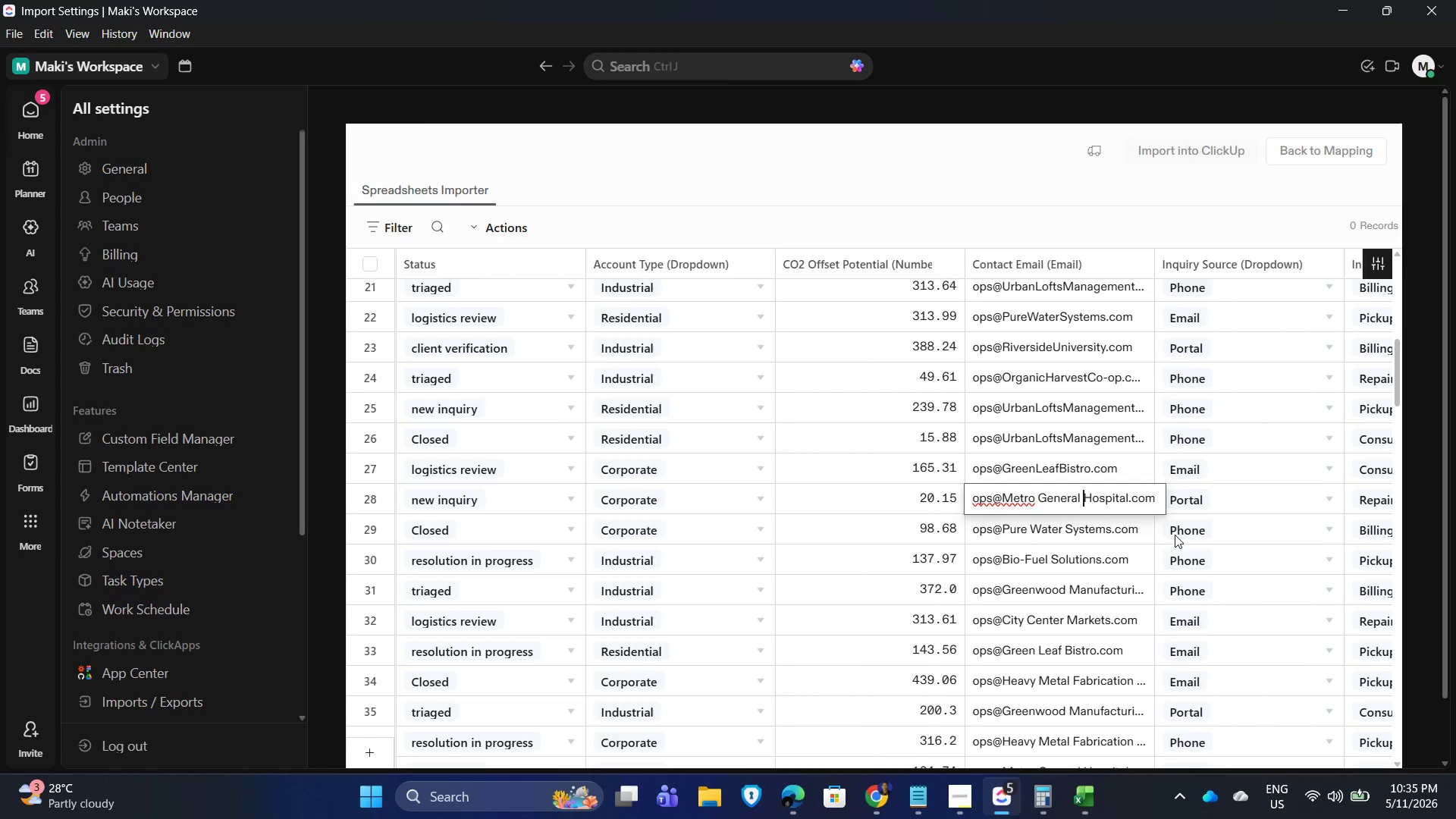 
key(Backspace)
 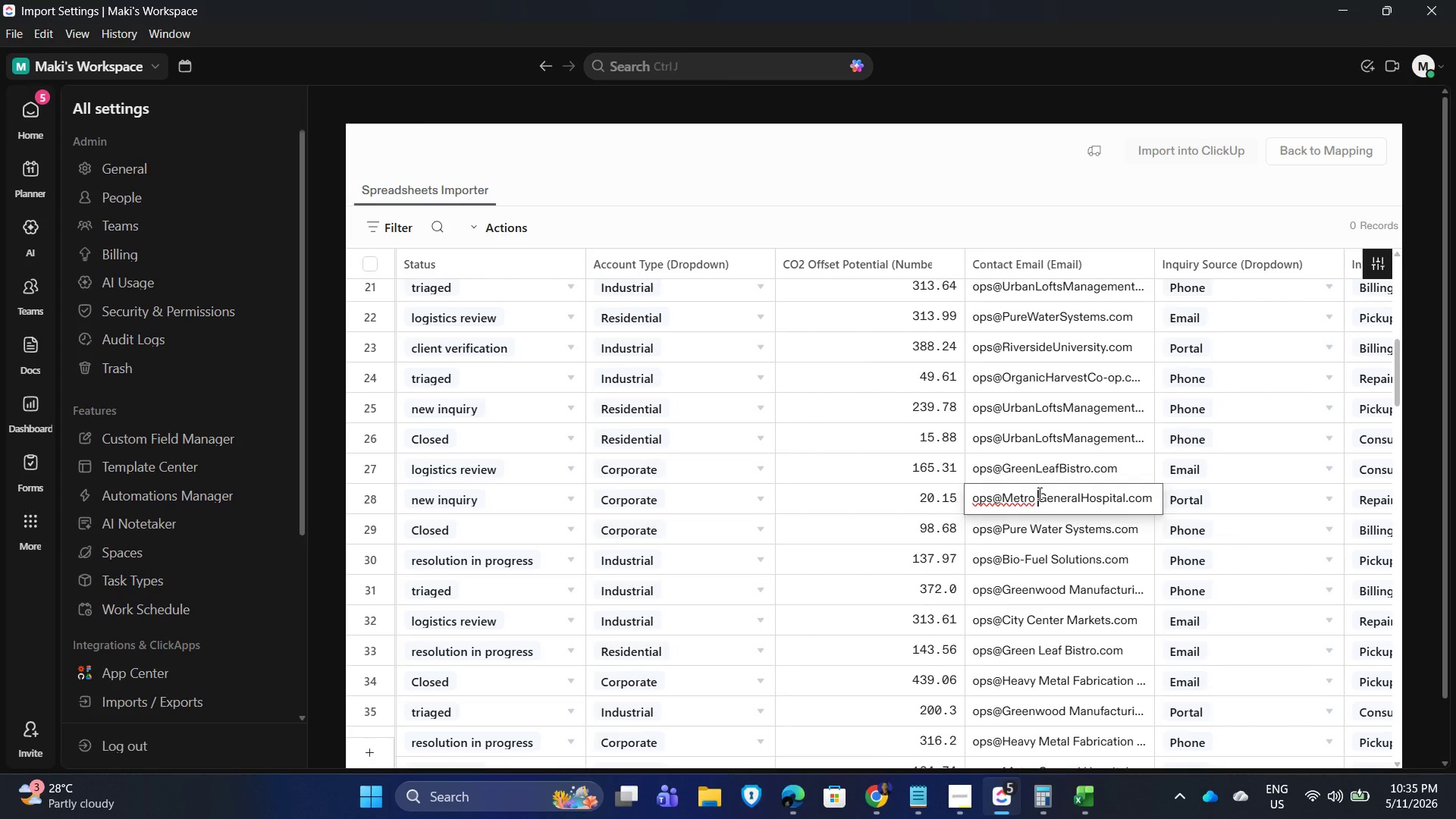 
key(Backspace)
 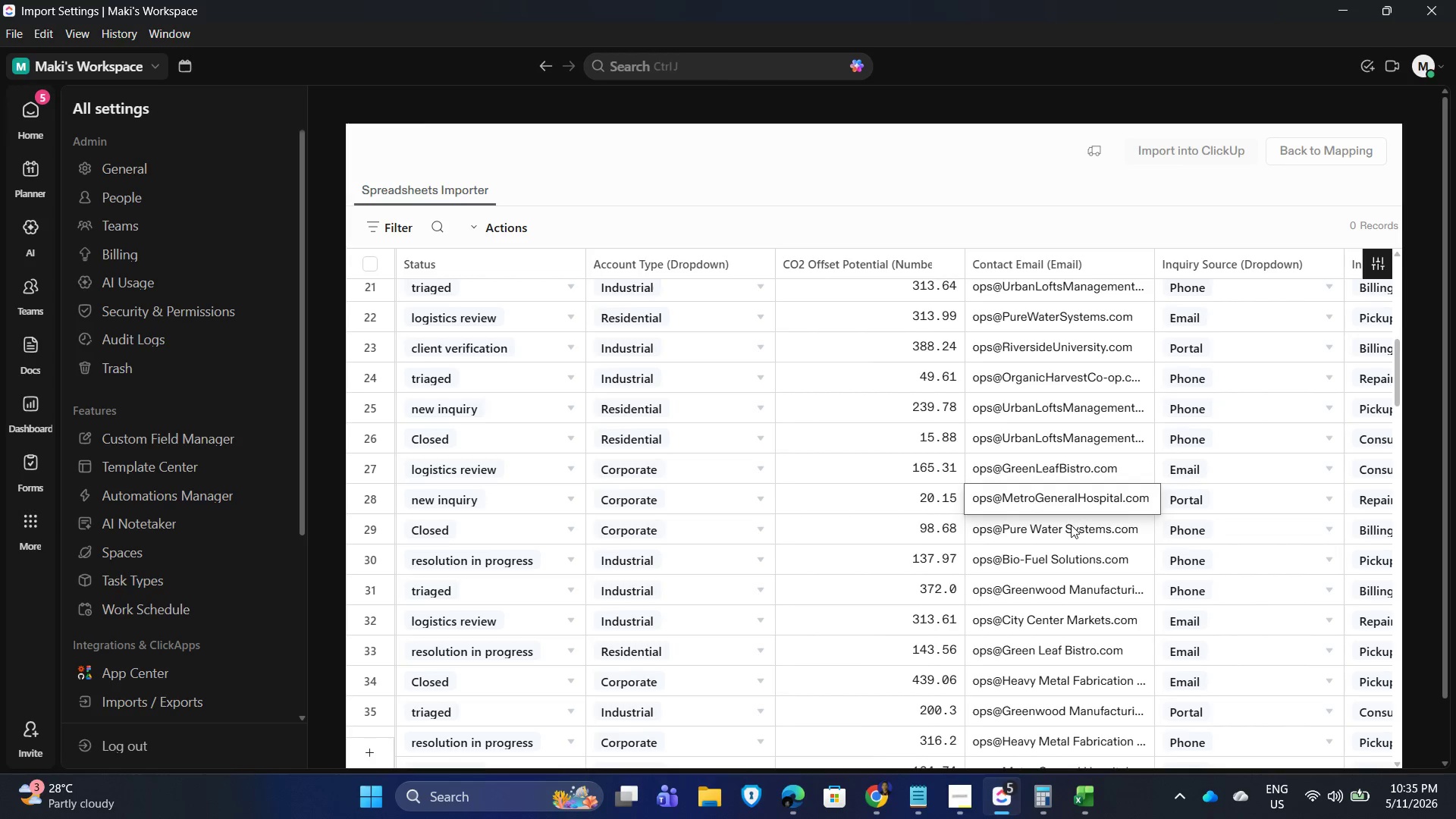 
left_click([1071, 525])
 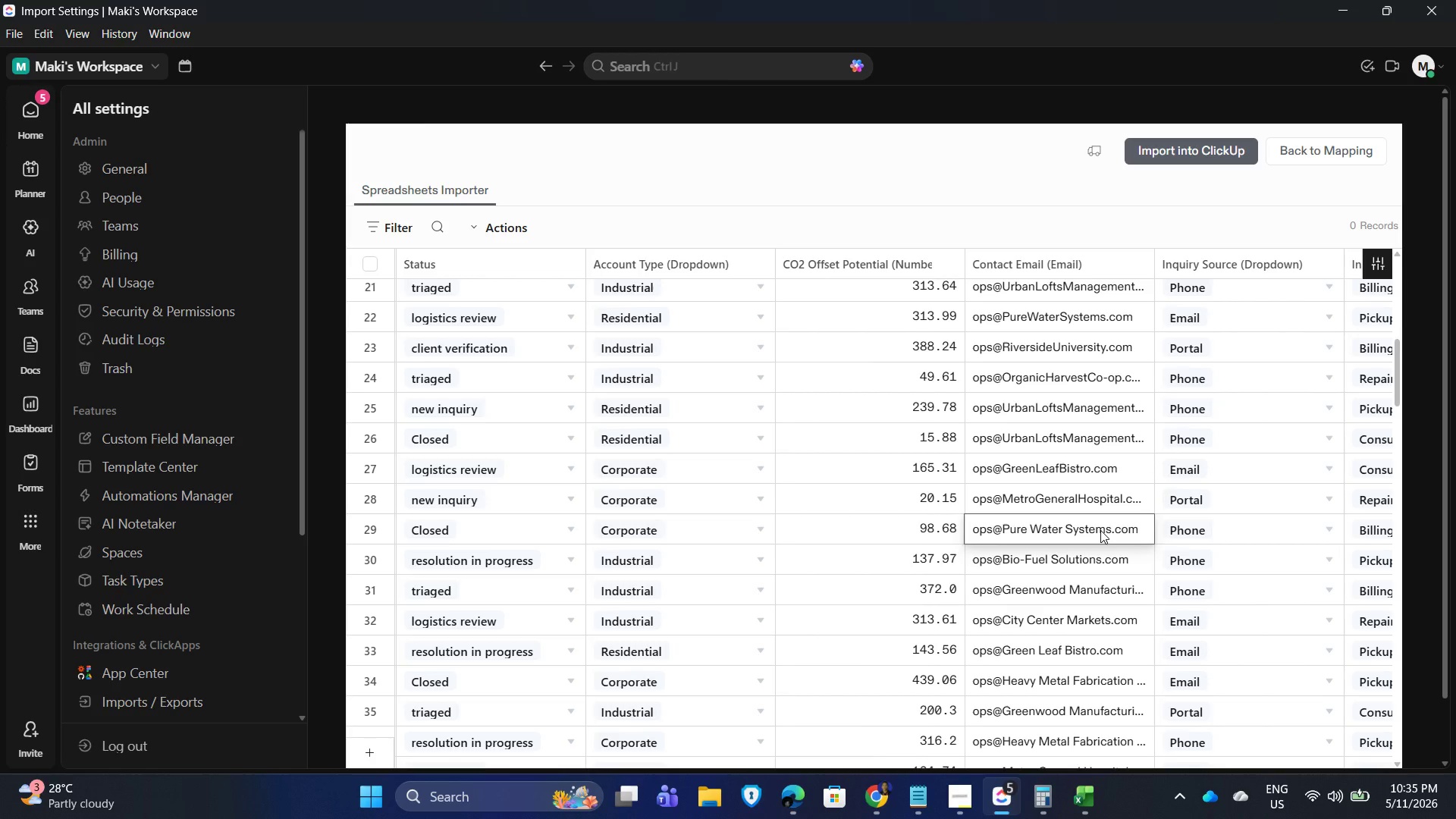 
double_click([1100, 530])
 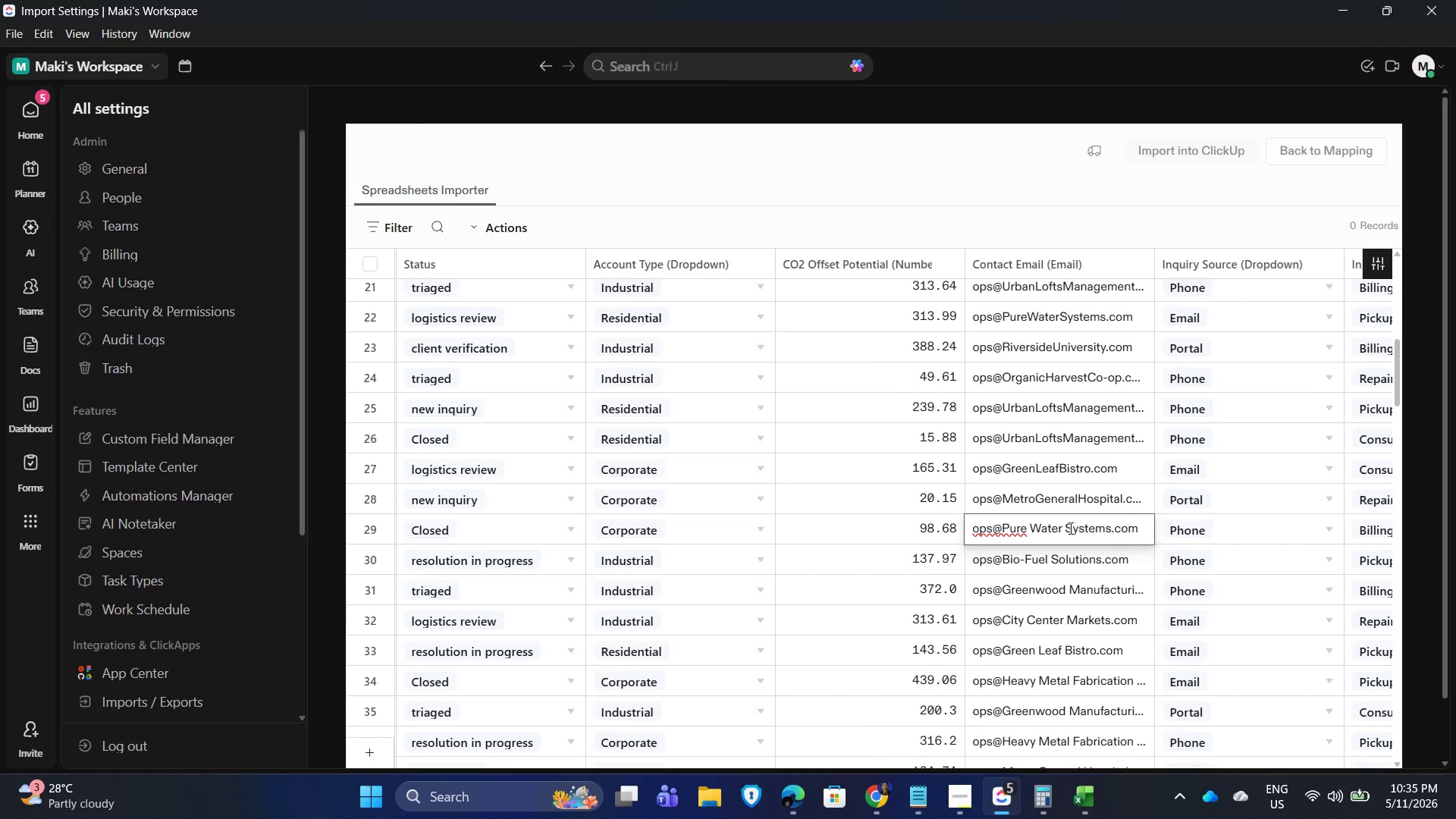 
left_click([1068, 528])
 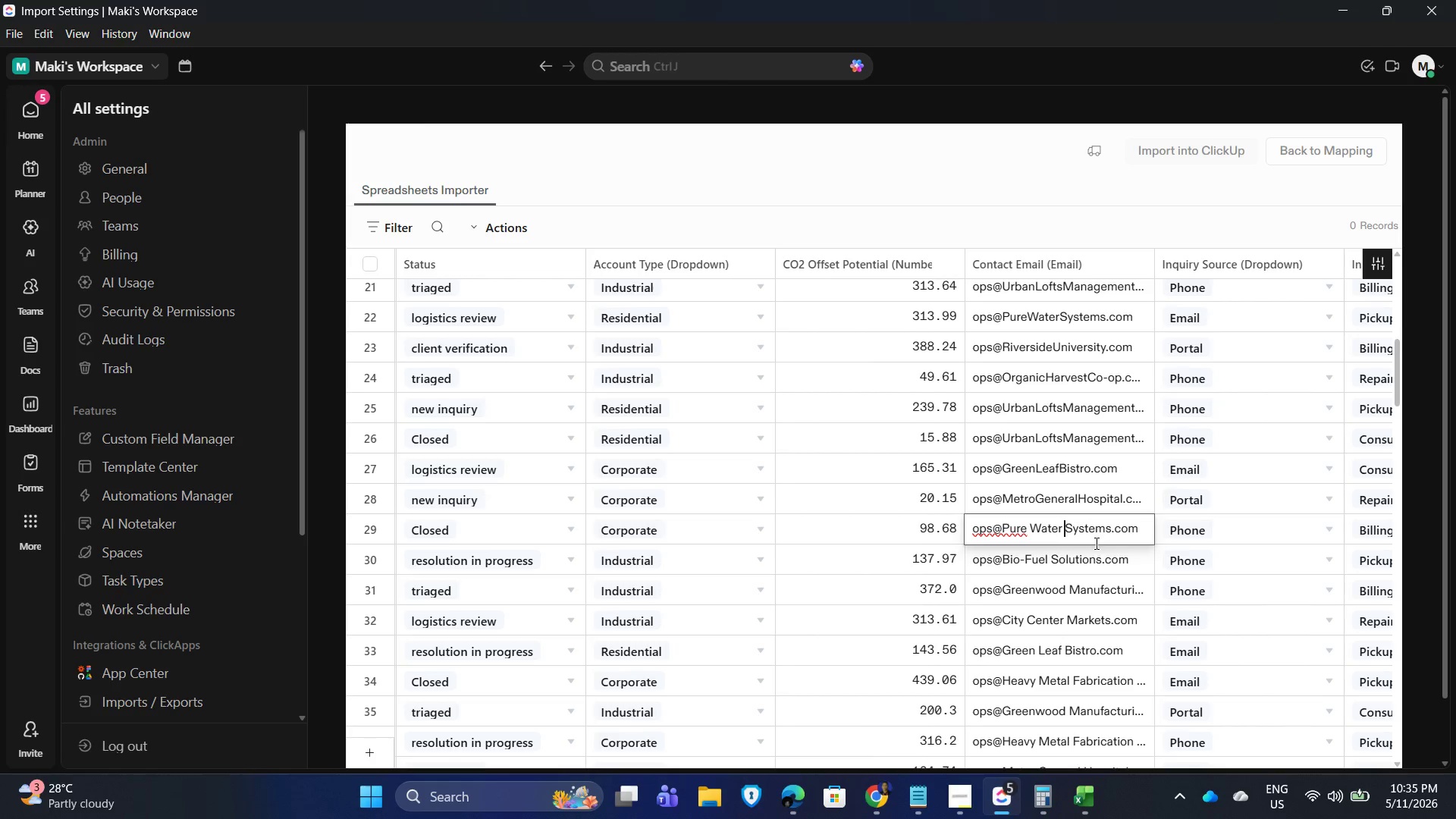 
key(Backspace)
 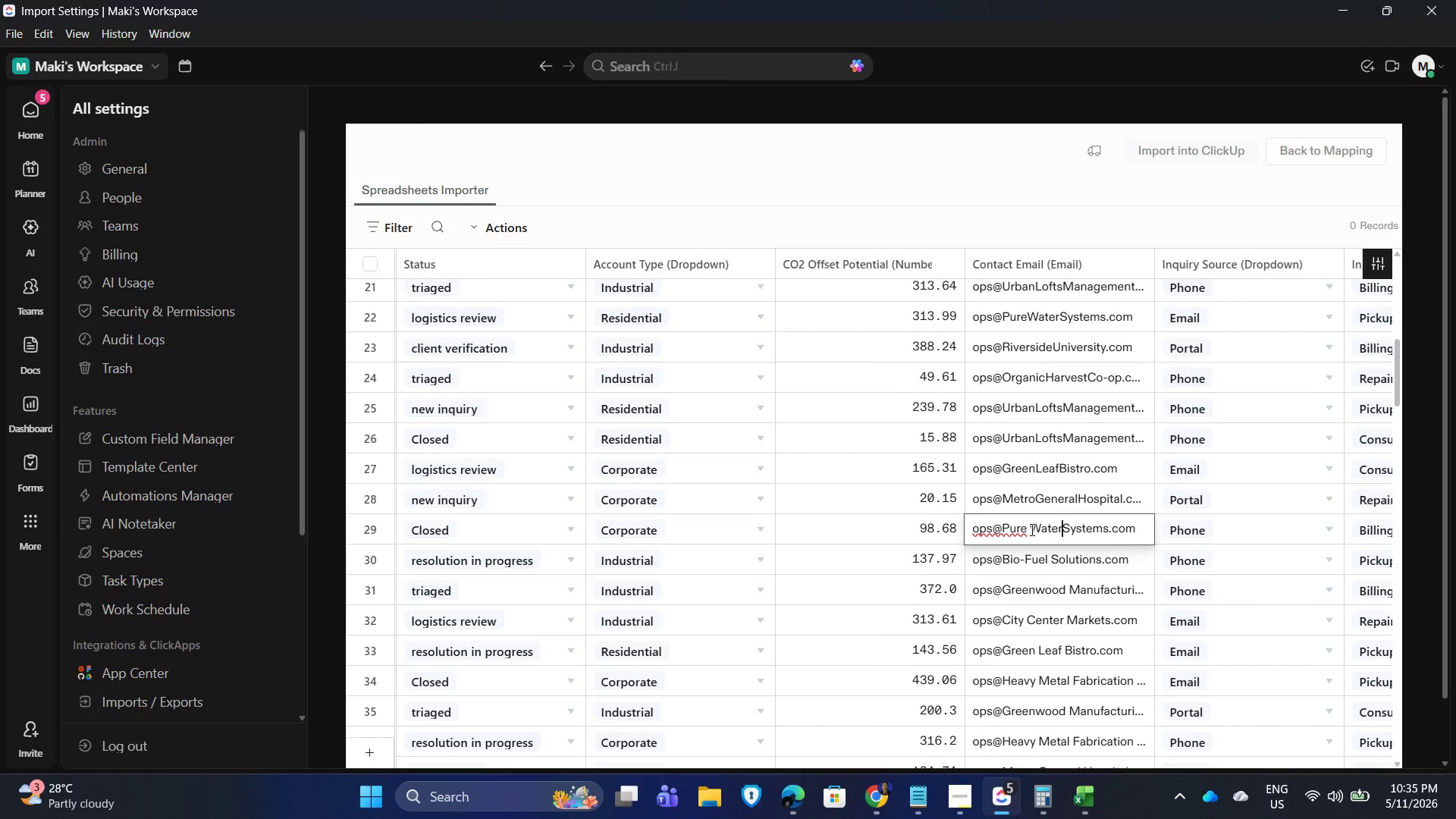 
left_click([1031, 528])
 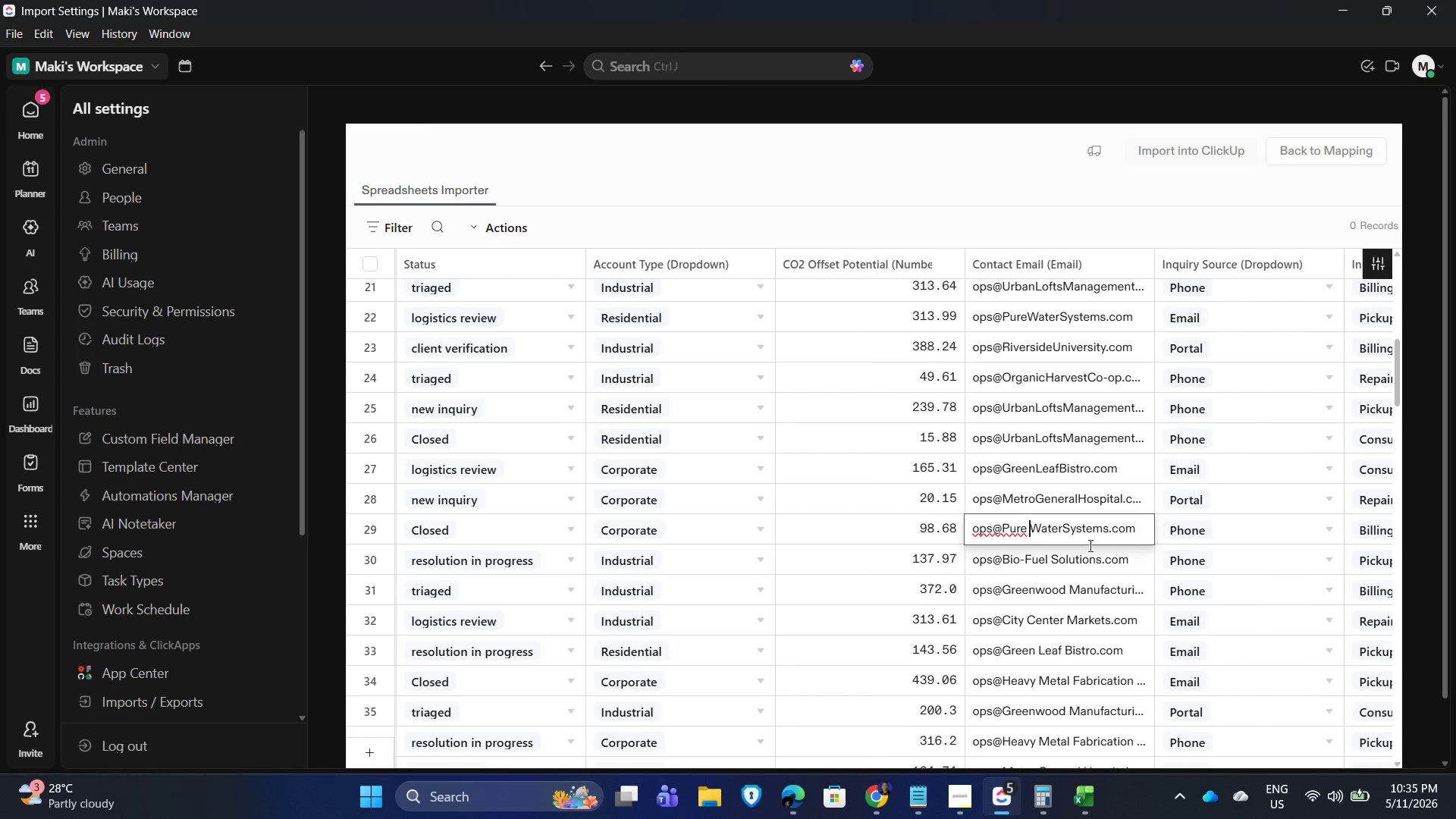 
key(Backspace)
 